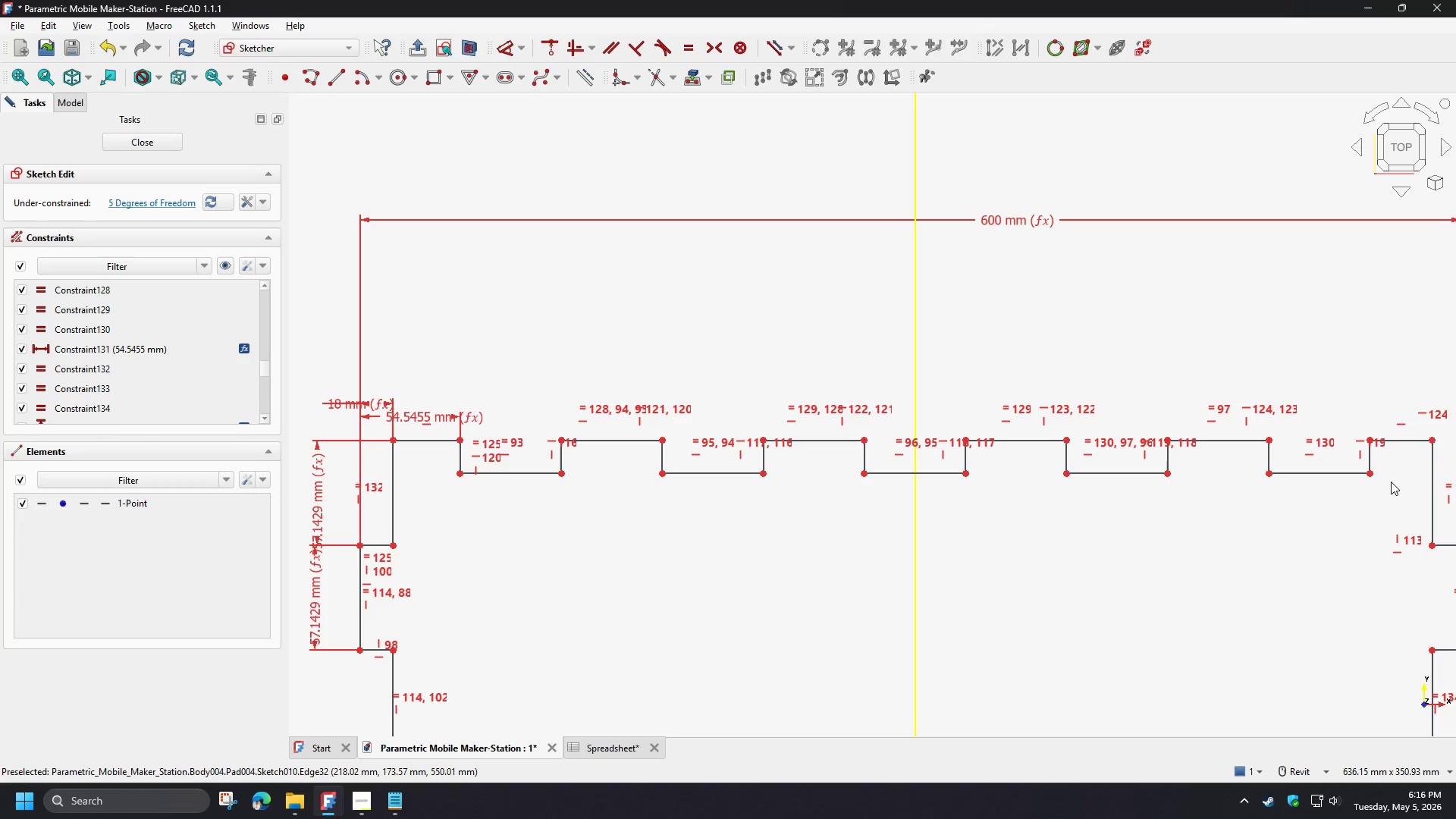 
left_click_drag(start_coordinate=[1388, 483], to_coordinate=[439, 465])
 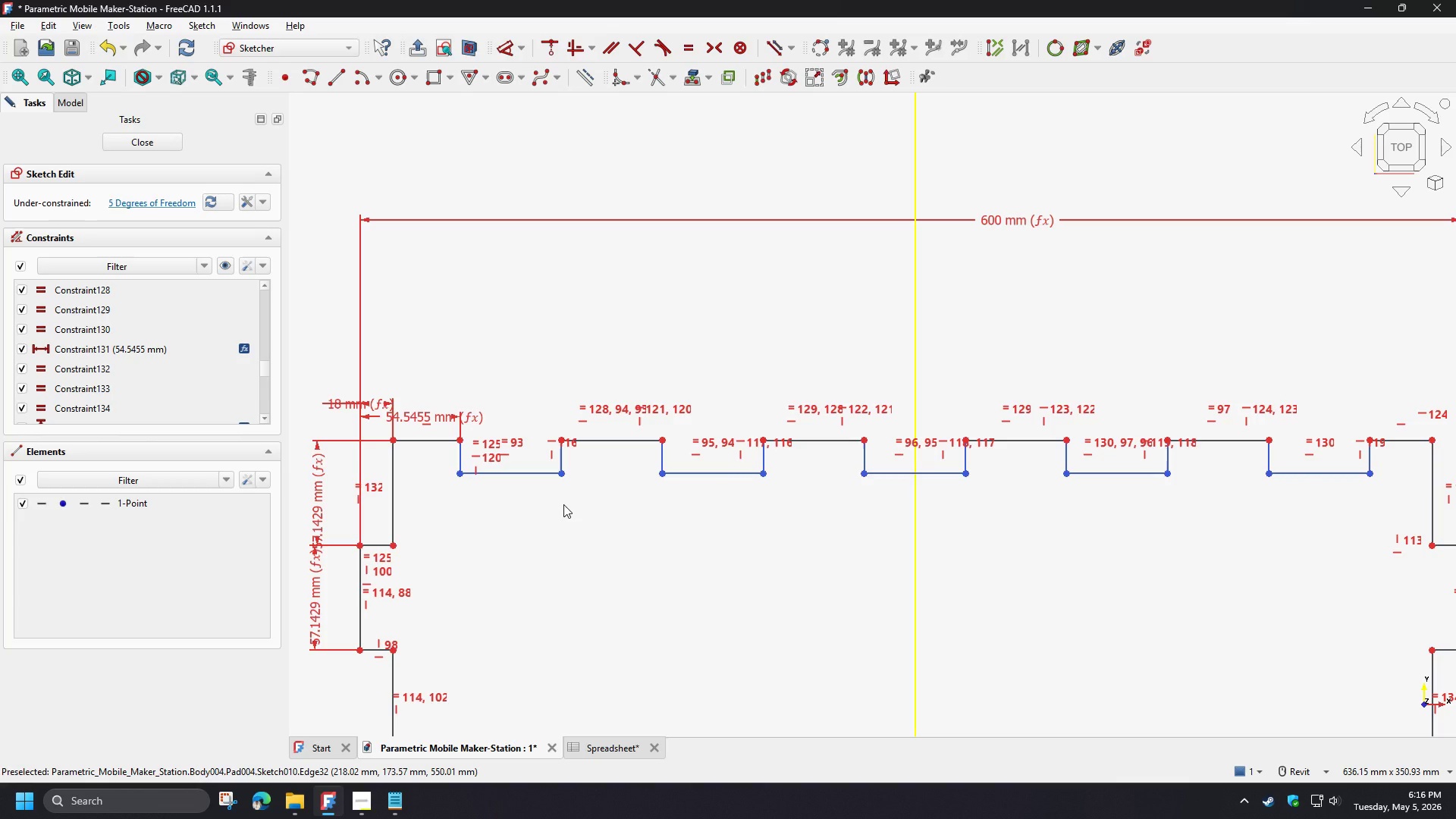 
right_click([563, 504])
 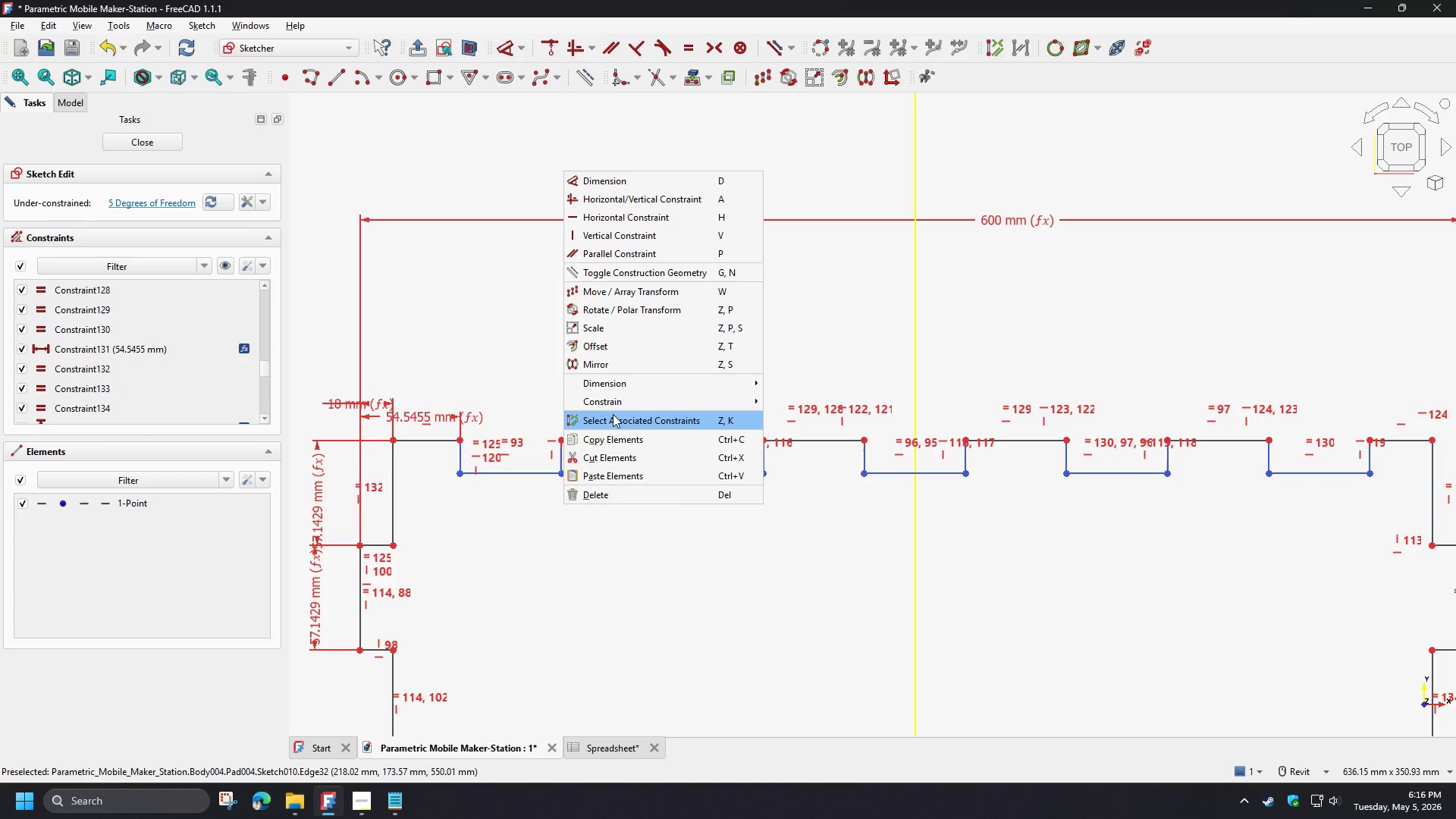 
left_click([613, 417])
 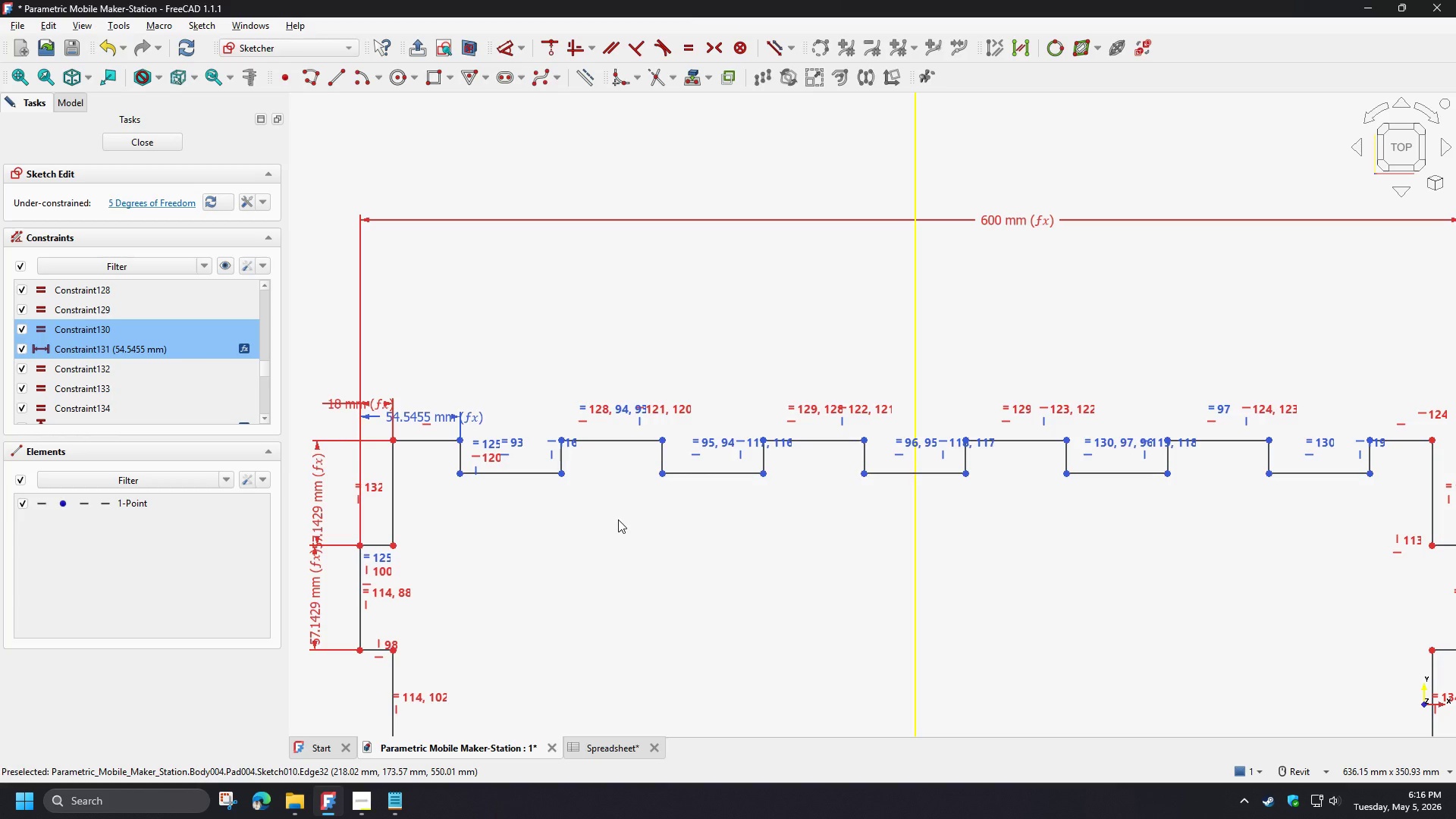 
key(Delete)
 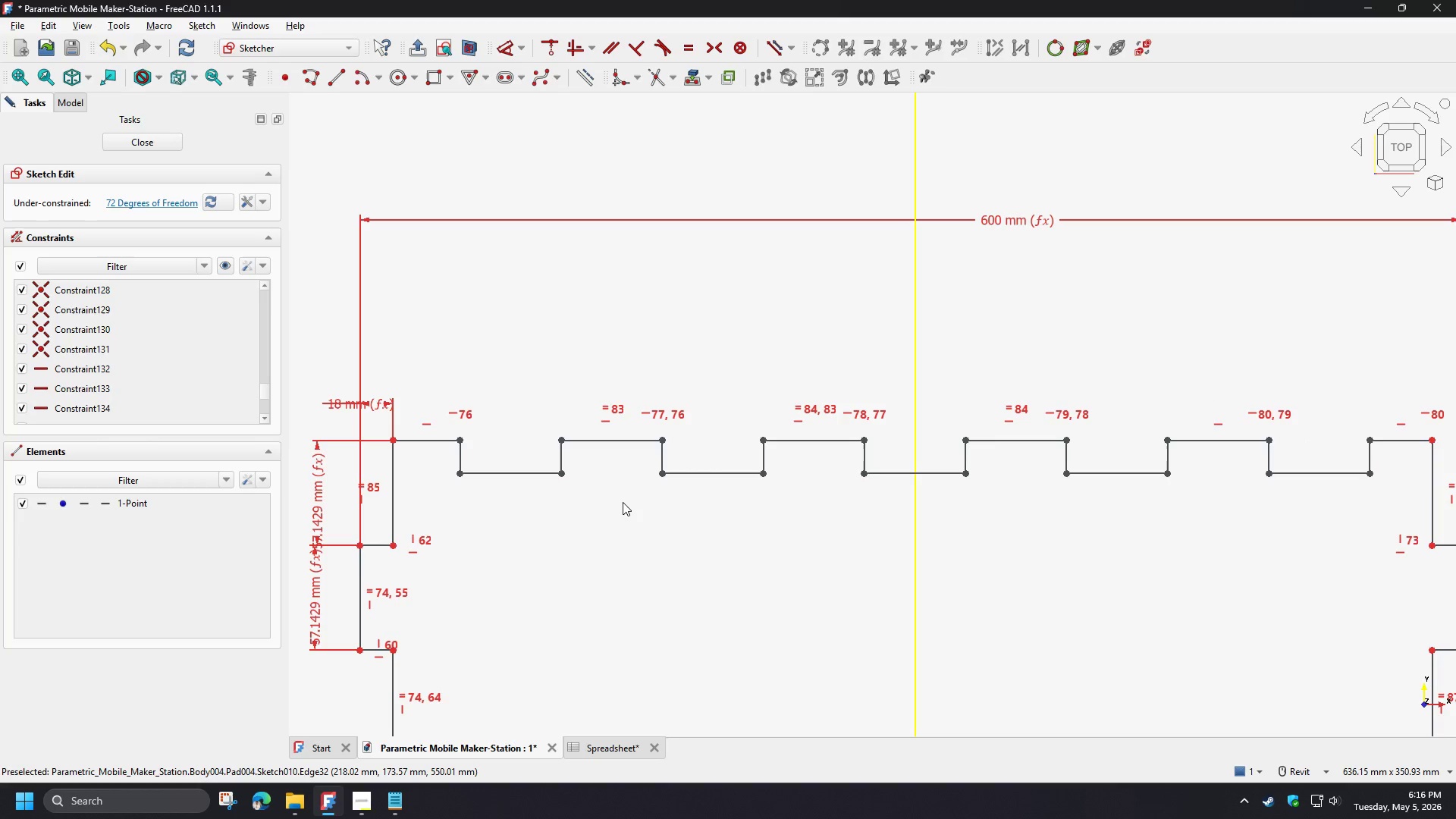 
left_click([661, 509])
 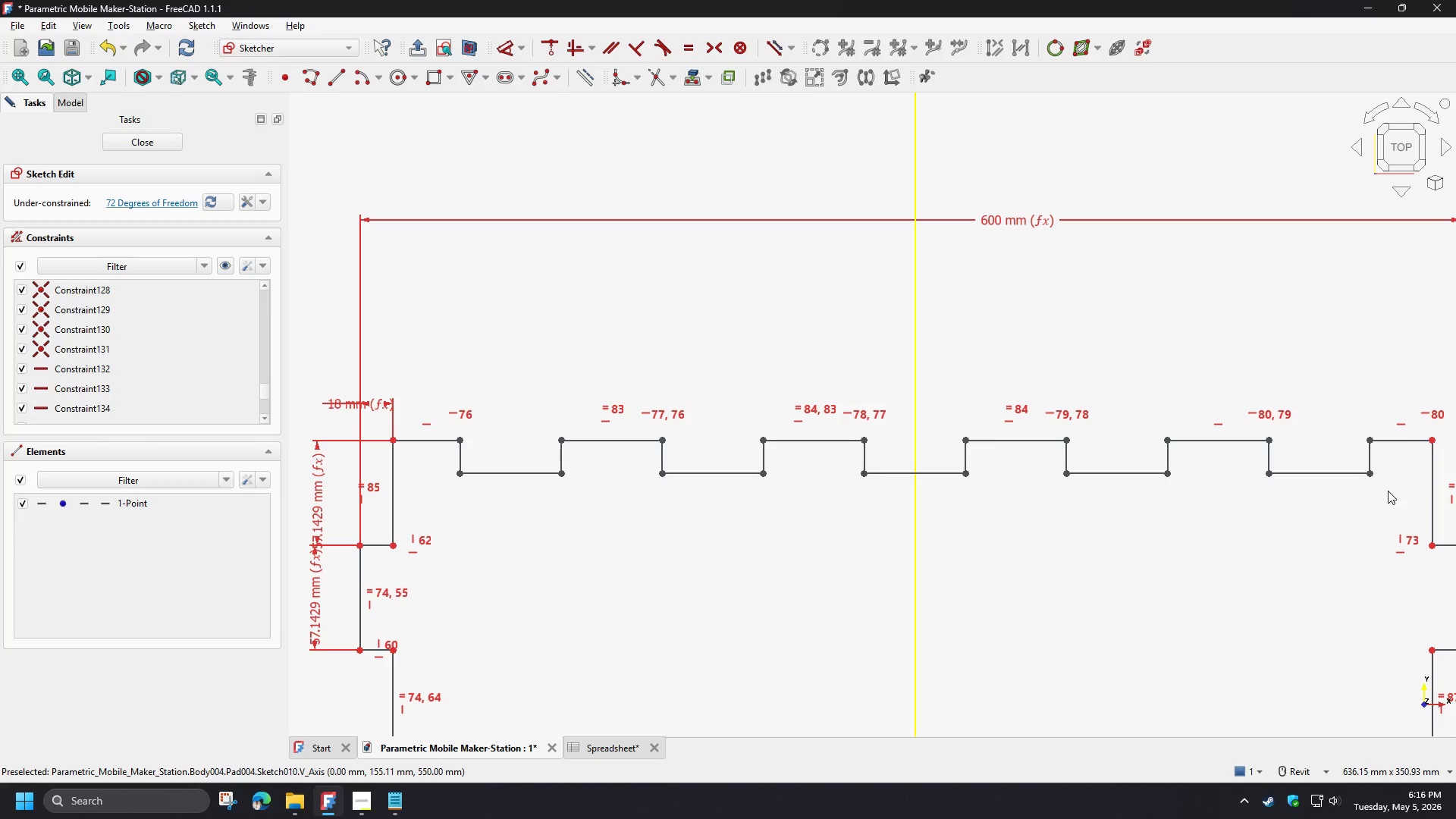 
left_click_drag(start_coordinate=[1386, 488], to_coordinate=[432, 463])
 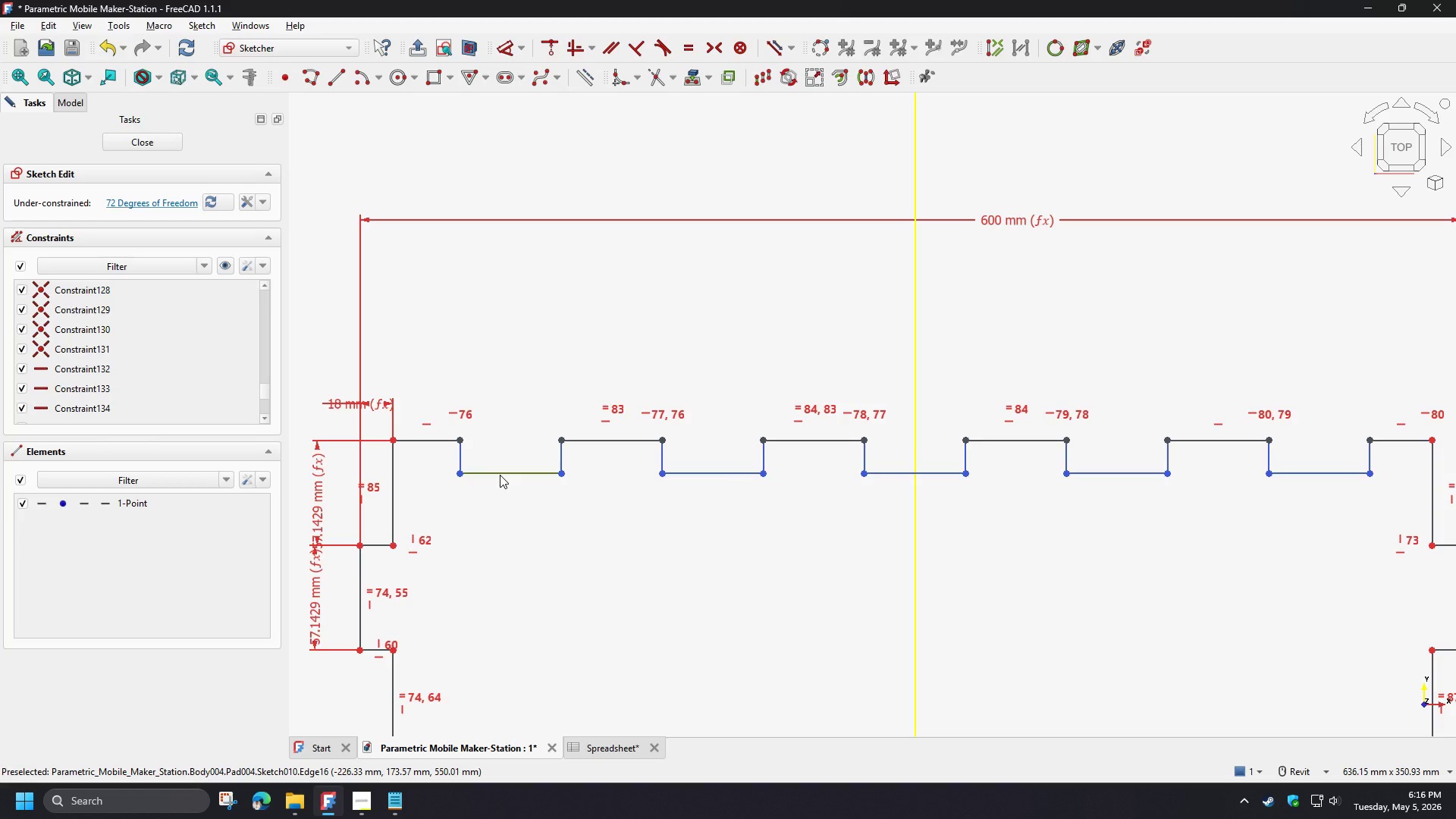 
left_click_drag(start_coordinate=[500, 475], to_coordinate=[502, 372])
 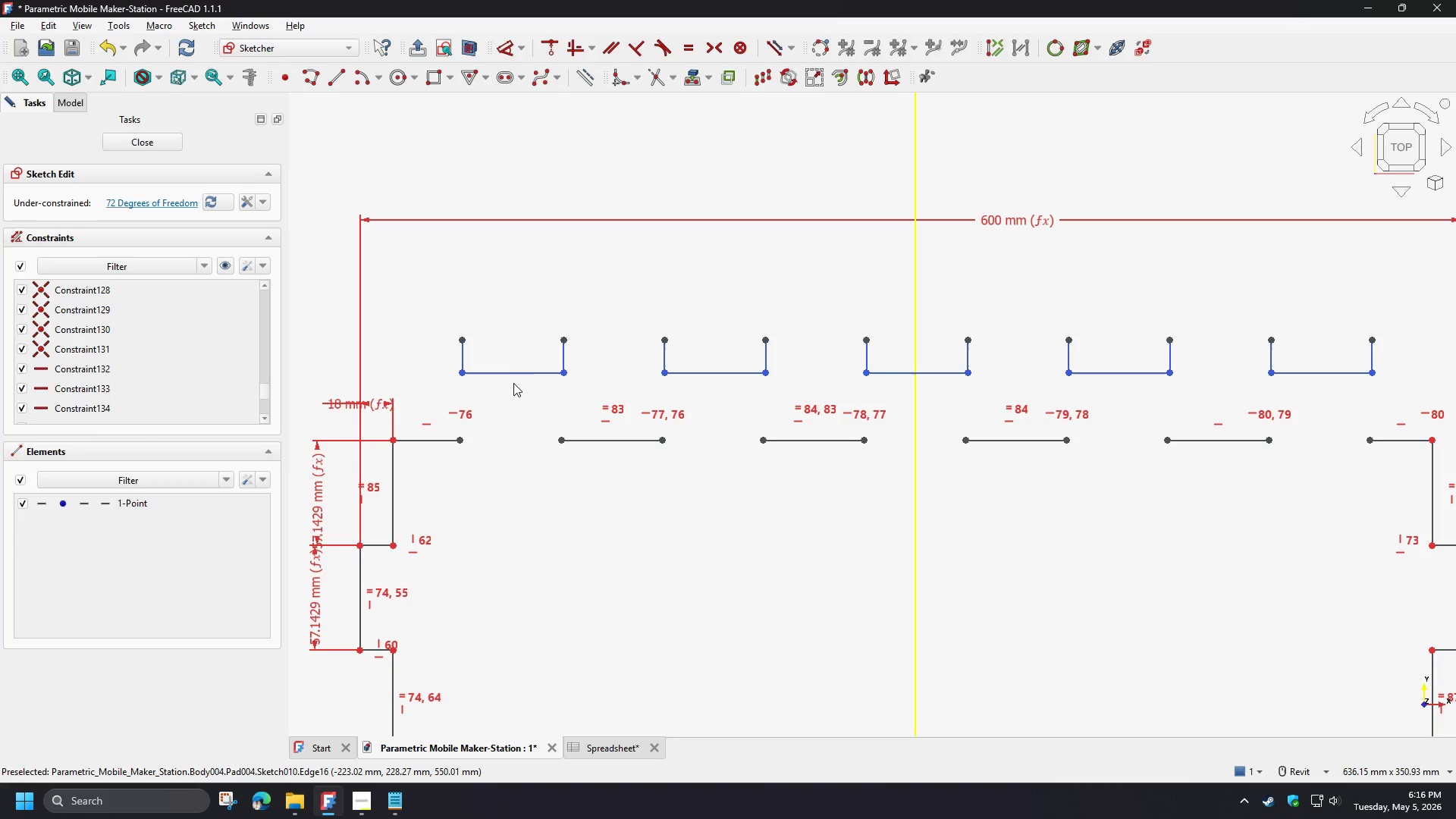 
left_click([513, 384])
 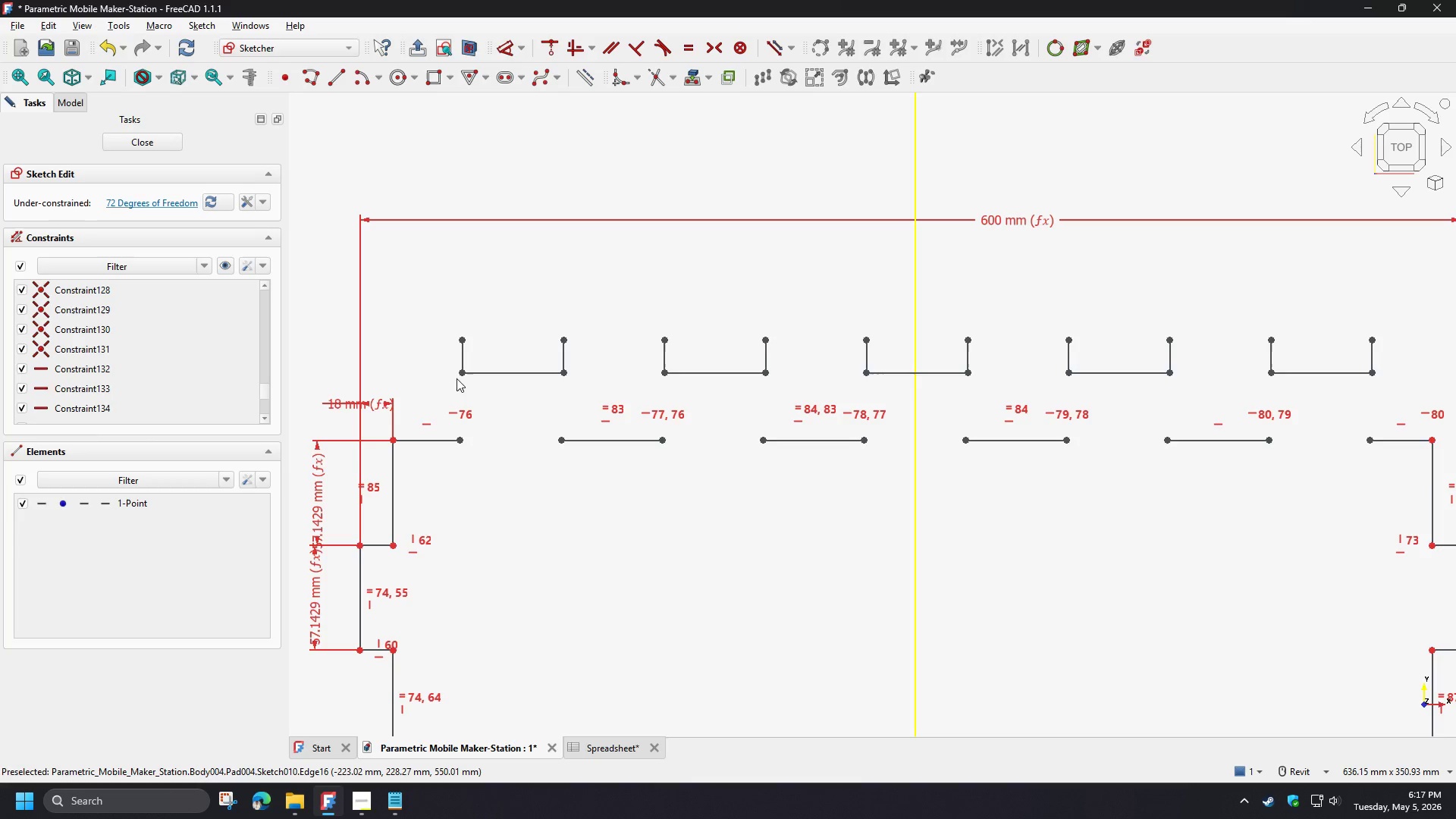 
left_click_drag(start_coordinate=[452, 362], to_coordinate=[476, 379])
 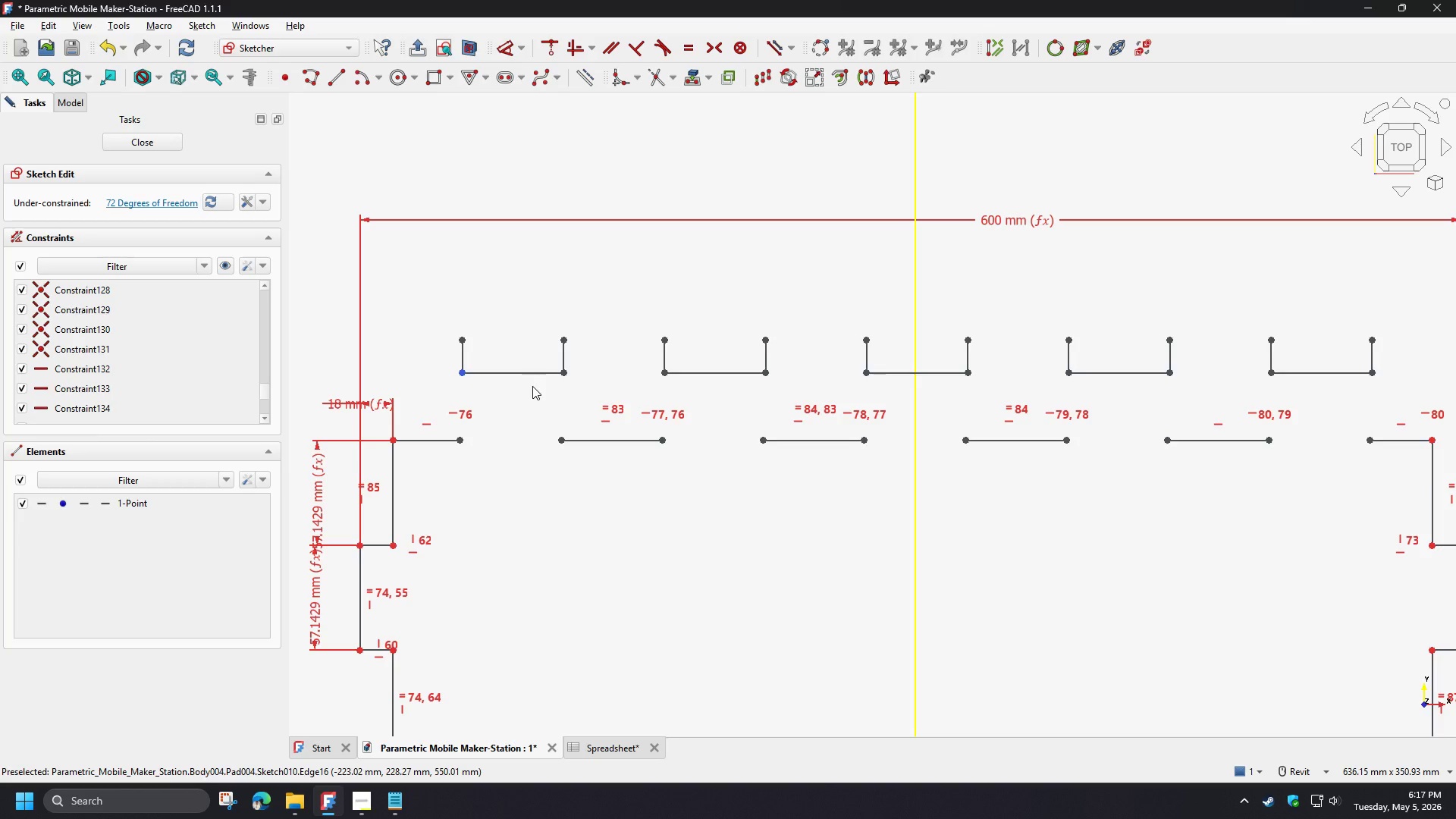 
left_click_drag(start_coordinate=[460, 338], to_coordinate=[467, 330])
 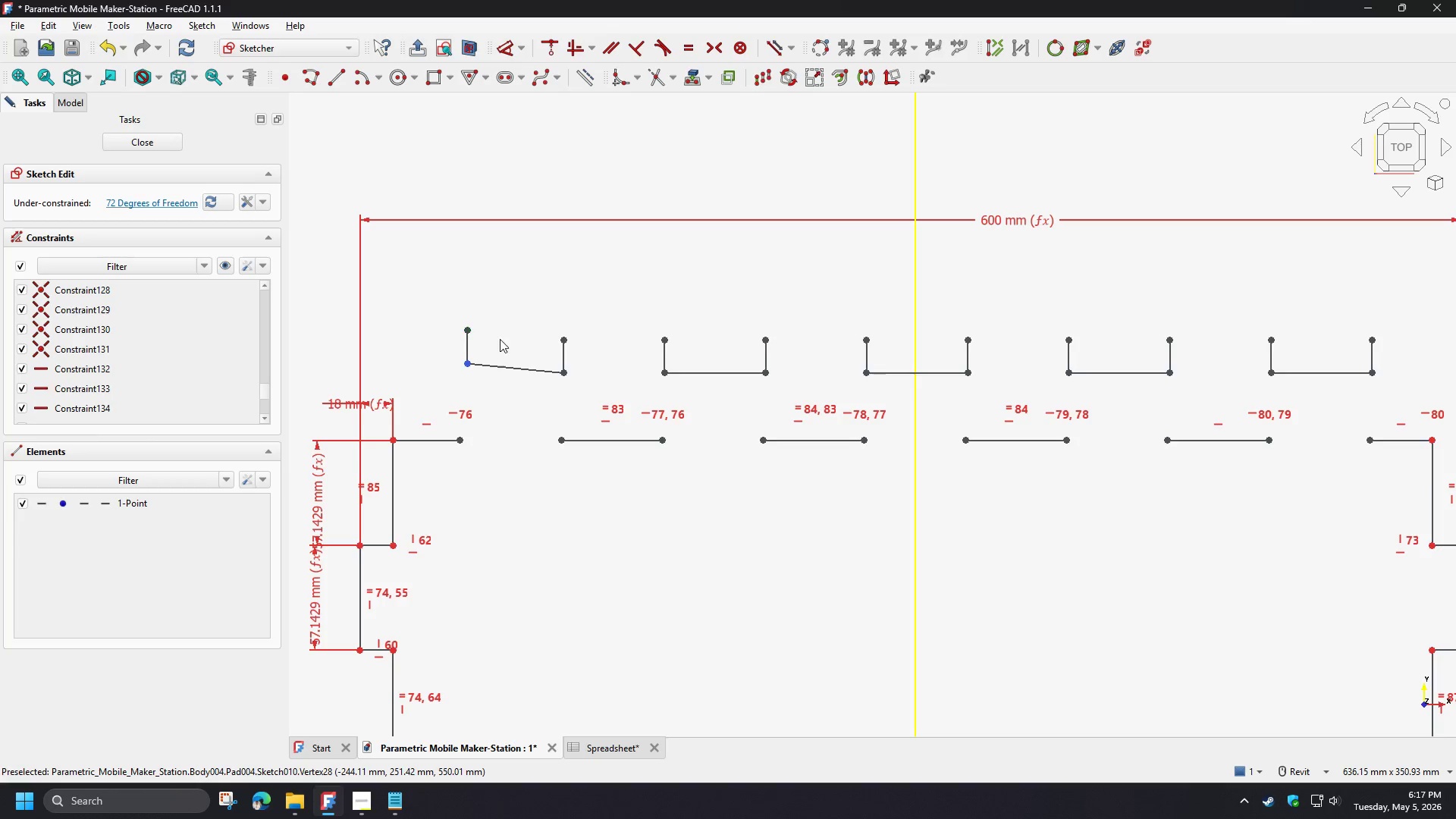 
left_click([500, 339])
 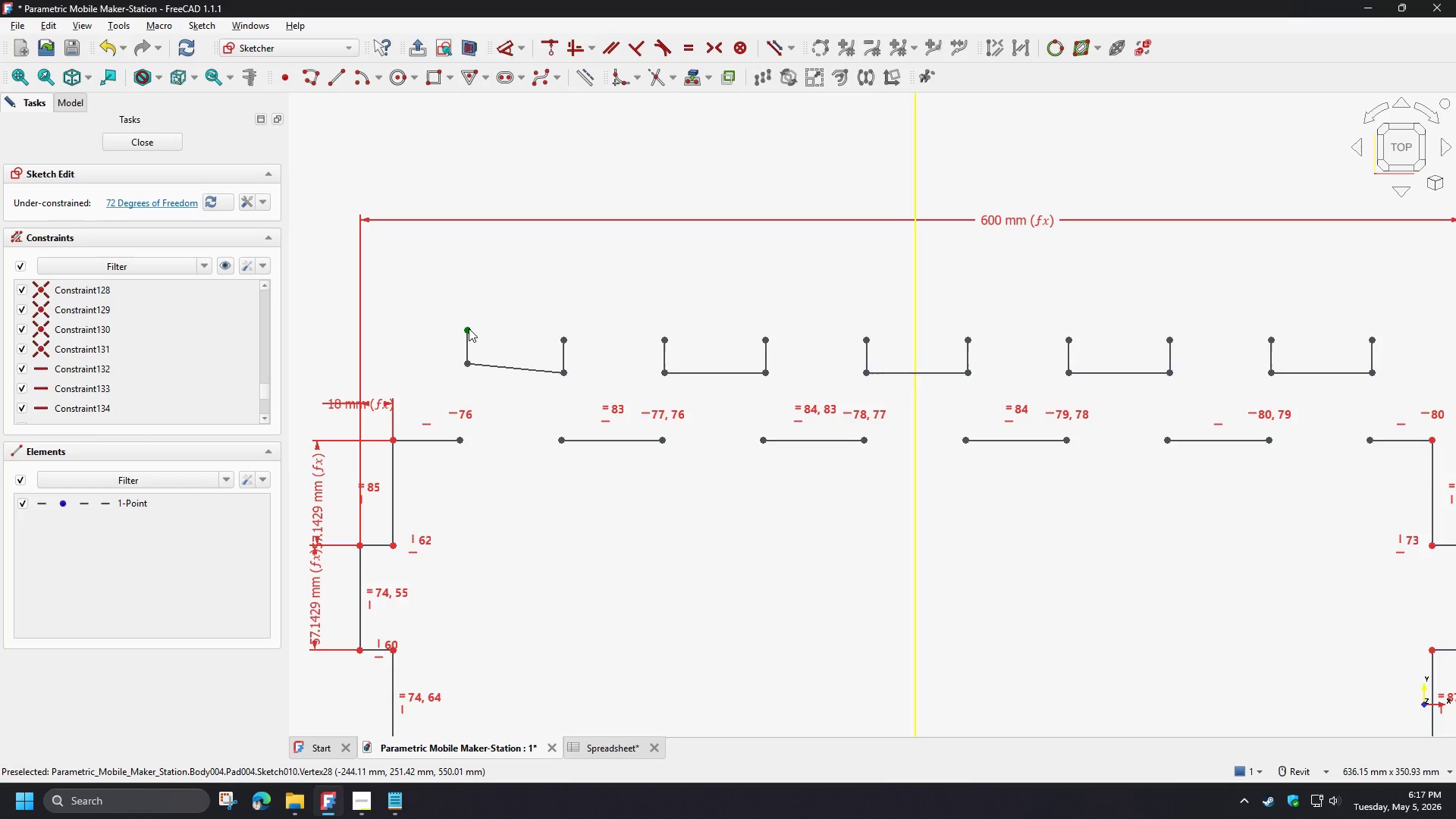 
left_click_drag(start_coordinate=[467, 328], to_coordinate=[469, 320])
 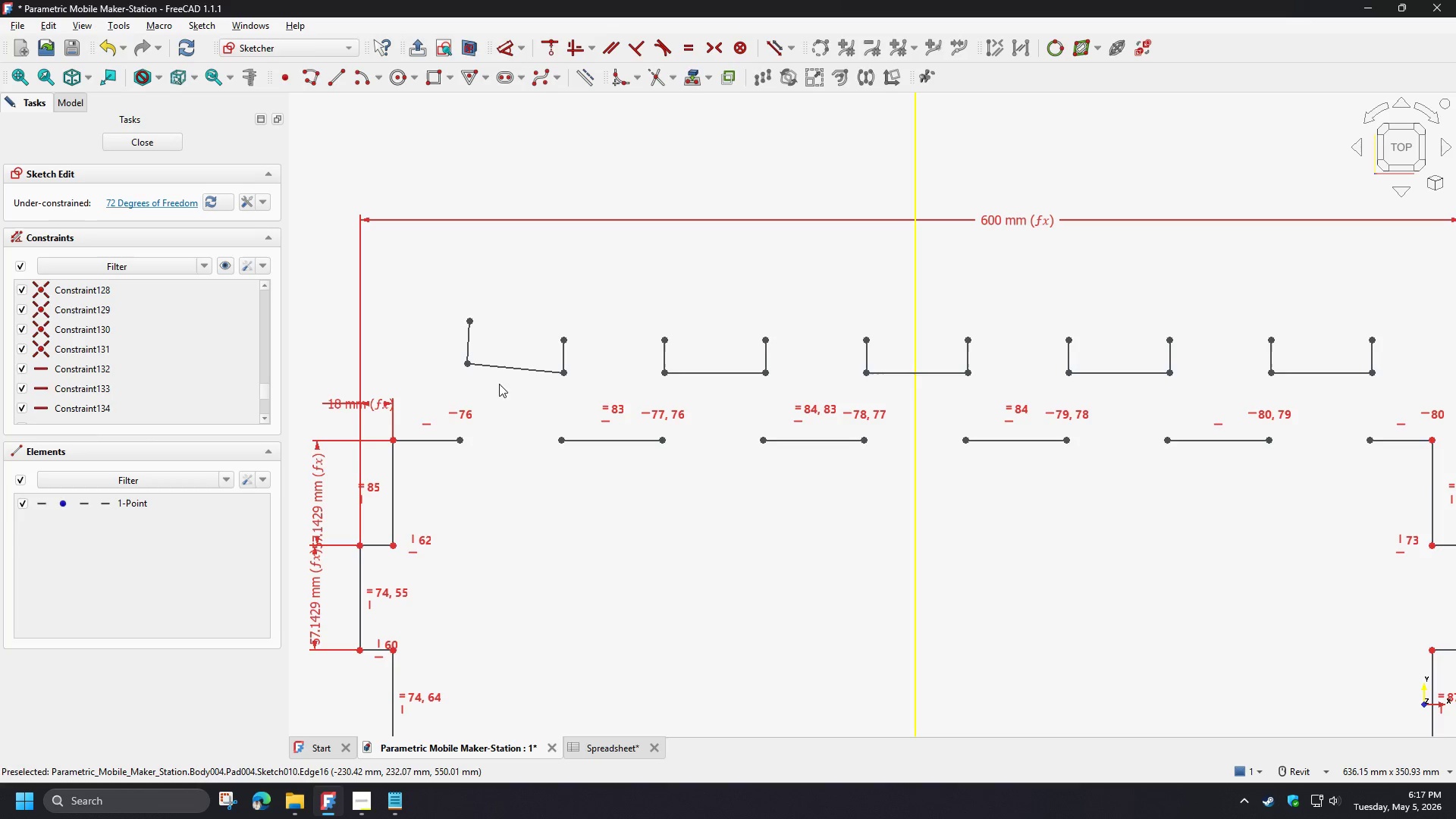 
left_click([499, 384])
 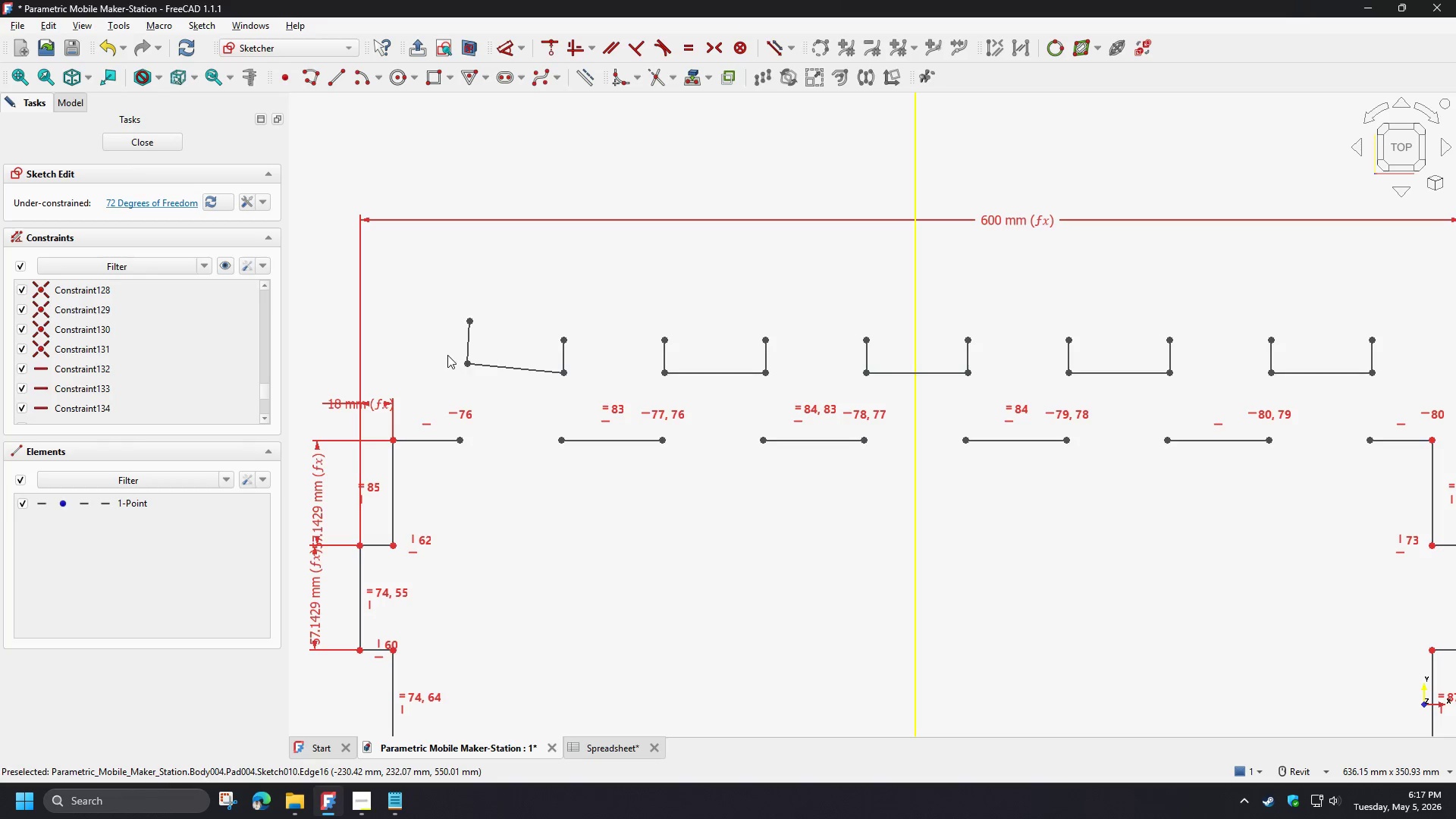 
left_click_drag(start_coordinate=[444, 351], to_coordinate=[1379, 388])
 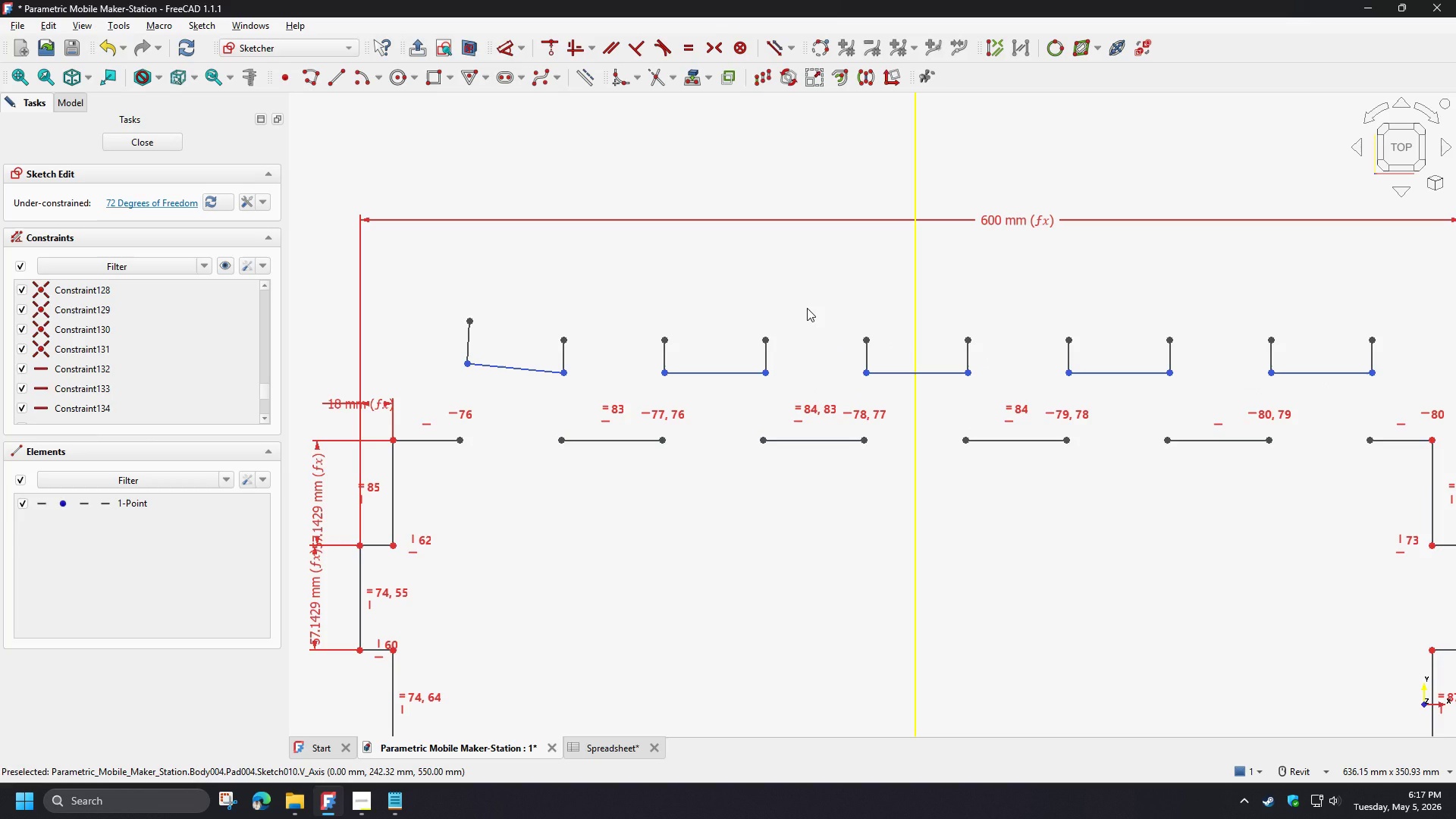 
key(H)
 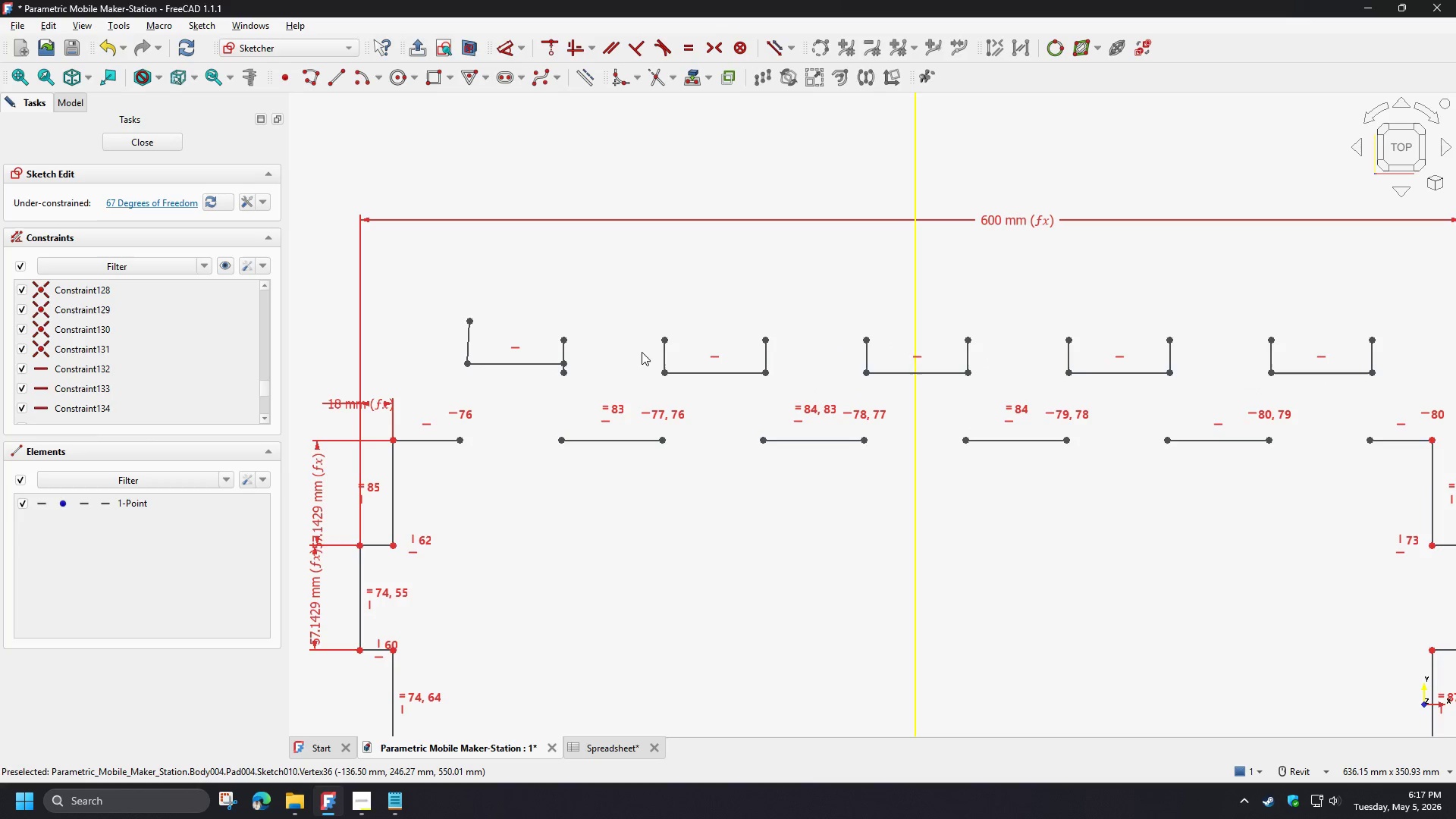 
left_click([588, 375])
 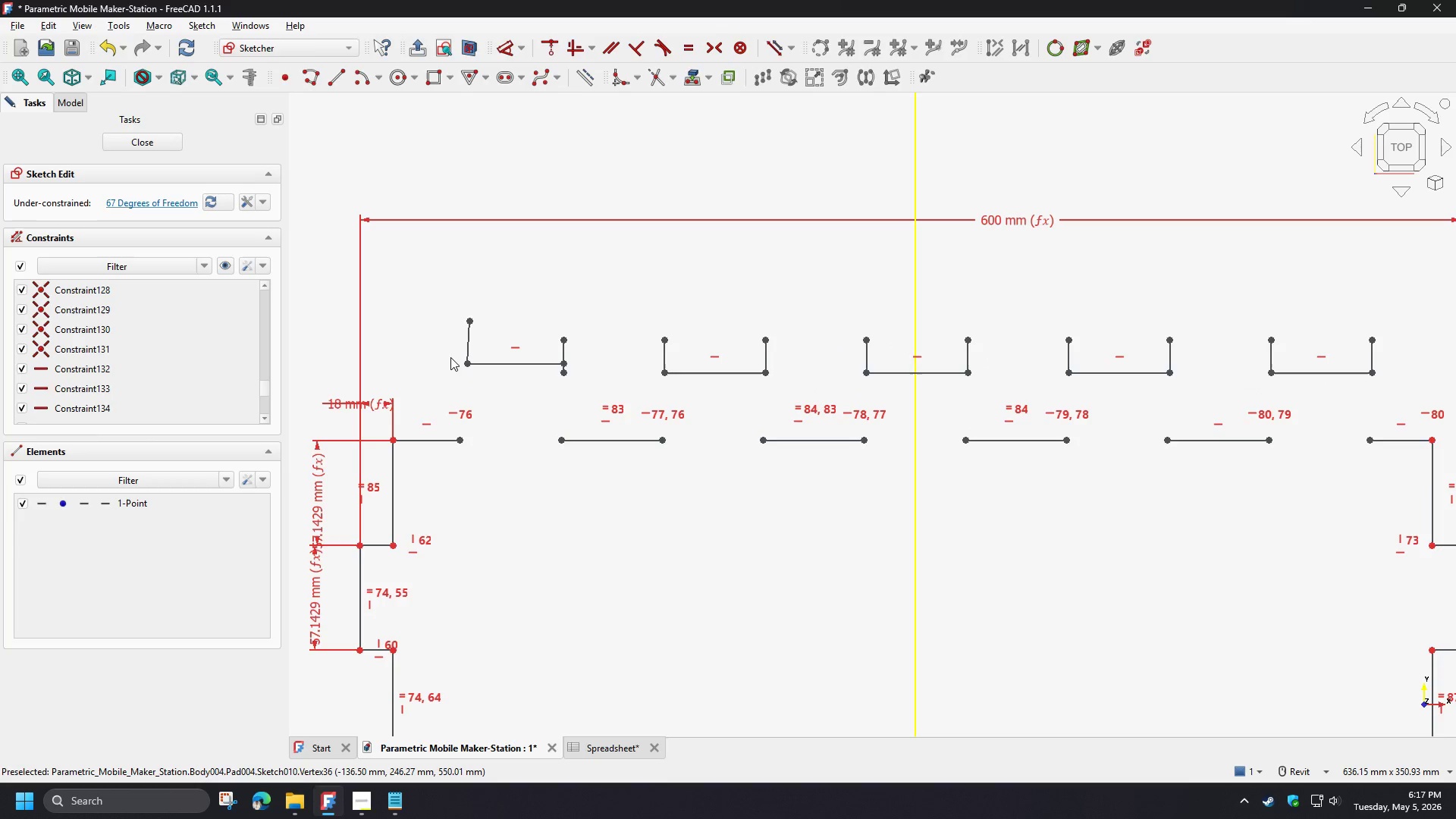 
left_click_drag(start_coordinate=[447, 354], to_coordinate=[491, 381])
 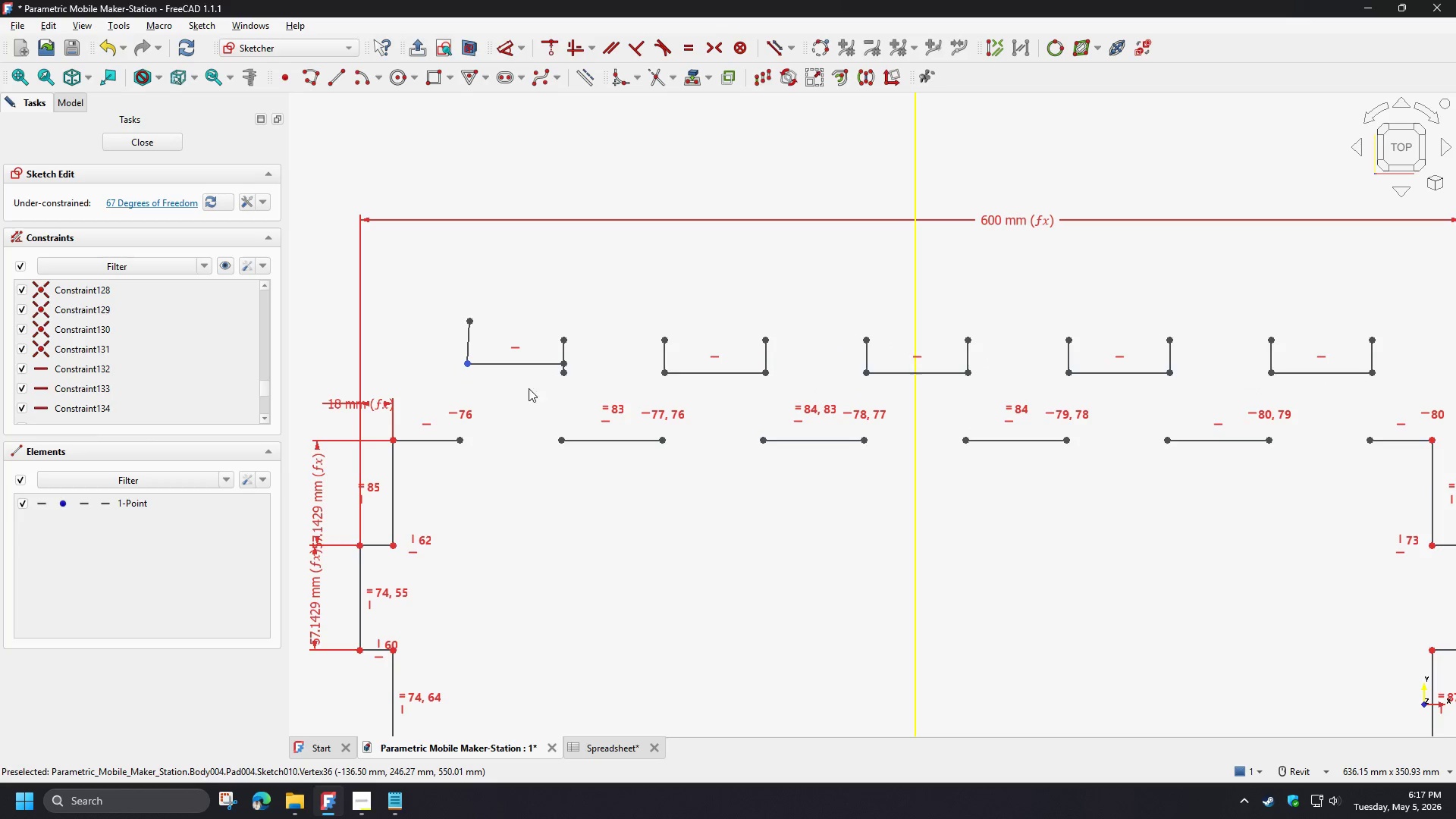 
type(cccccccccc)
 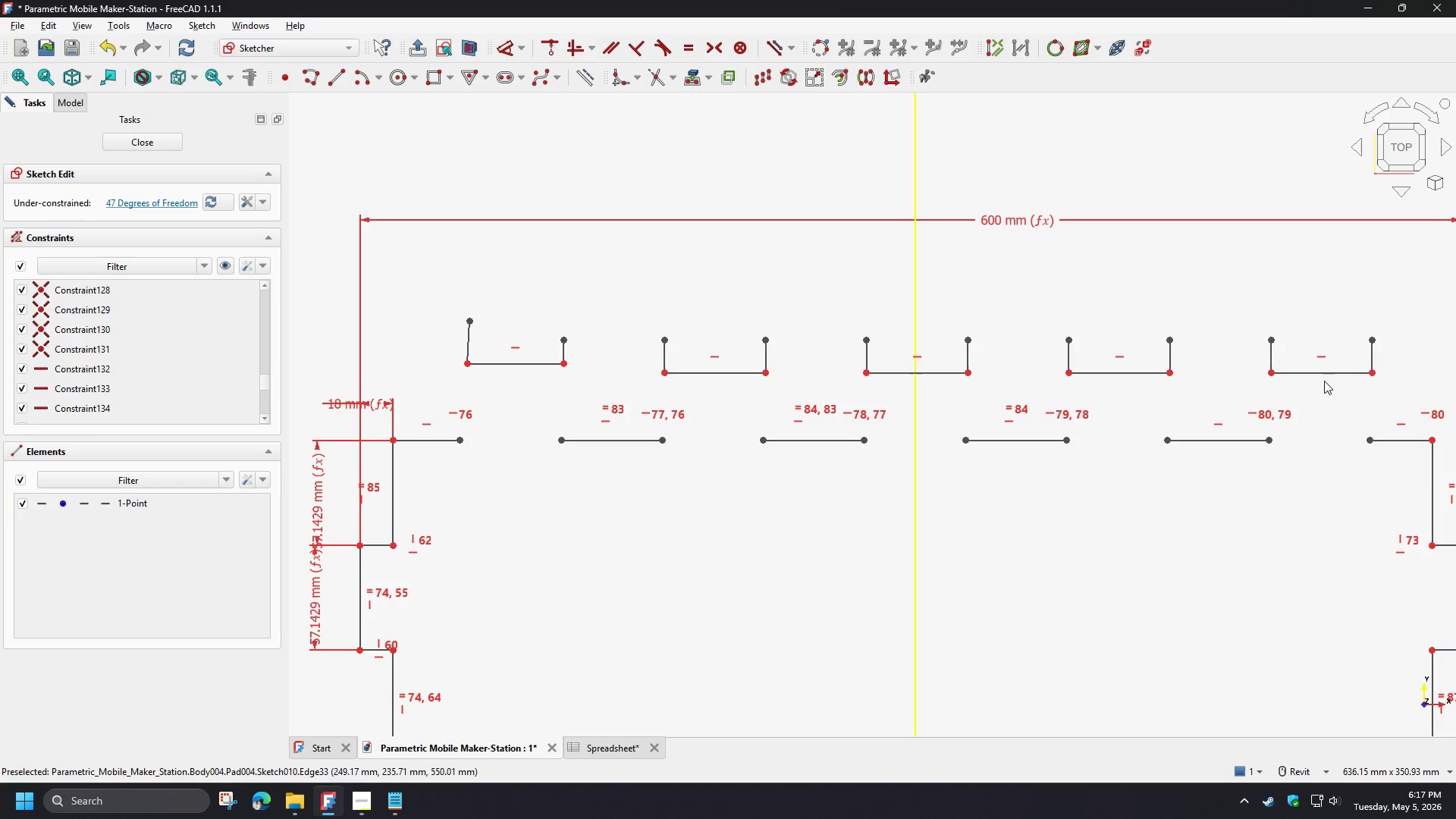 
left_click_drag(start_coordinate=[544, 351], to_coordinate=[578, 384])
 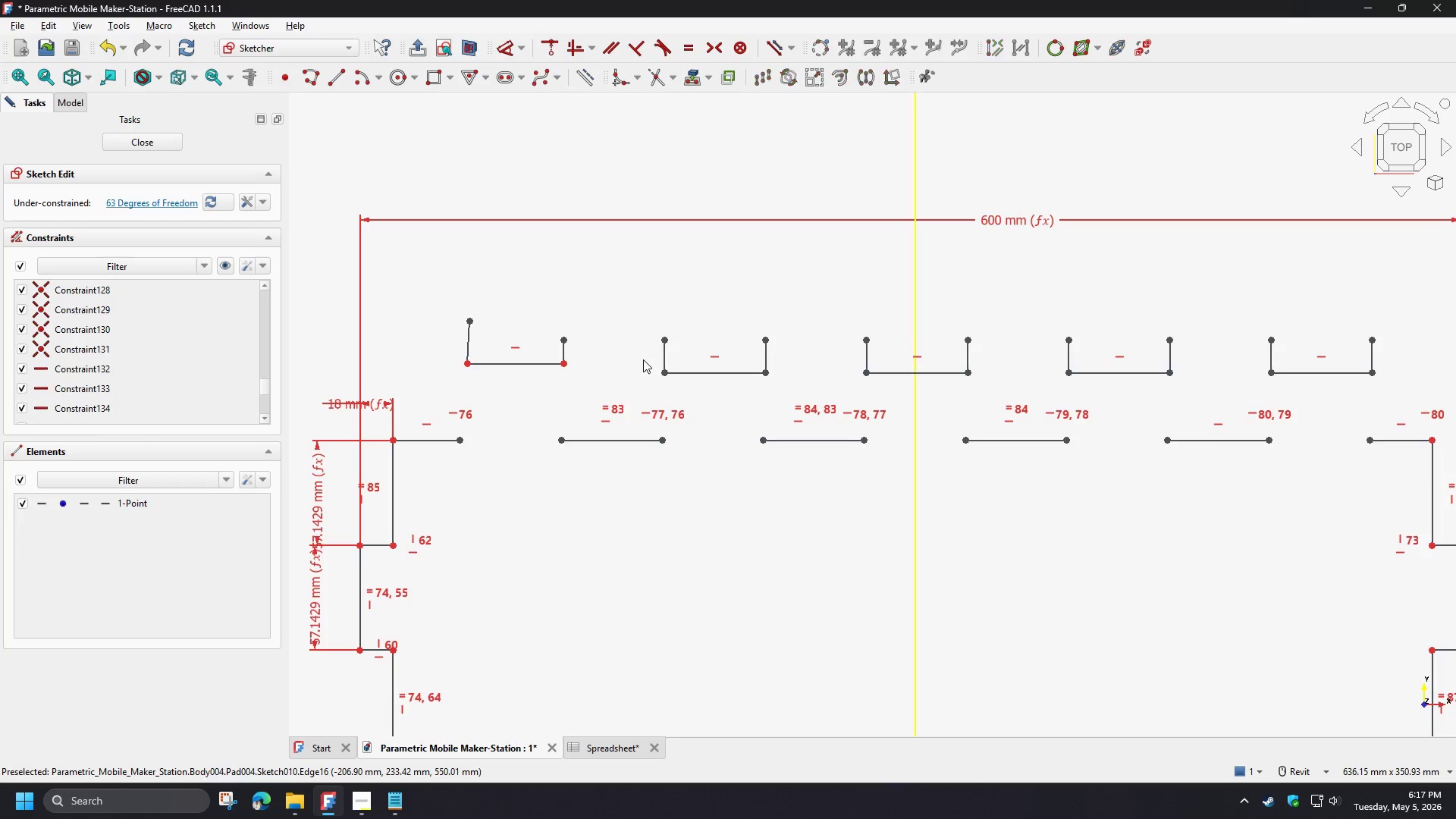 
left_click_drag(start_coordinate=[644, 357], to_coordinate=[677, 387])
 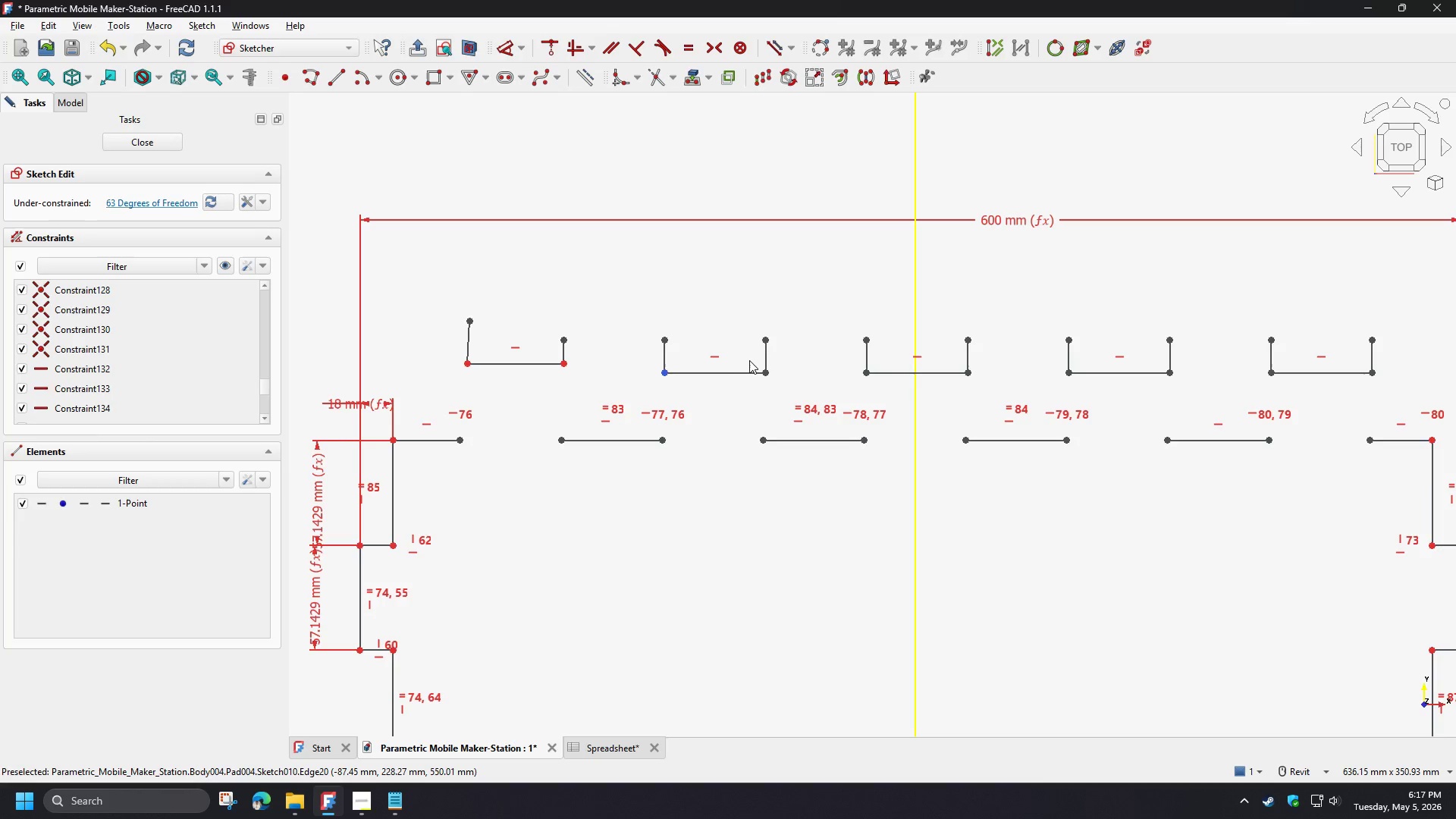 
left_click_drag(start_coordinate=[748, 359], to_coordinate=[780, 386])
 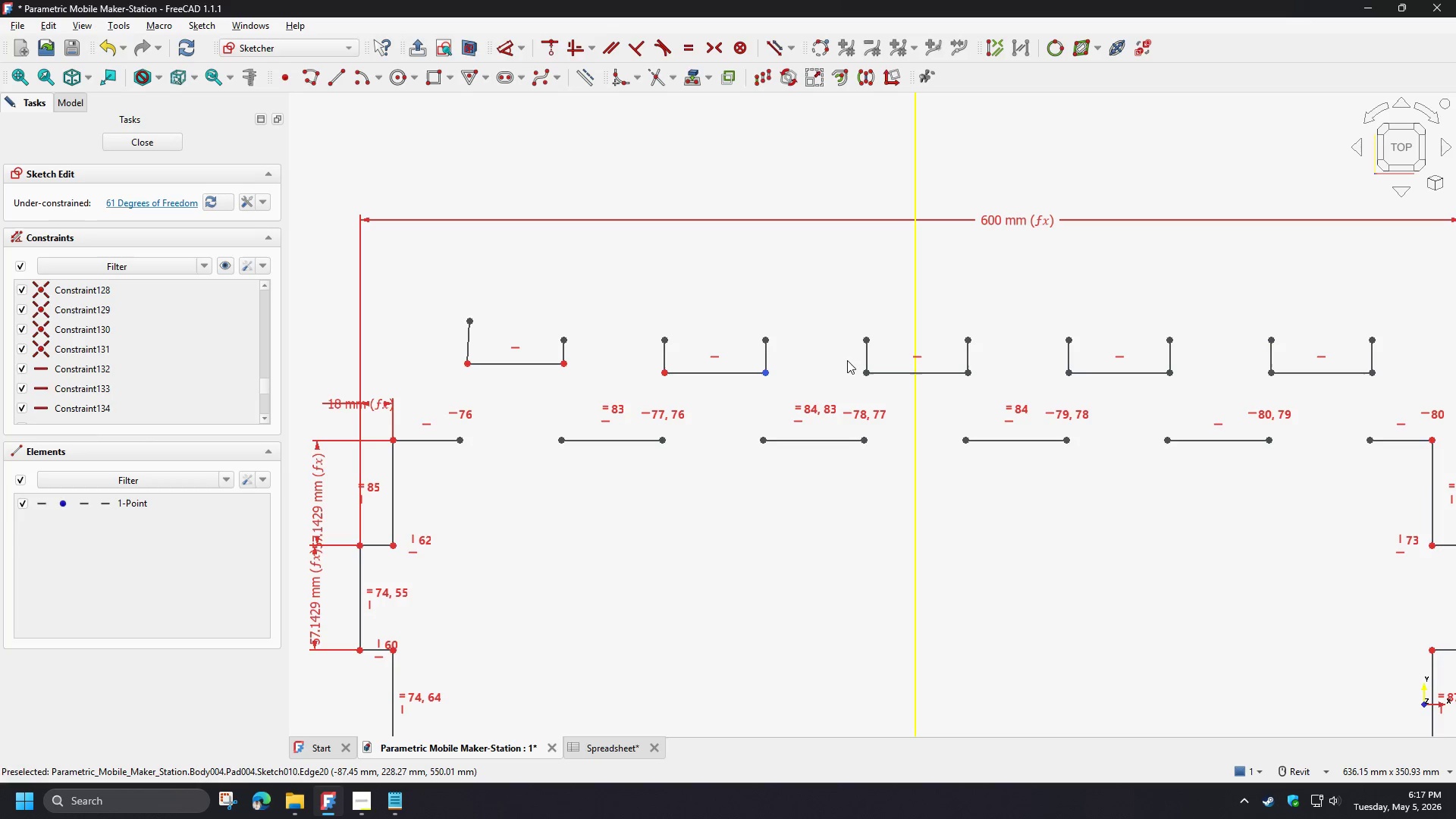 
left_click_drag(start_coordinate=[846, 359], to_coordinate=[882, 380])
 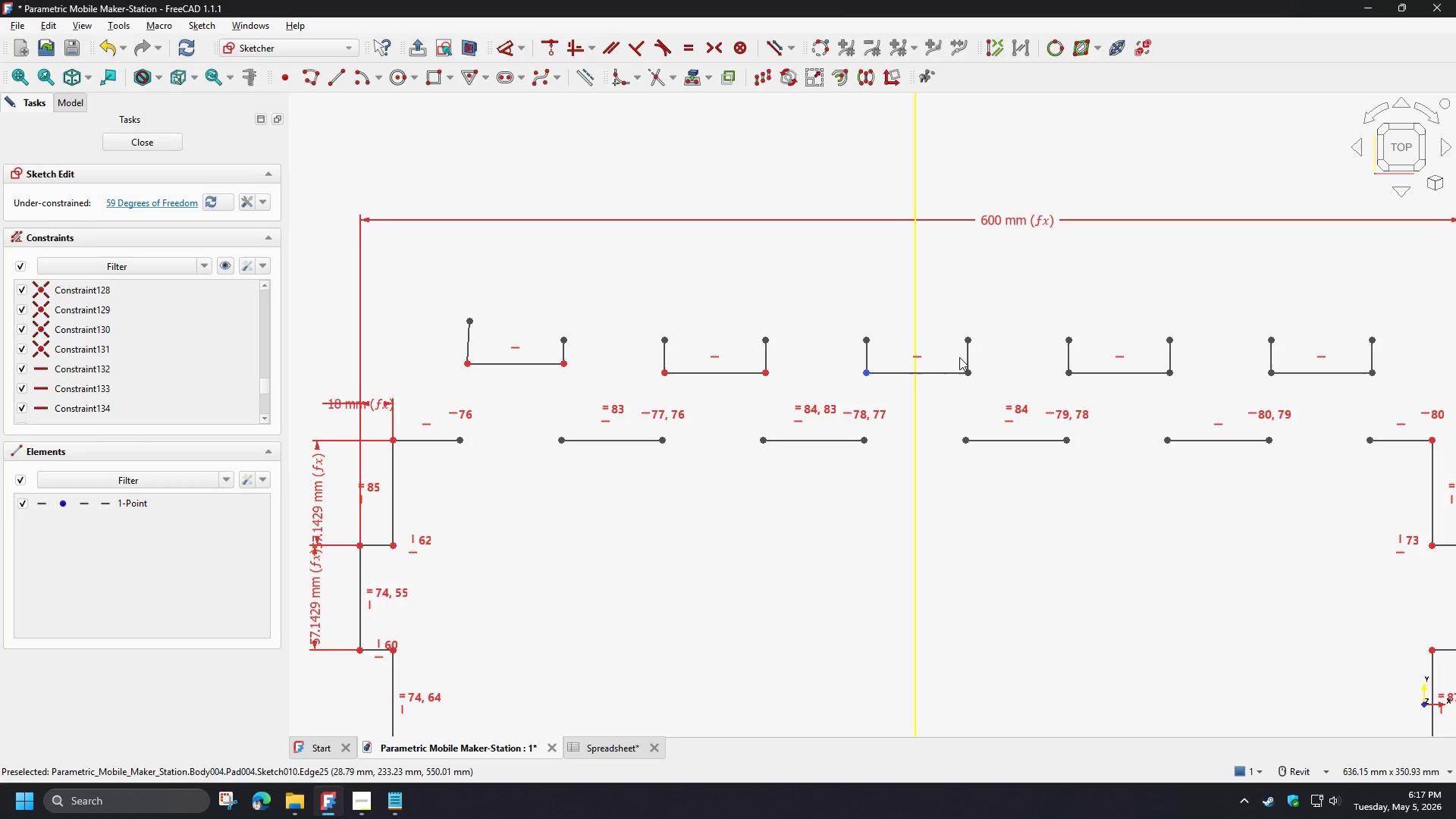 
left_click_drag(start_coordinate=[956, 357], to_coordinate=[992, 393])
 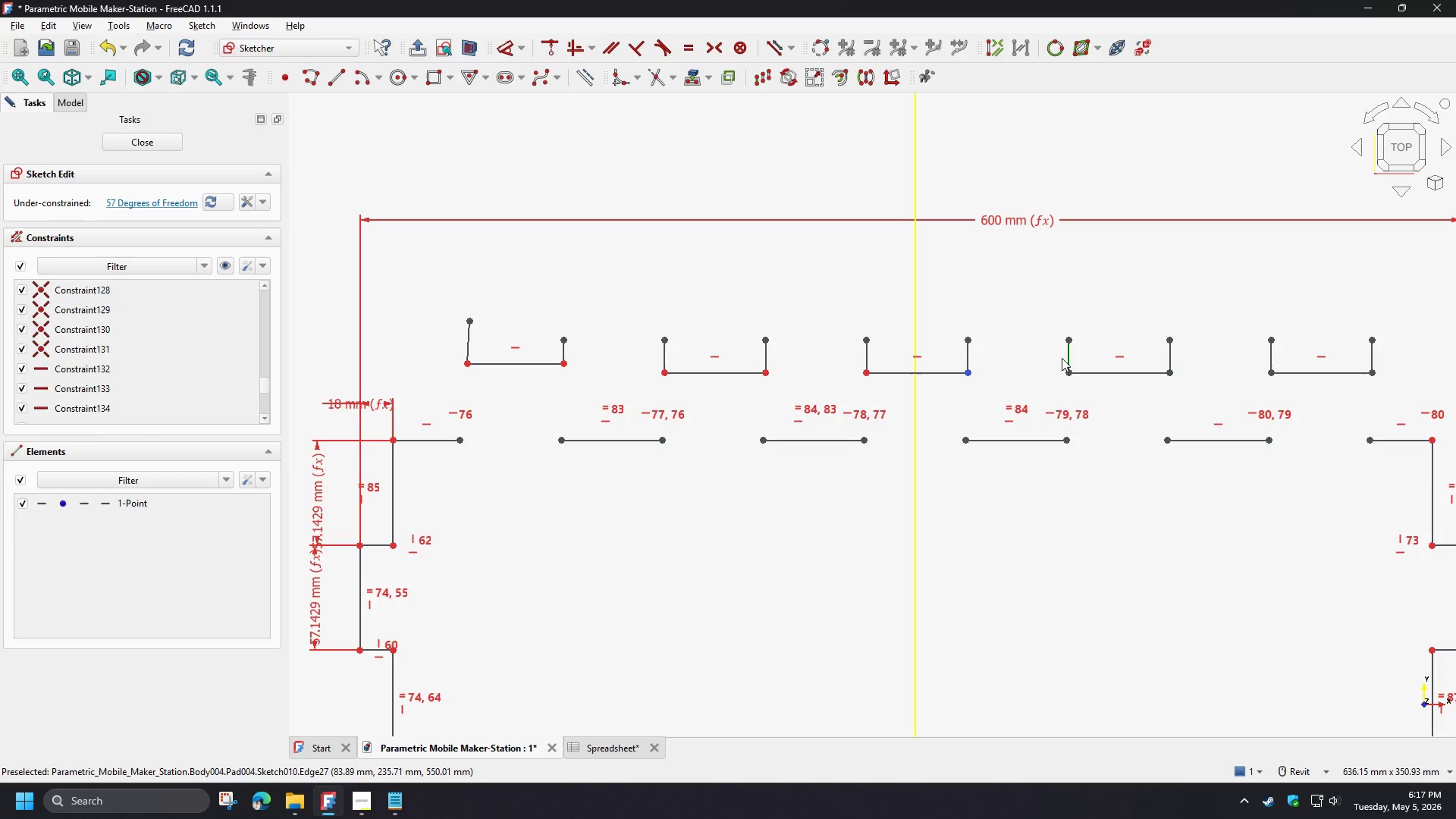 
left_click_drag(start_coordinate=[1059, 358], to_coordinate=[1091, 388])
 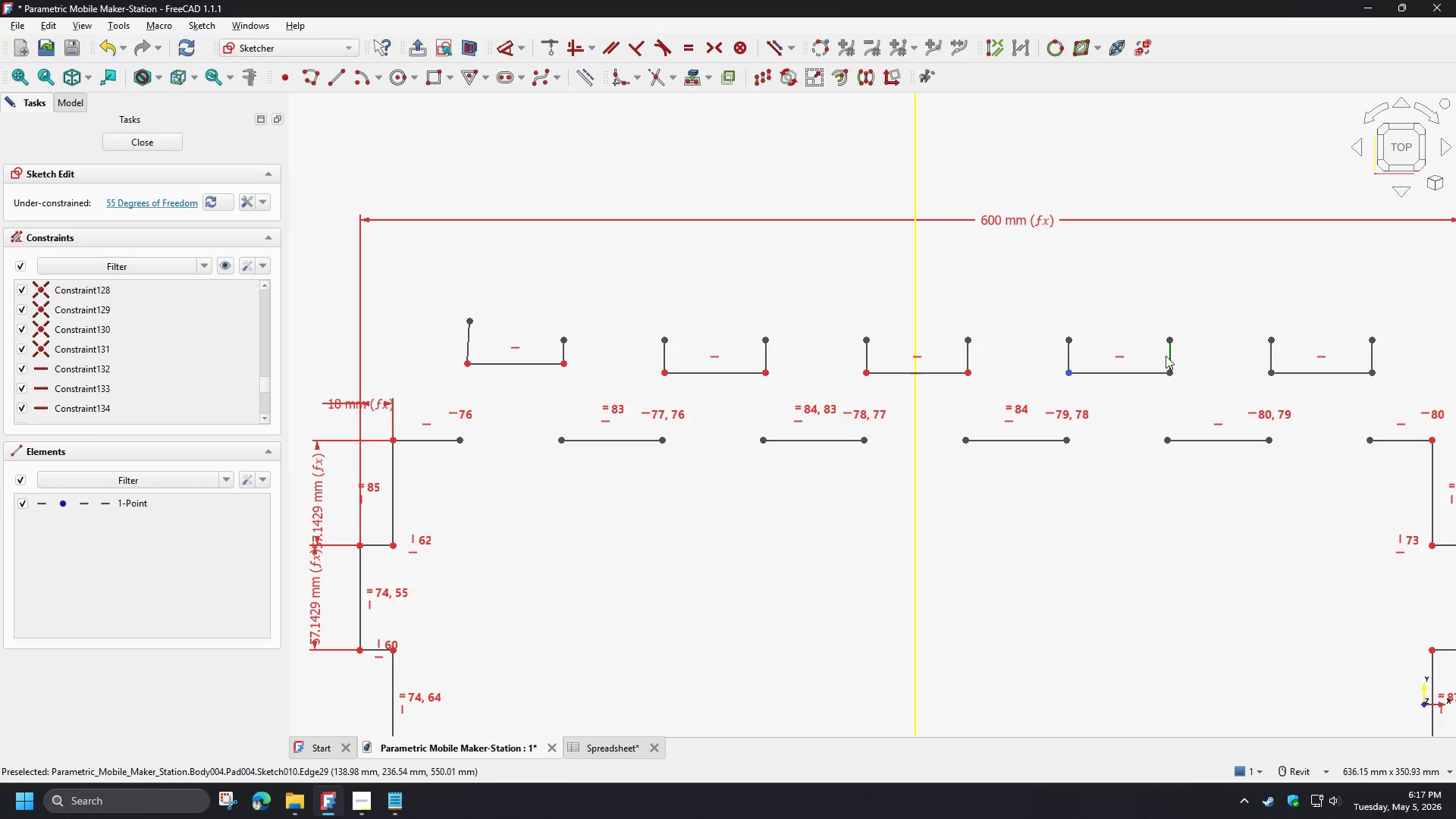 
left_click_drag(start_coordinate=[1160, 356], to_coordinate=[1188, 388])
 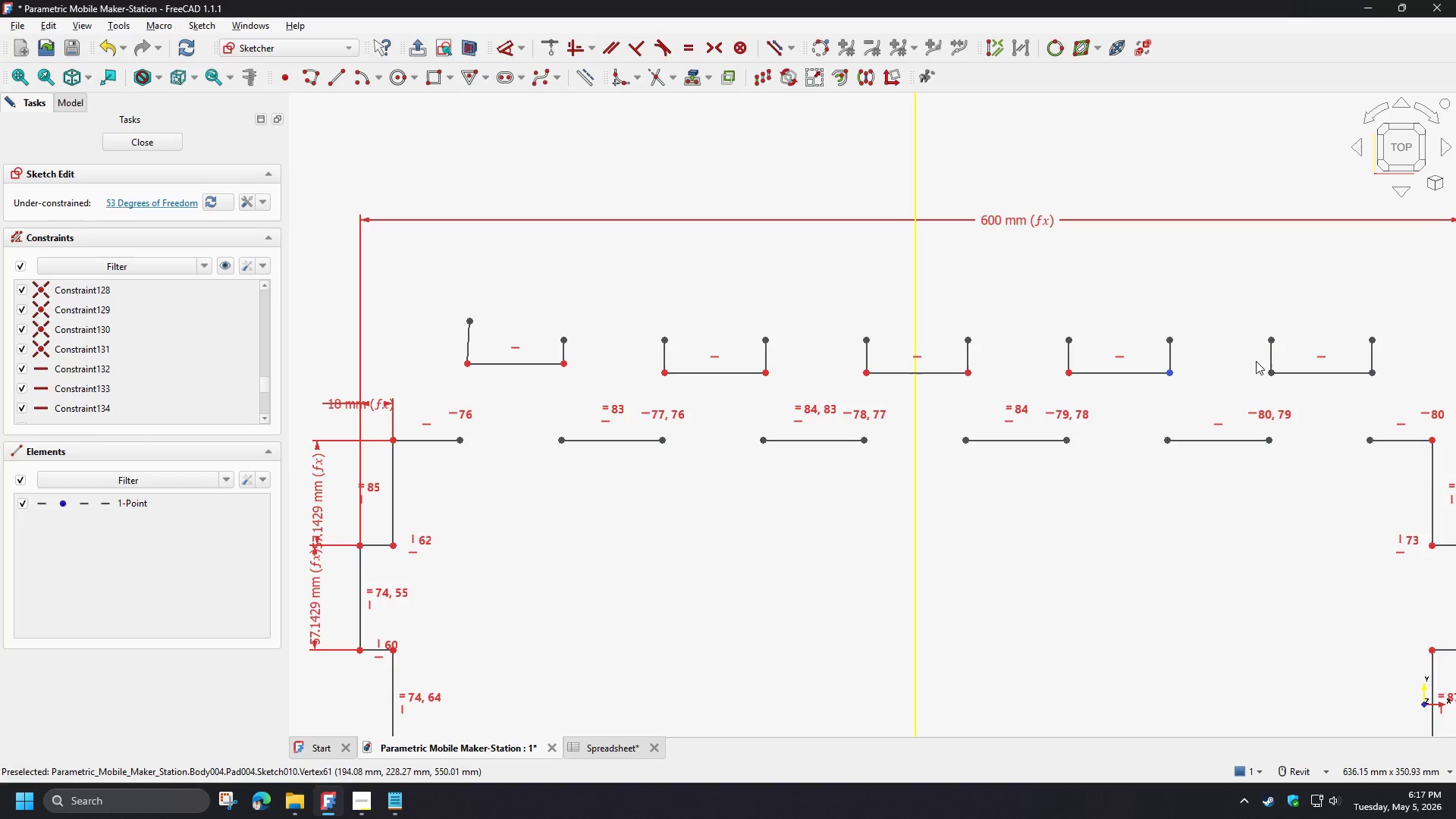 
left_click_drag(start_coordinate=[1254, 359], to_coordinate=[1285, 389])
 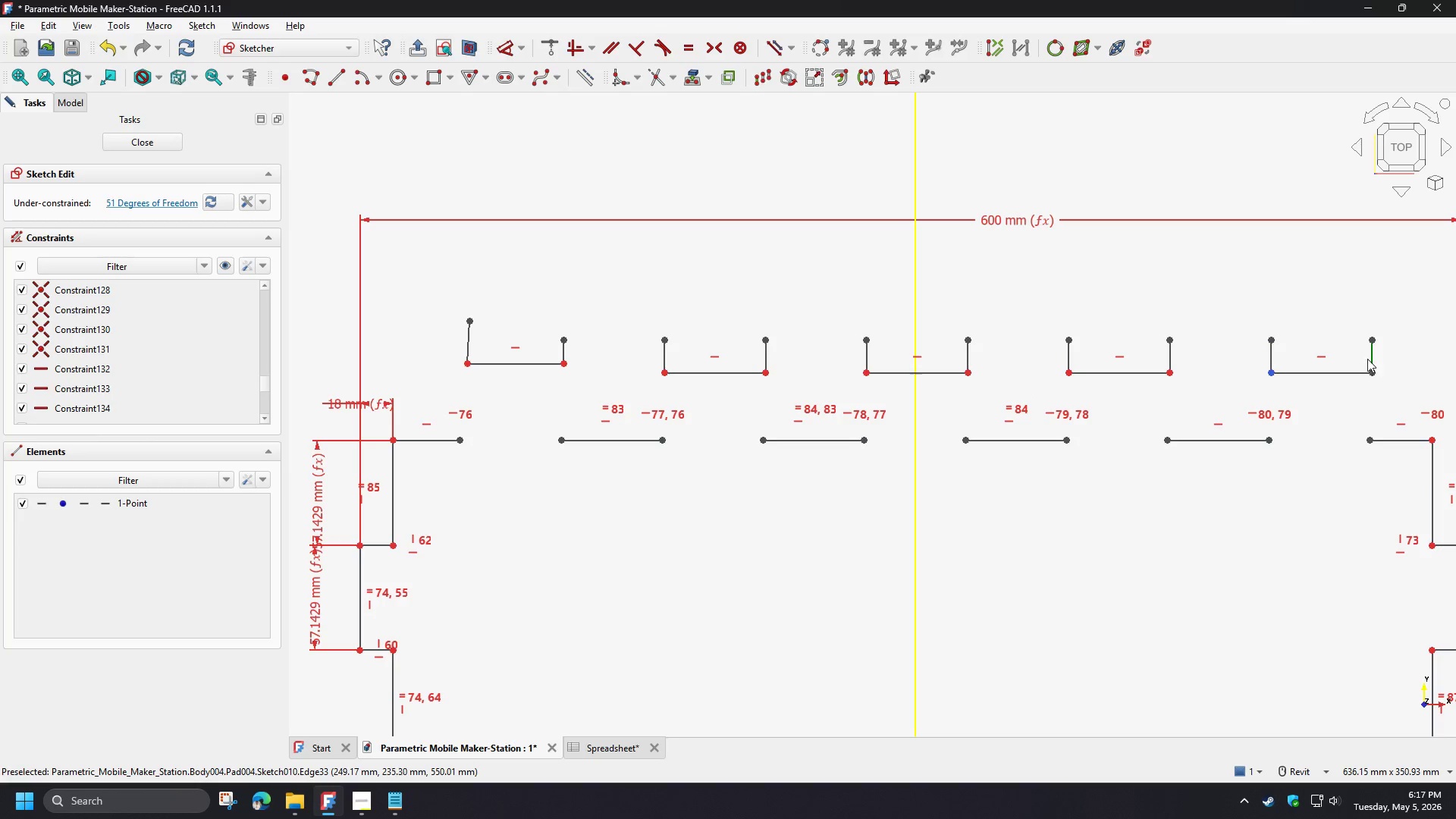 
left_click_drag(start_coordinate=[1361, 360], to_coordinate=[1389, 383])
 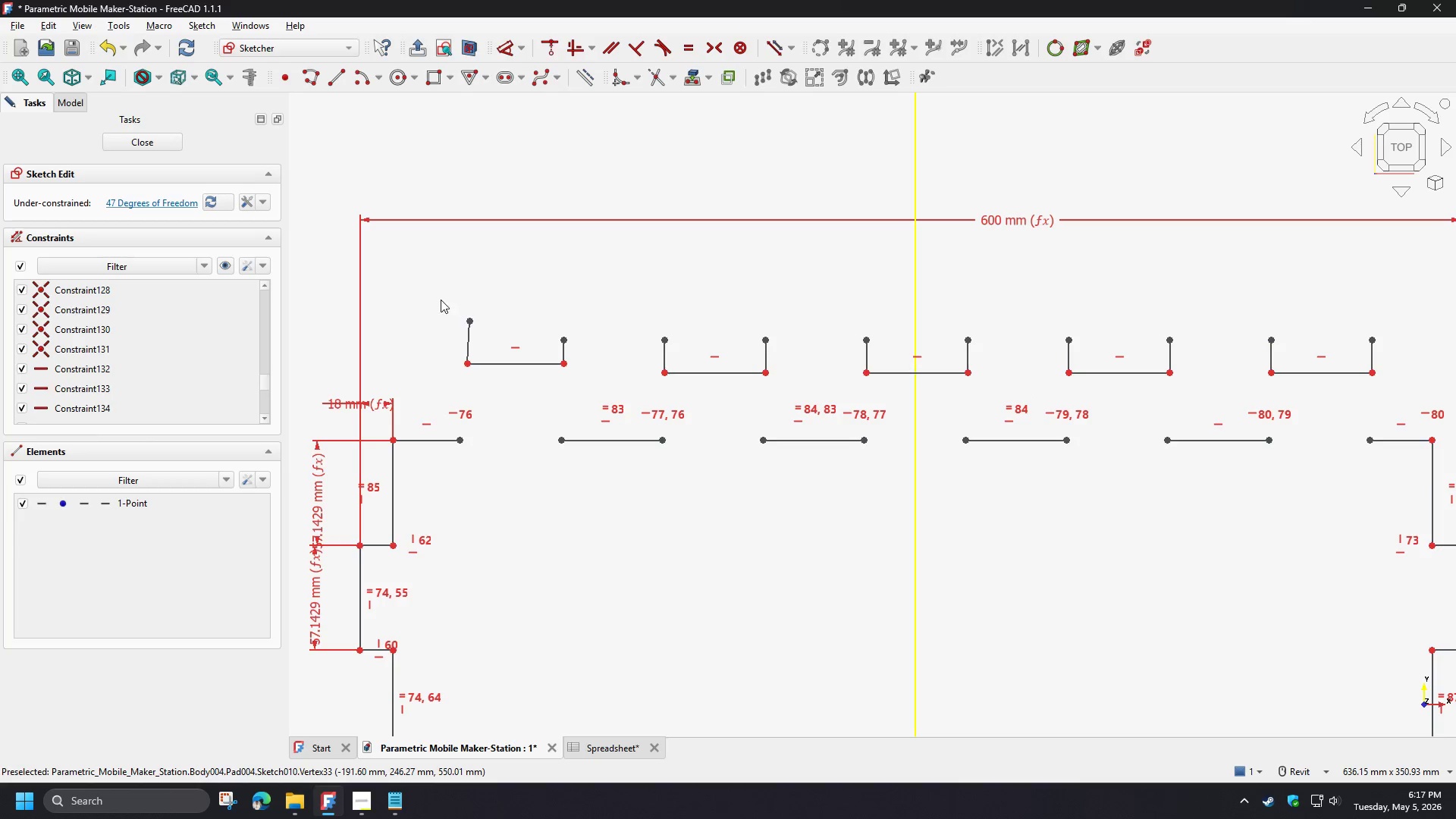 
left_click_drag(start_coordinate=[439, 299], to_coordinate=[1401, 390])
 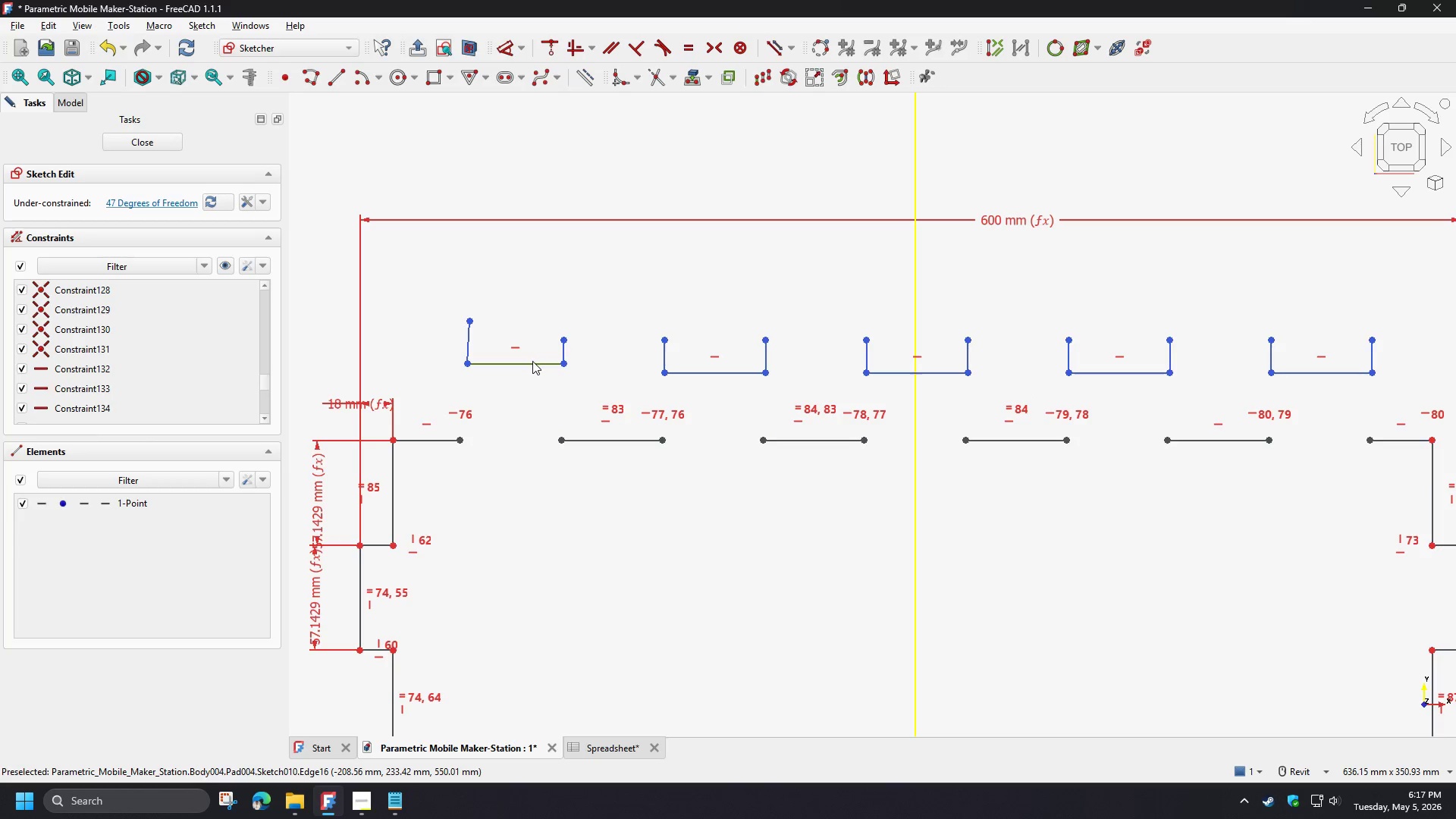 
left_click_drag(start_coordinate=[532, 361], to_coordinate=[530, 471])
 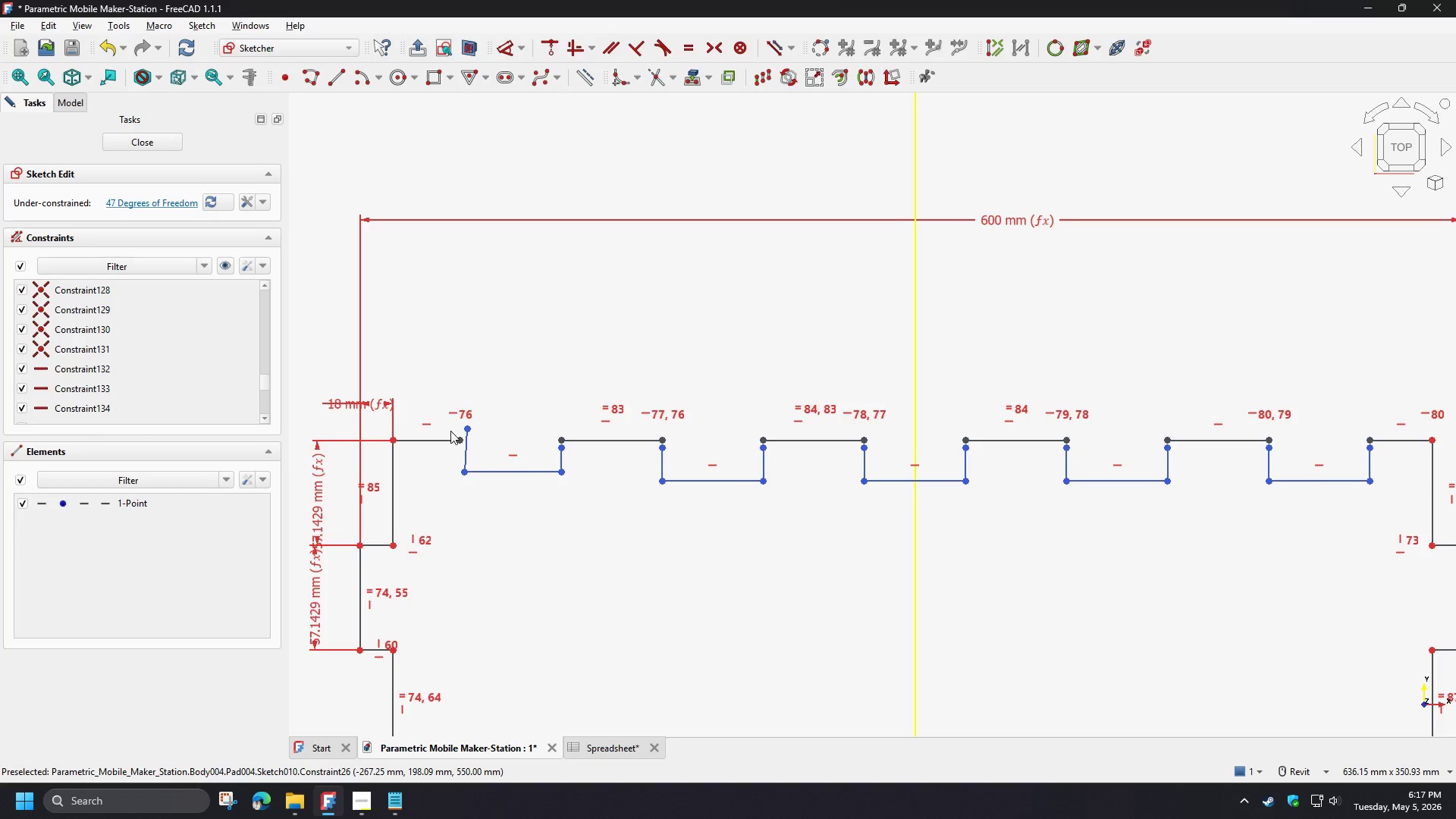 
left_click([450, 431])
 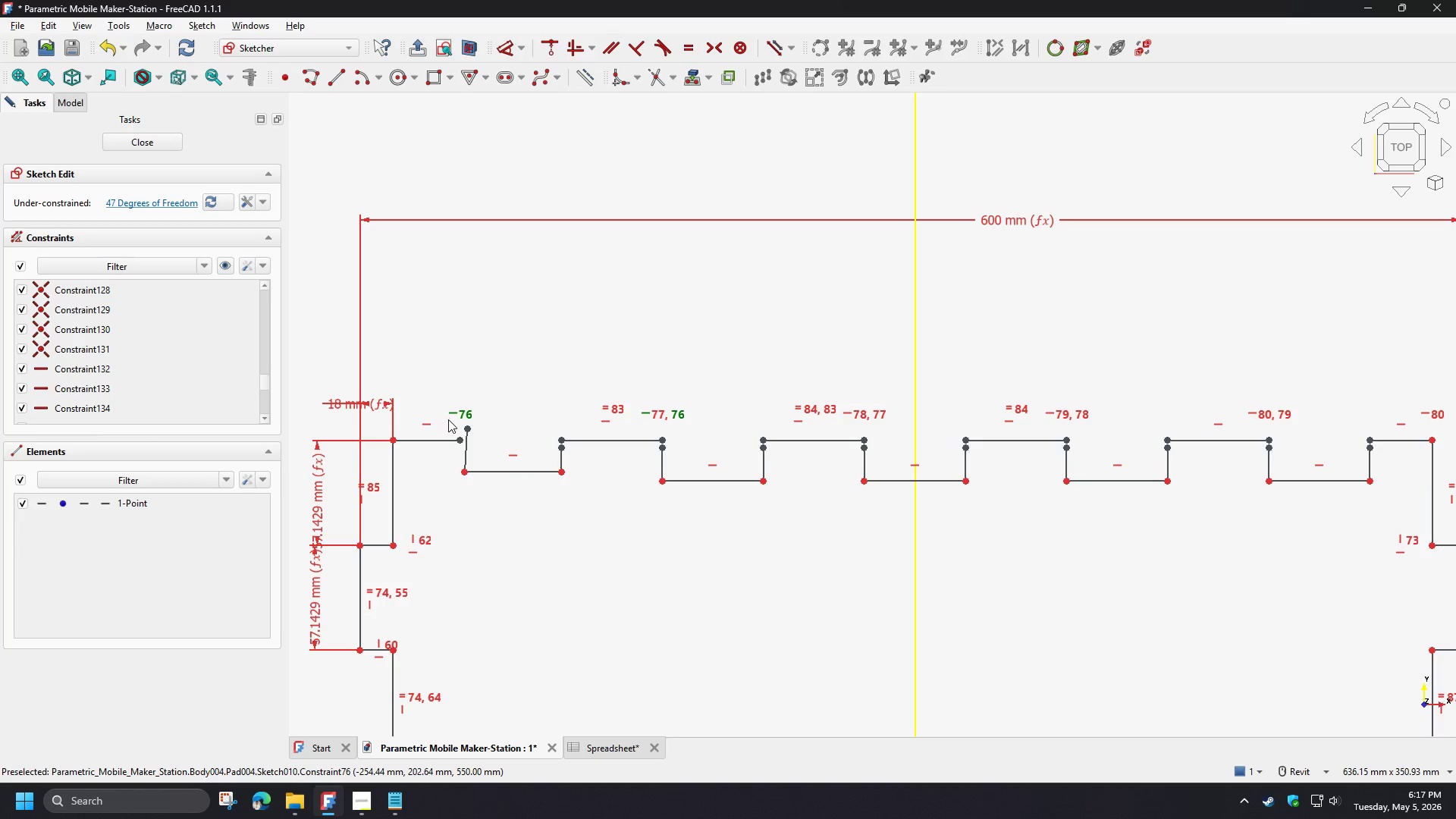 
left_click_drag(start_coordinate=[441, 388], to_coordinate=[492, 447])
 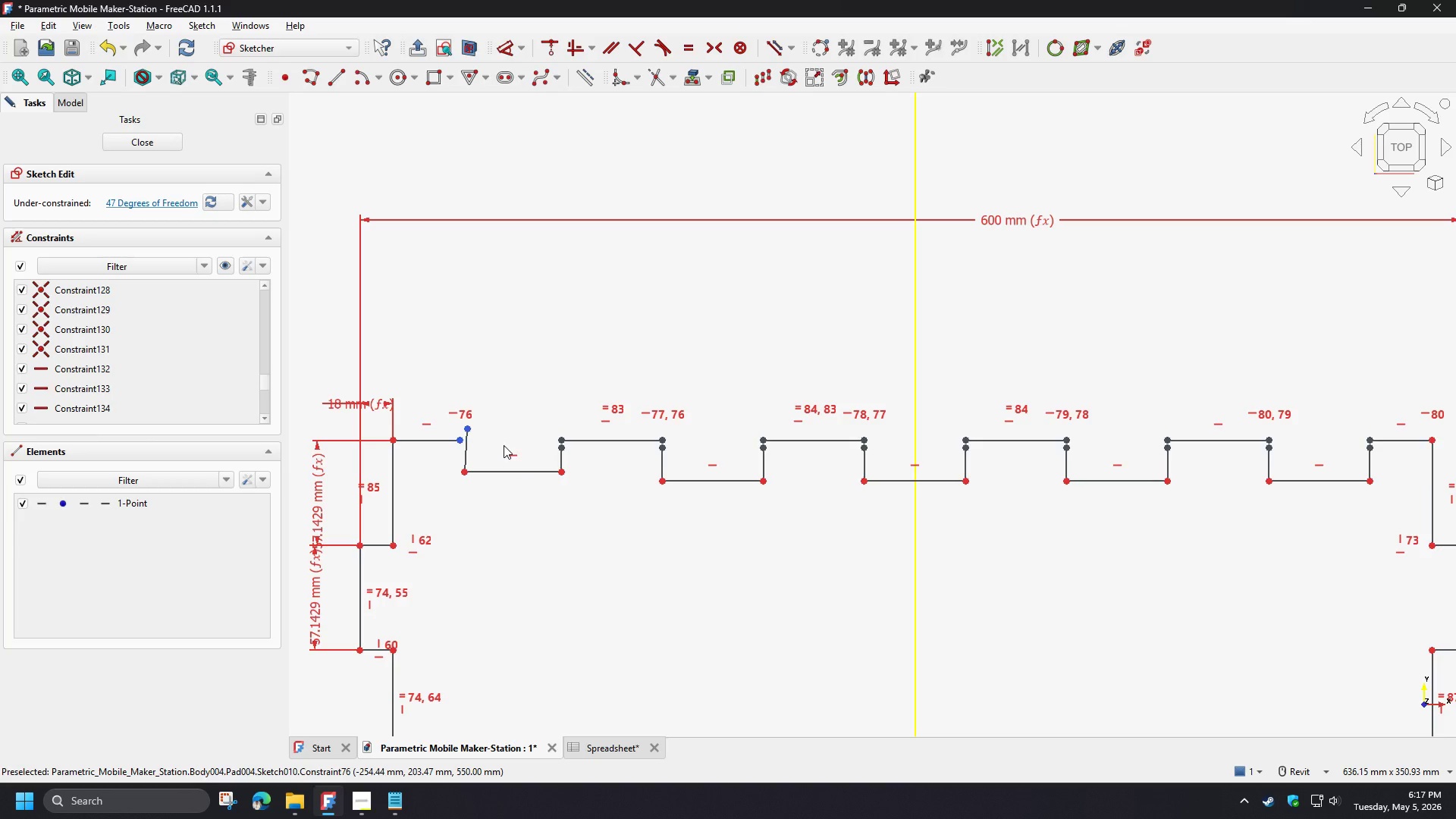 
type(cccccccccc)
 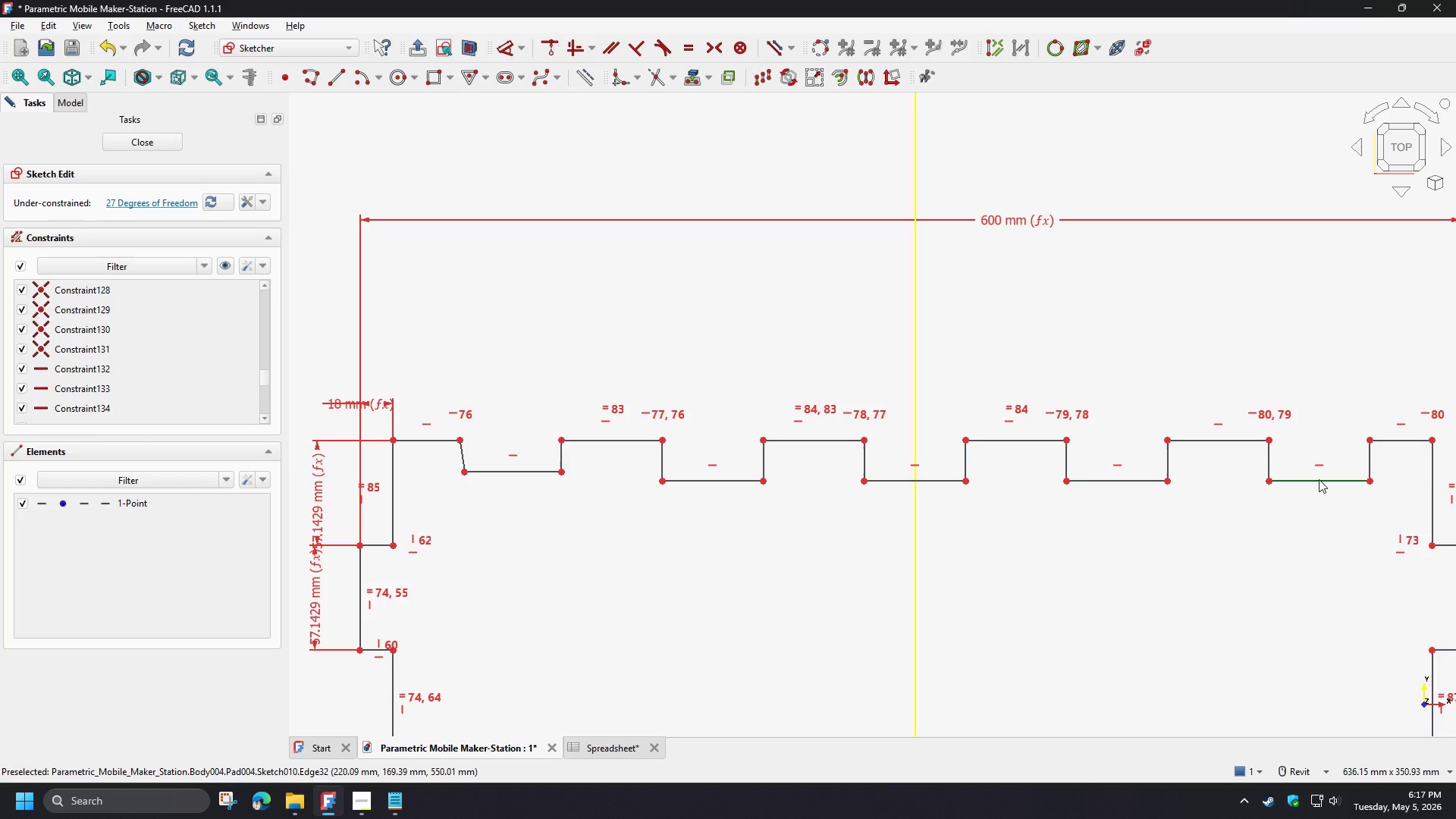 
left_click_drag(start_coordinate=[551, 421], to_coordinate=[578, 452])
 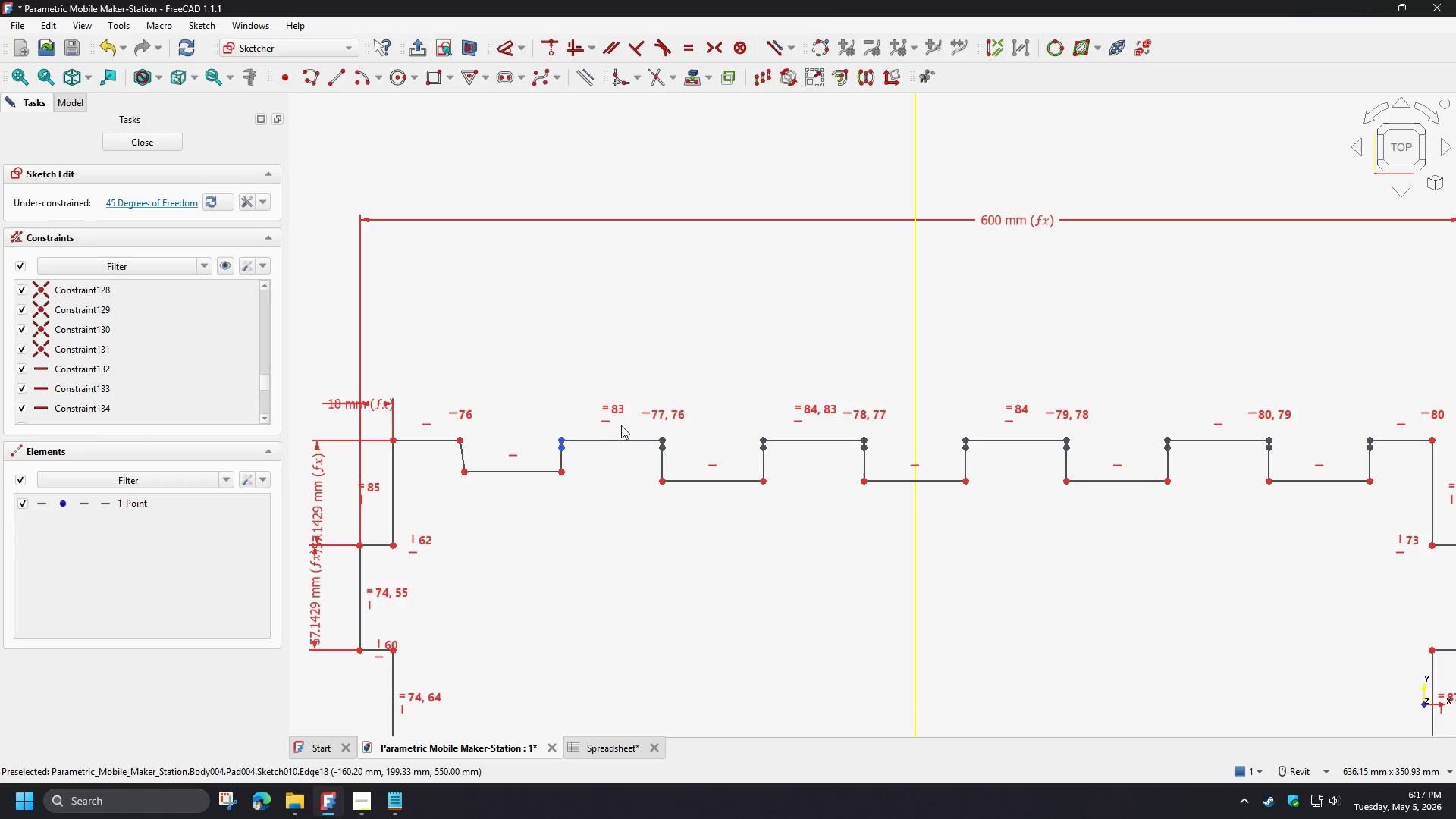 
left_click_drag(start_coordinate=[622, 425], to_coordinate=[687, 456])
 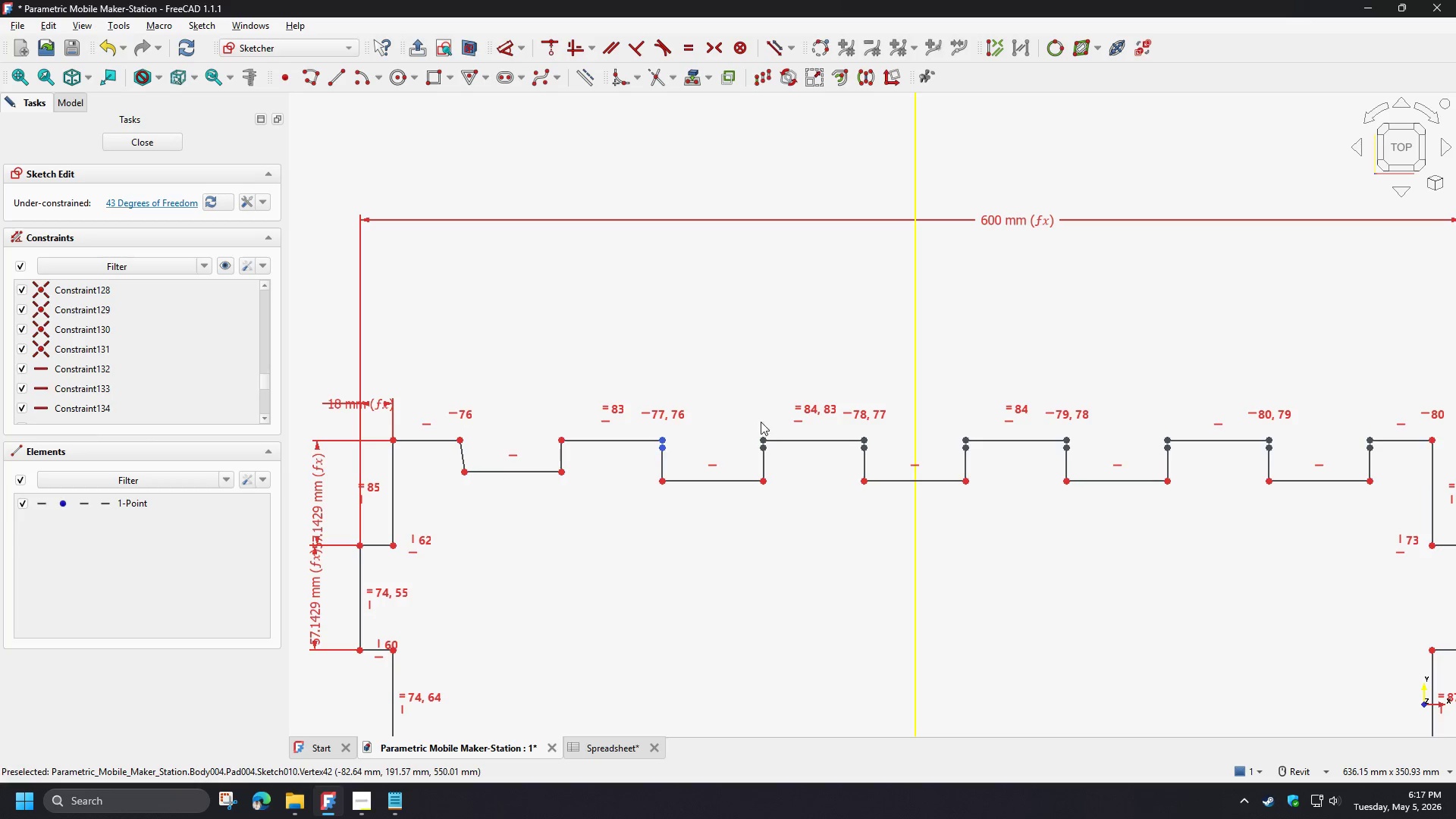 
left_click_drag(start_coordinate=[752, 422], to_coordinate=[790, 459])
 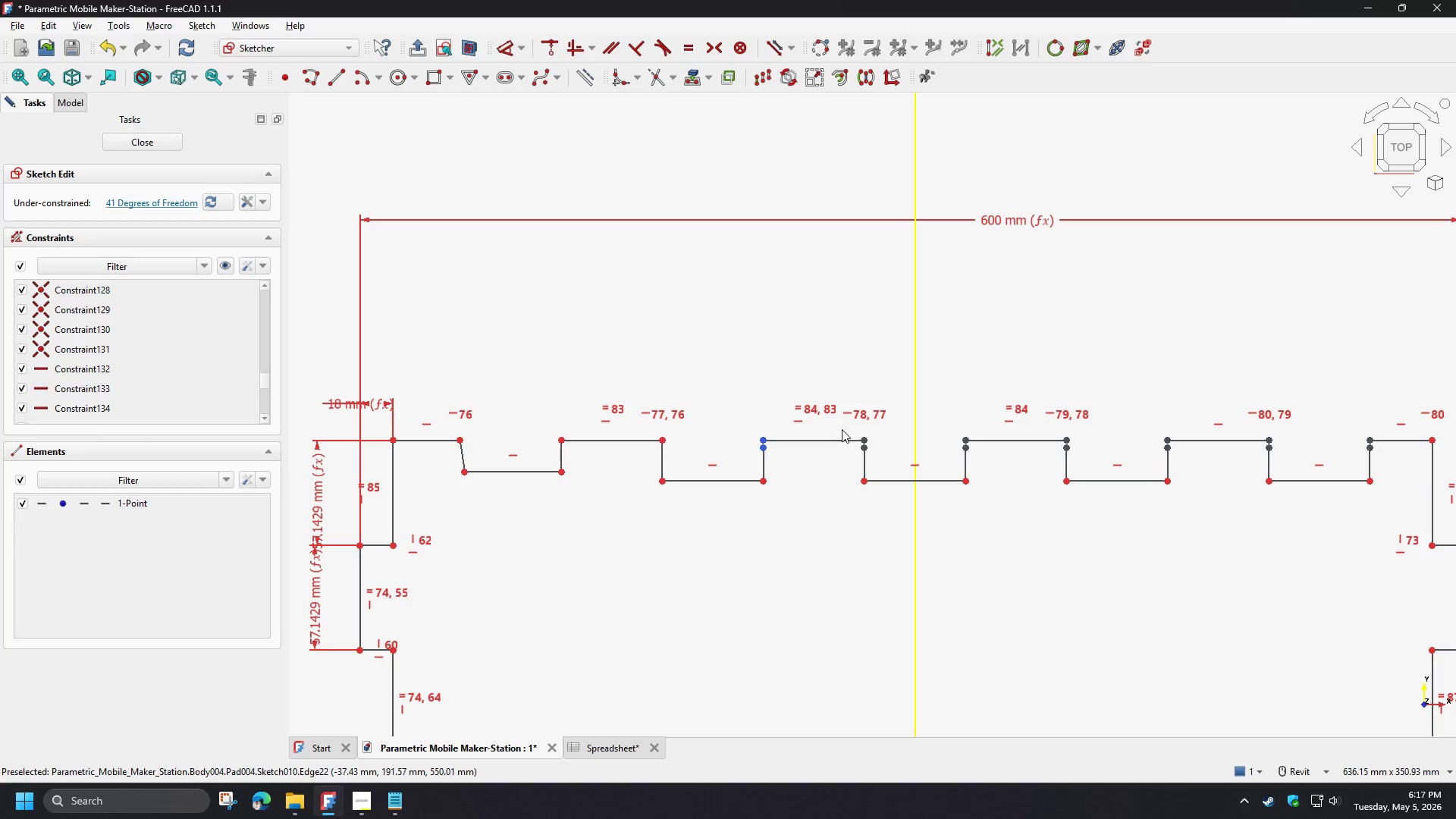 
left_click_drag(start_coordinate=[843, 428], to_coordinate=[880, 455])
 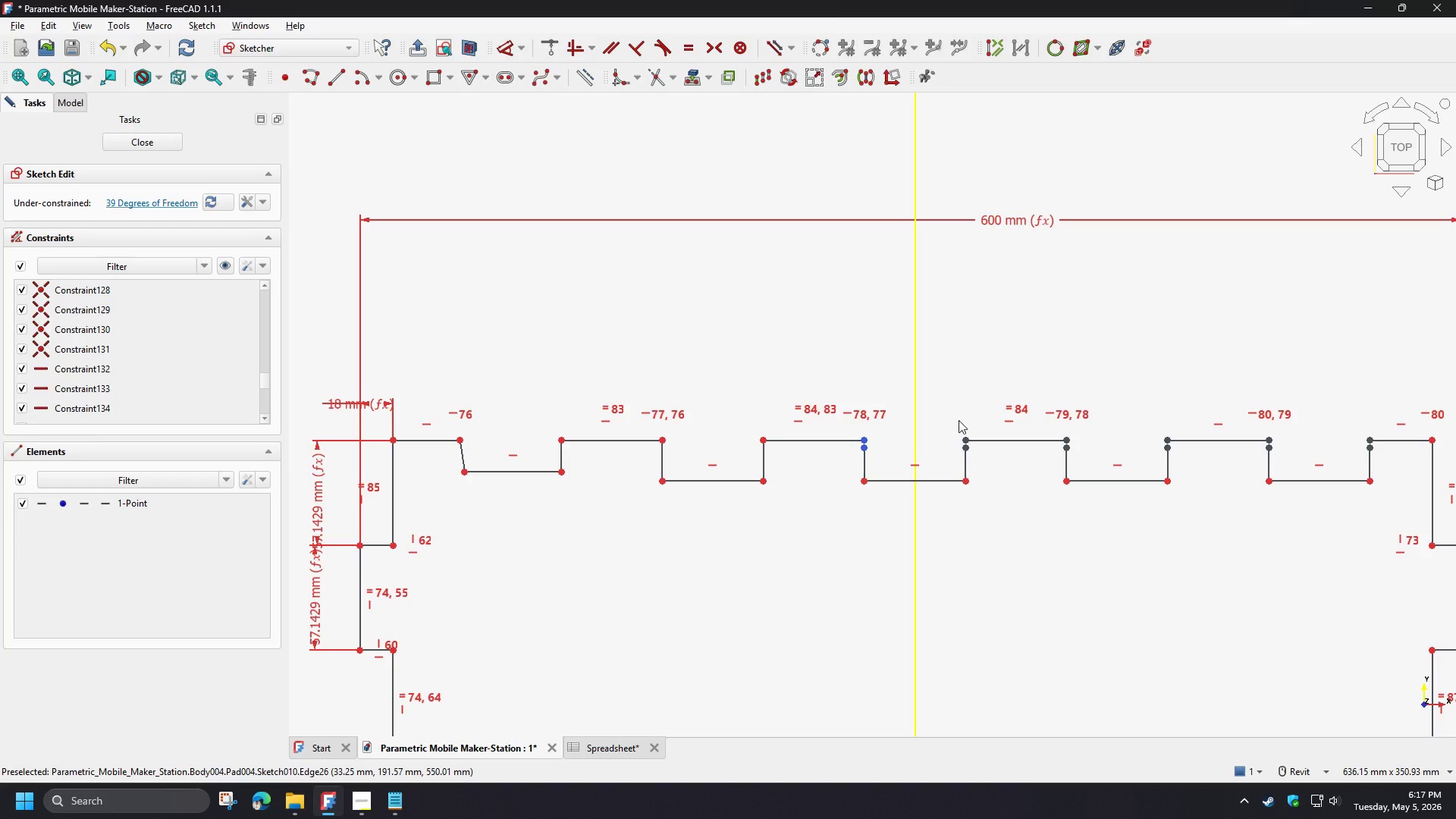 
left_click_drag(start_coordinate=[955, 422], to_coordinate=[993, 457])
 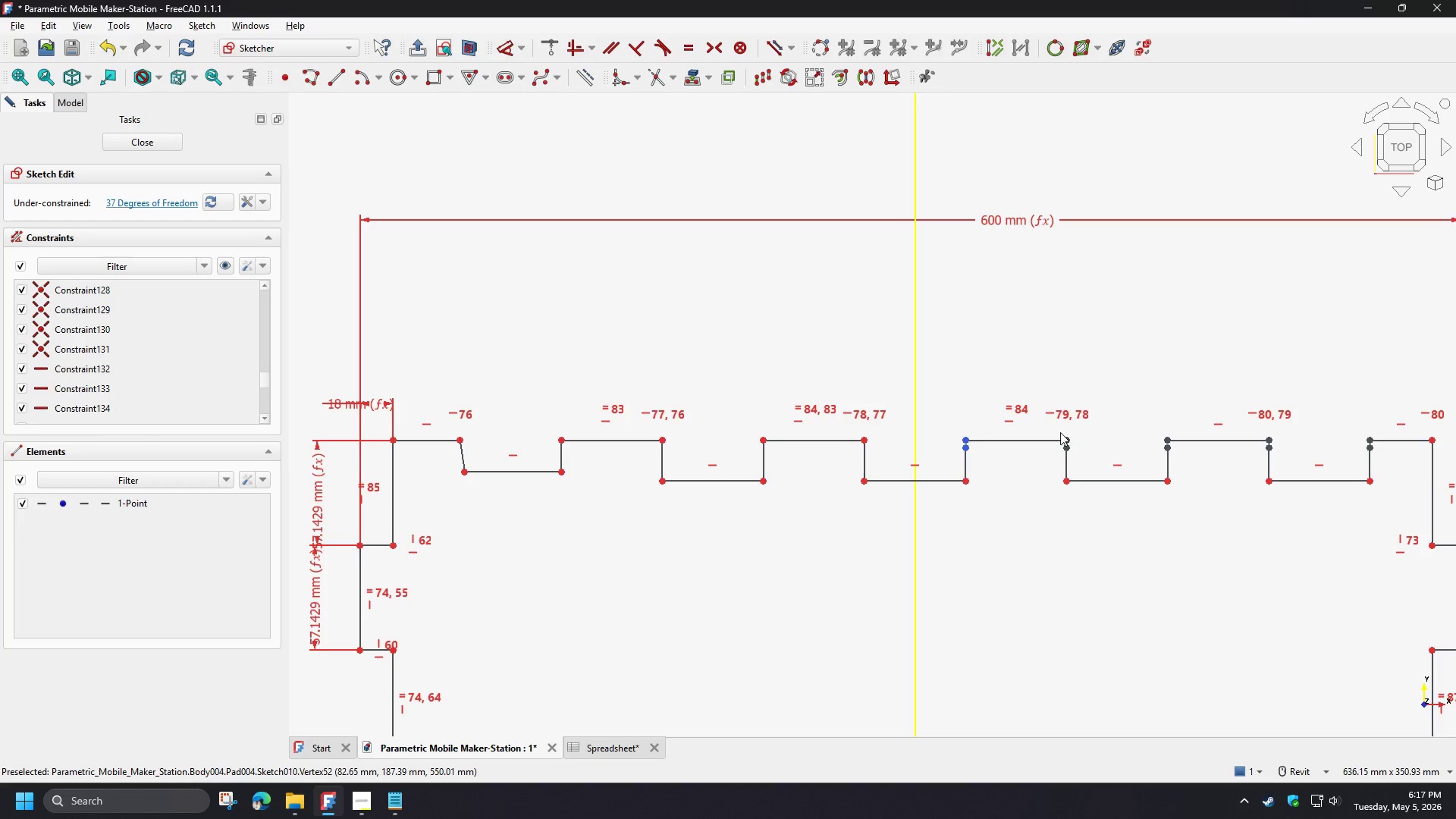 
left_click_drag(start_coordinate=[1056, 430], to_coordinate=[1085, 457])
 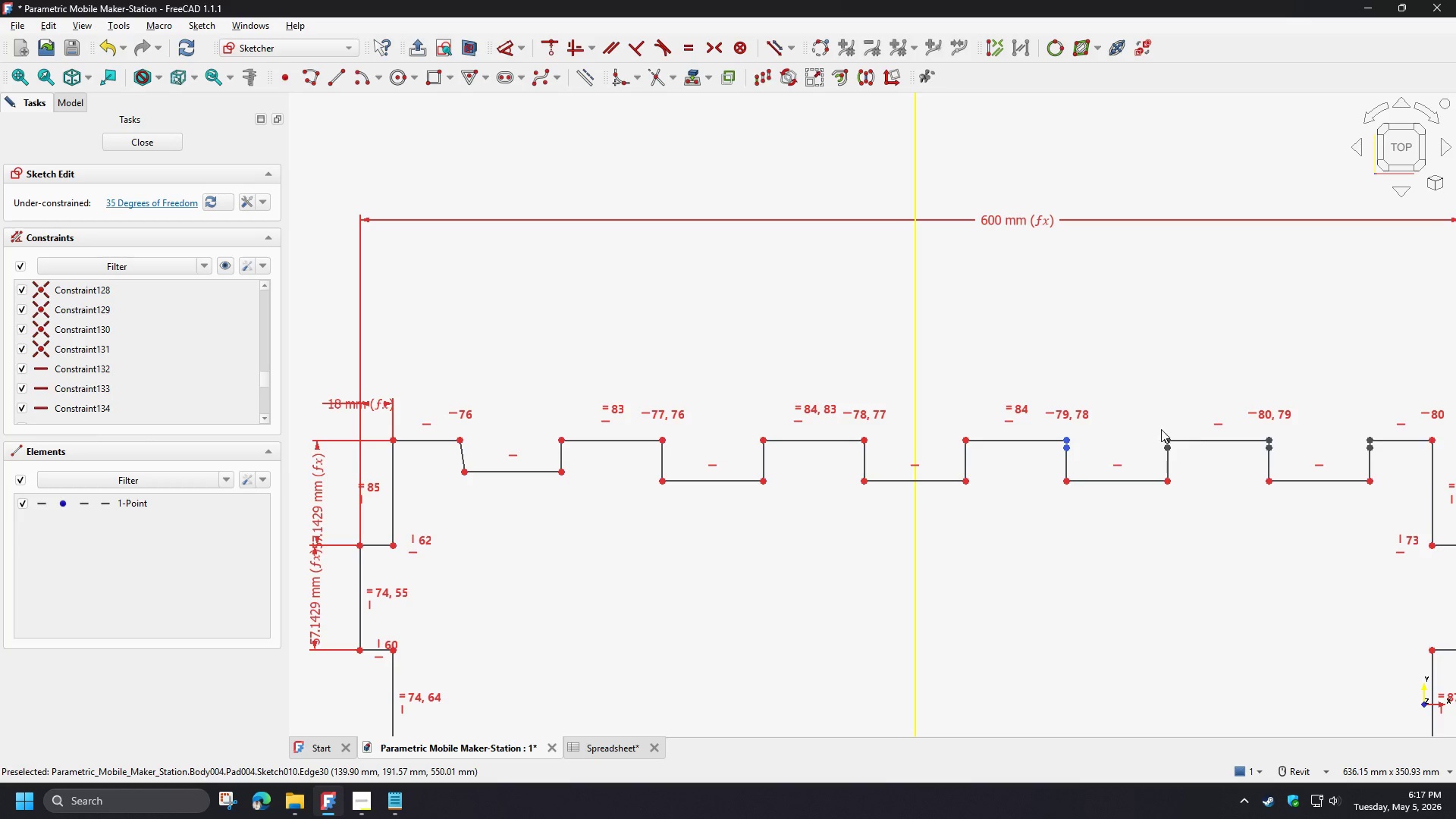 
left_click_drag(start_coordinate=[1150, 431], to_coordinate=[1178, 457])
 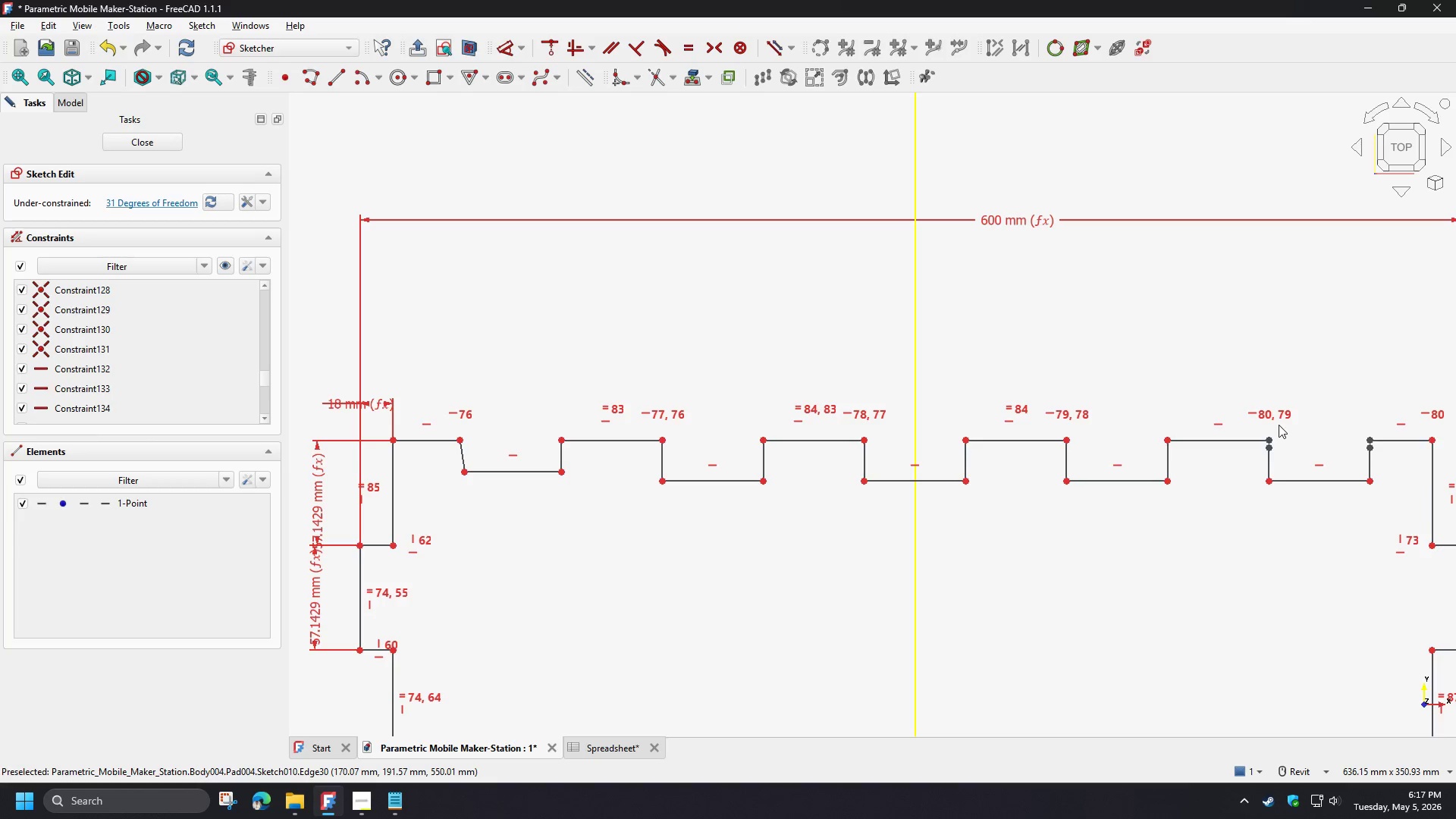 
left_click_drag(start_coordinate=[1262, 423], to_coordinate=[1294, 457])
 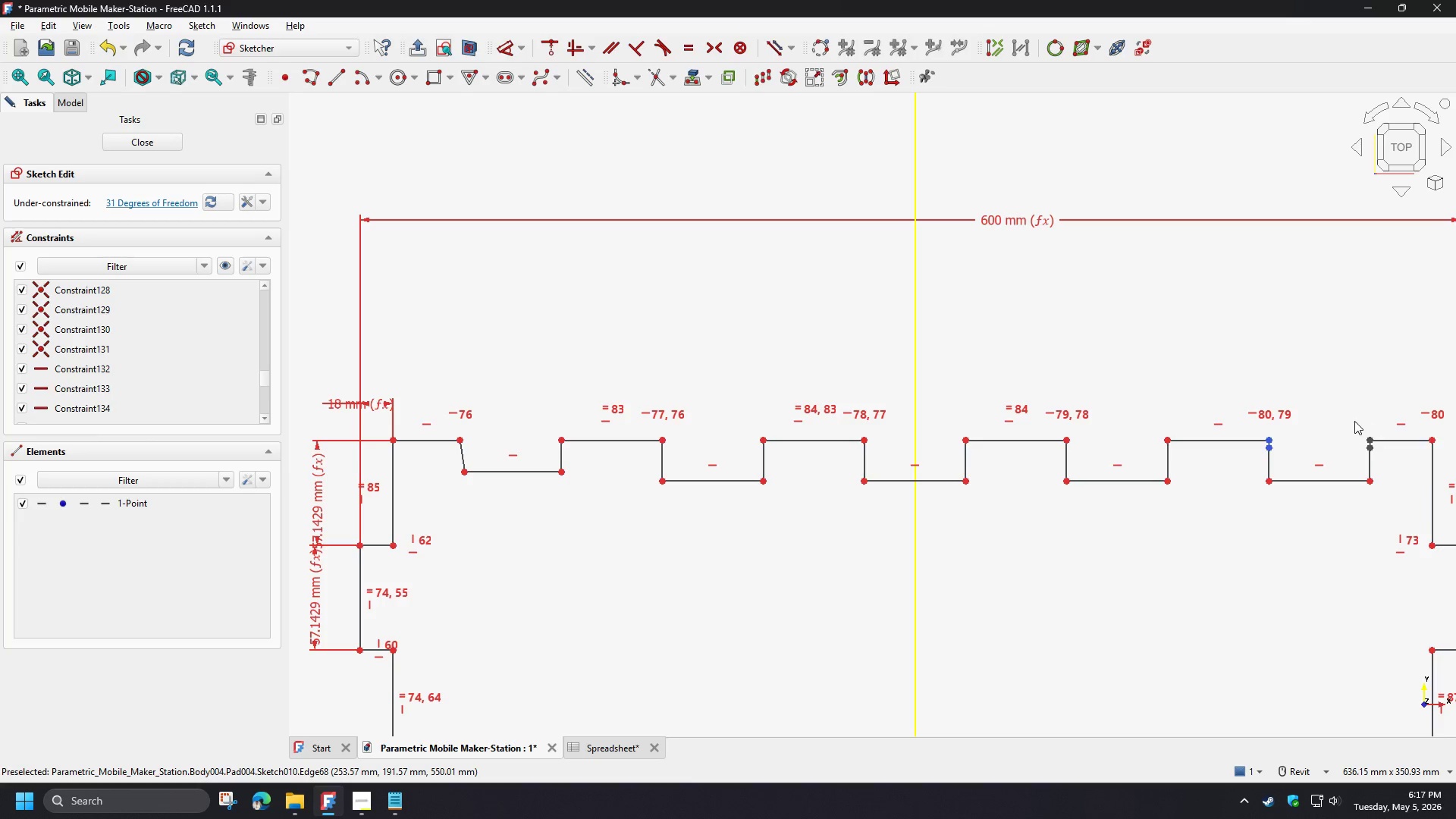 
left_click_drag(start_coordinate=[1352, 422], to_coordinate=[1382, 457])
 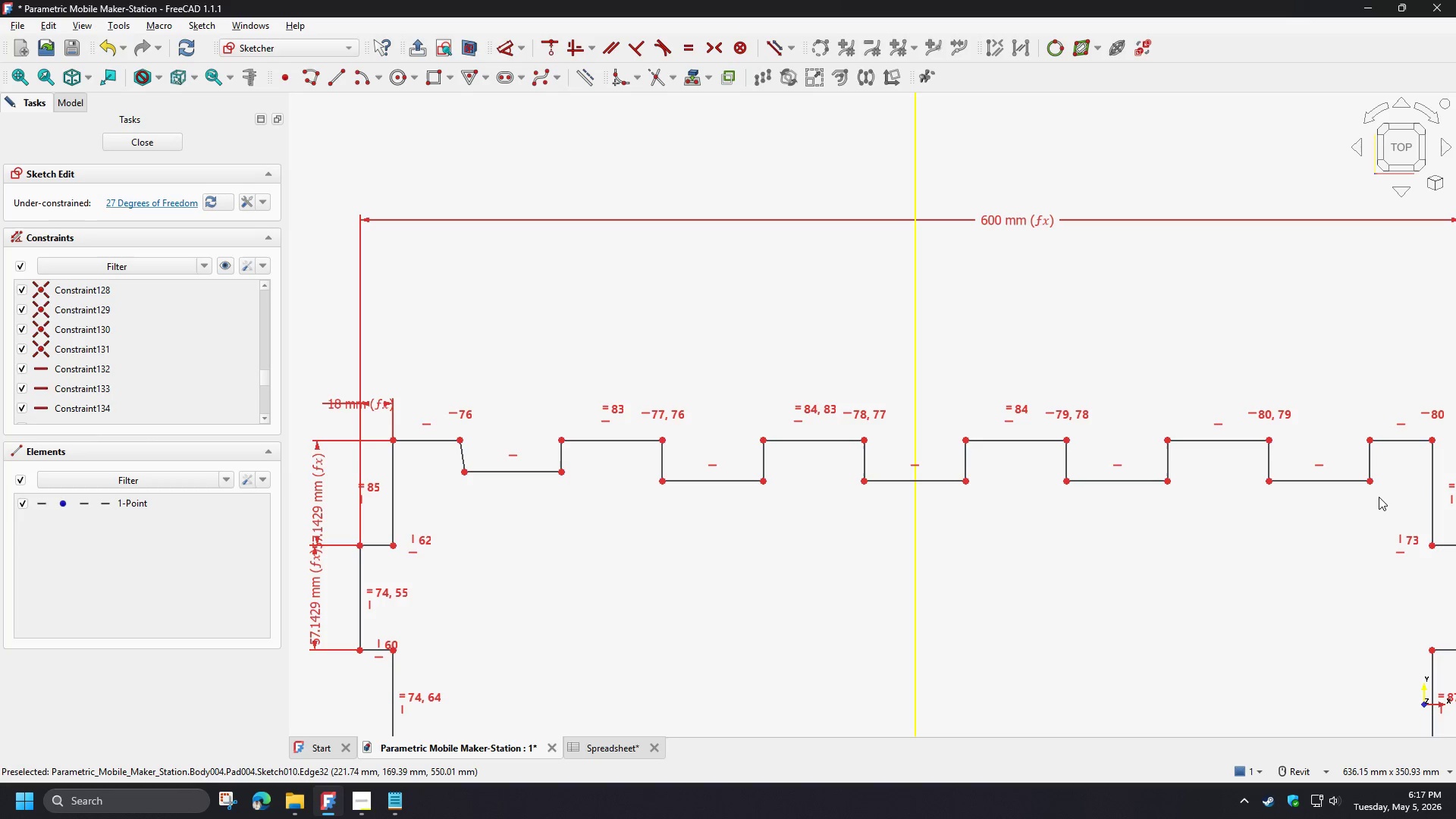 
left_click_drag(start_coordinate=[1382, 495], to_coordinate=[441, 467])
 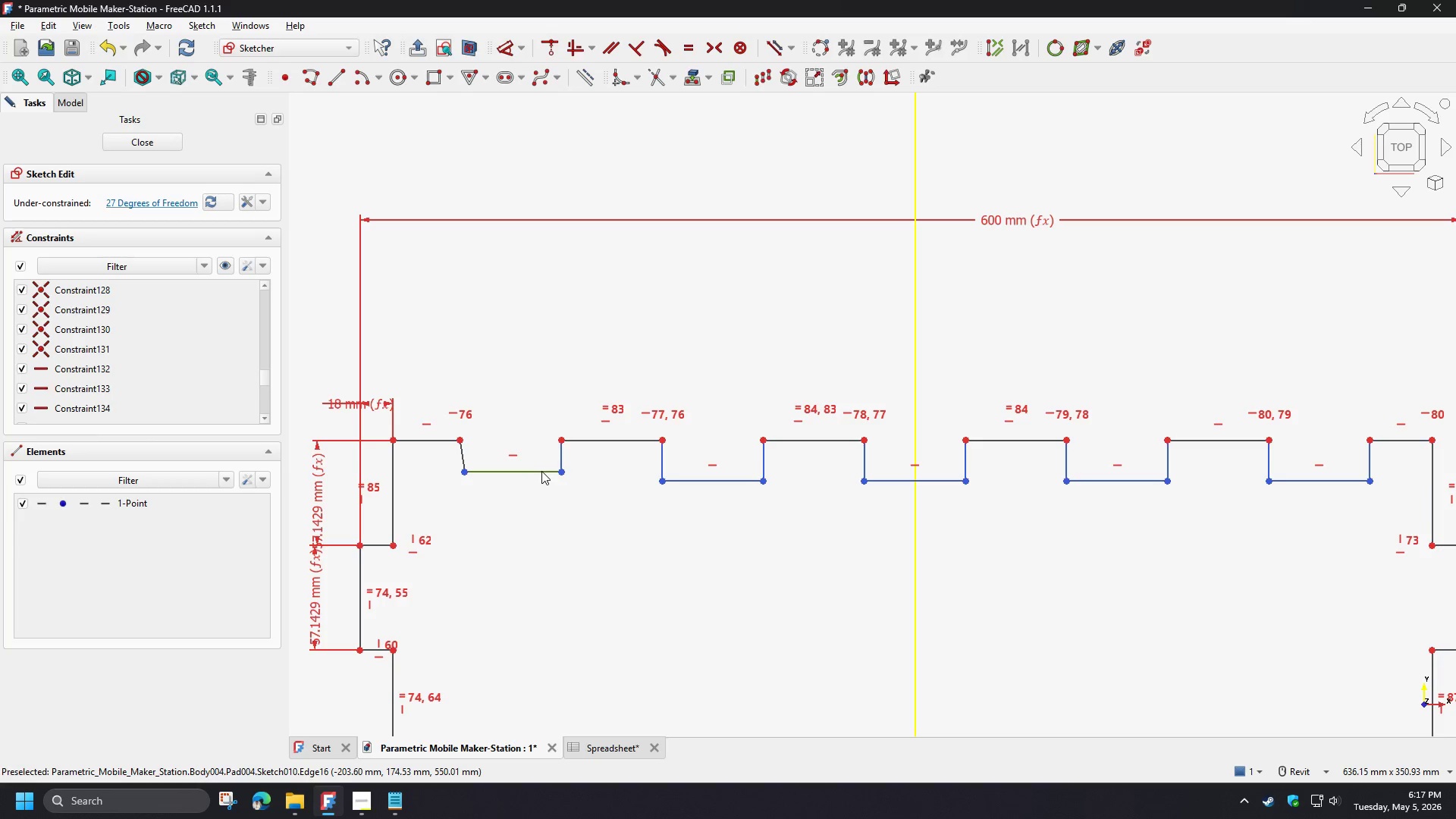 
left_click_drag(start_coordinate=[541, 471], to_coordinate=[536, 486])
 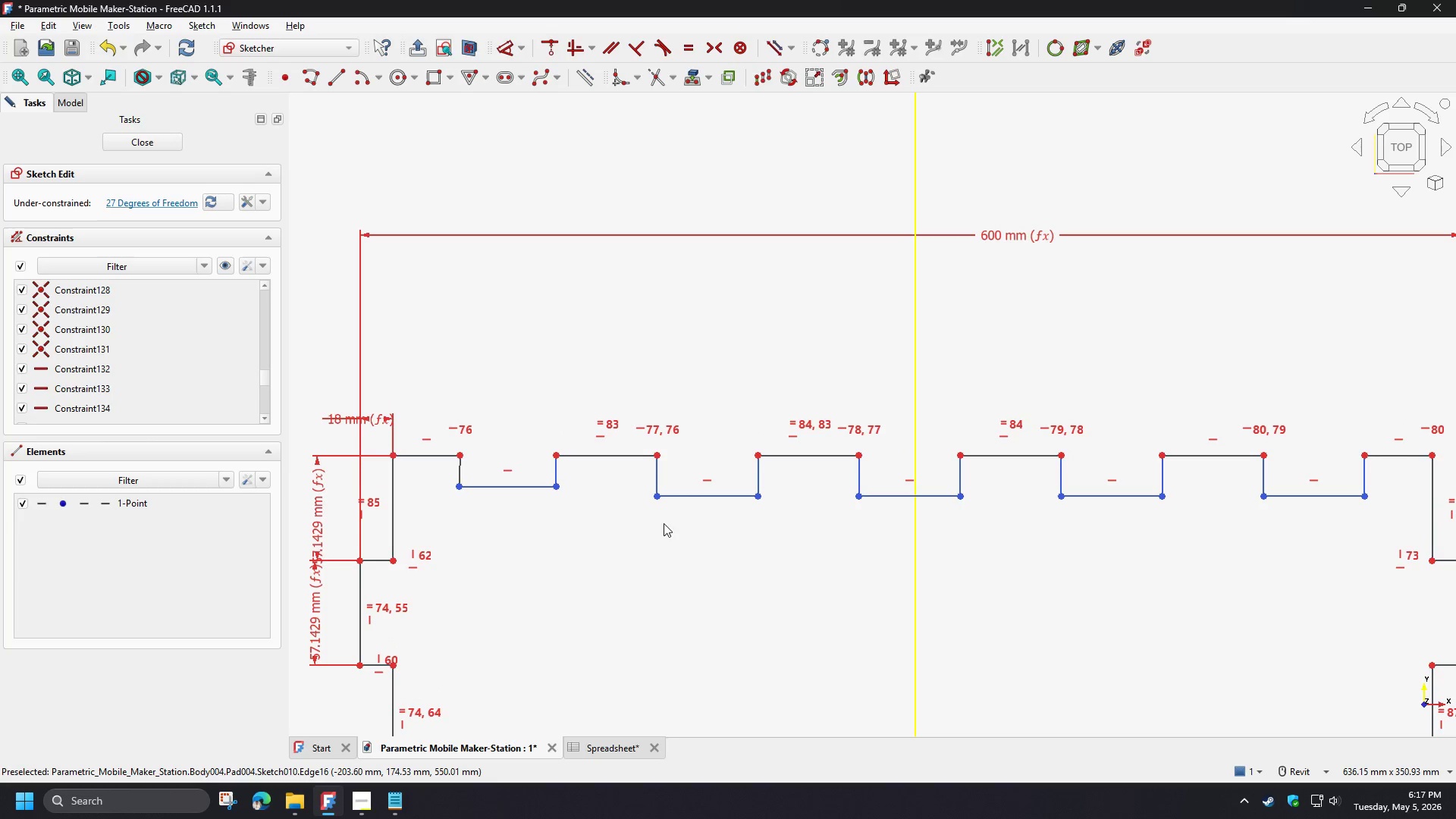 
left_click([646, 532])
 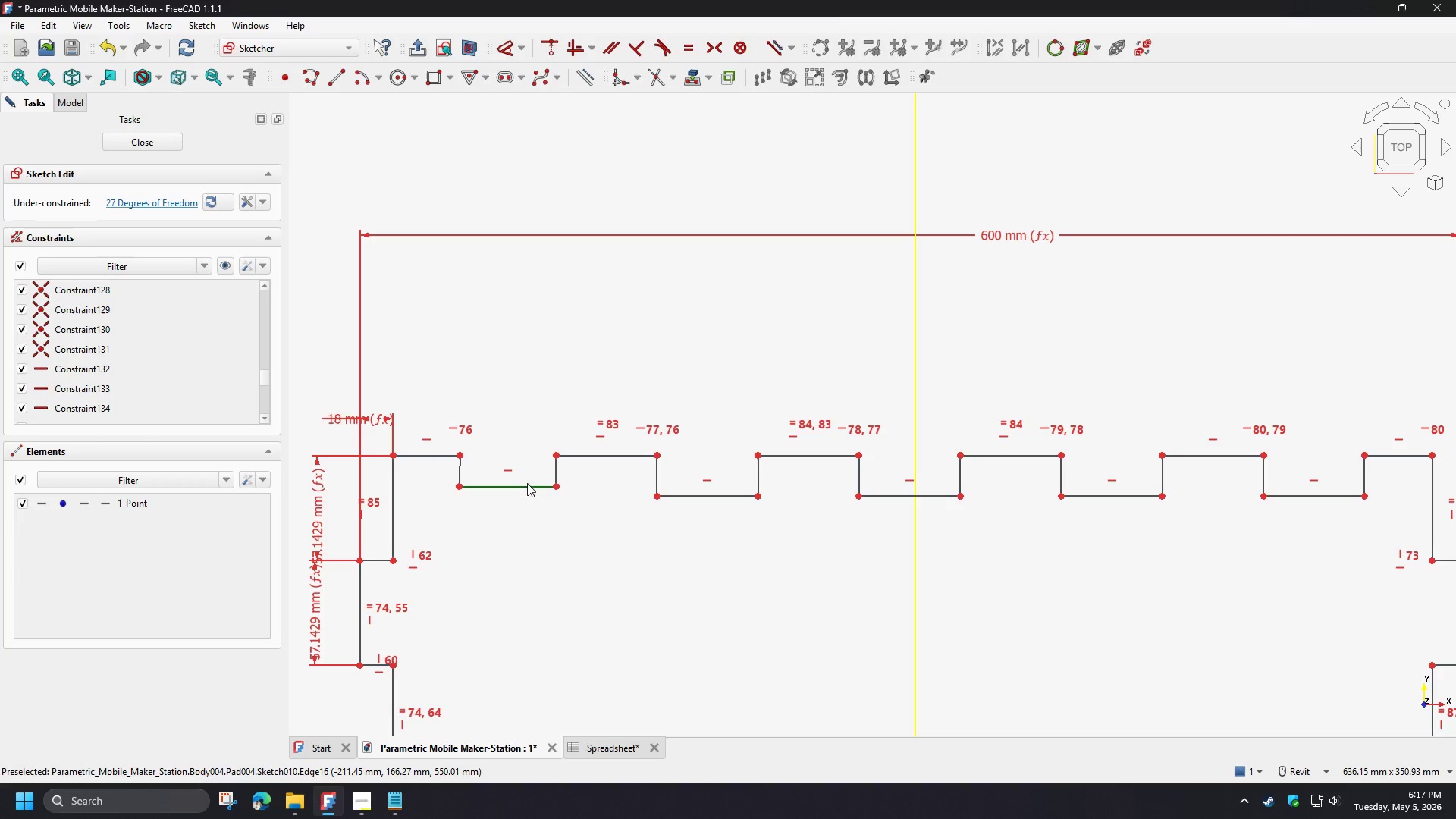 
left_click_drag(start_coordinate=[525, 486], to_coordinate=[527, 376])
 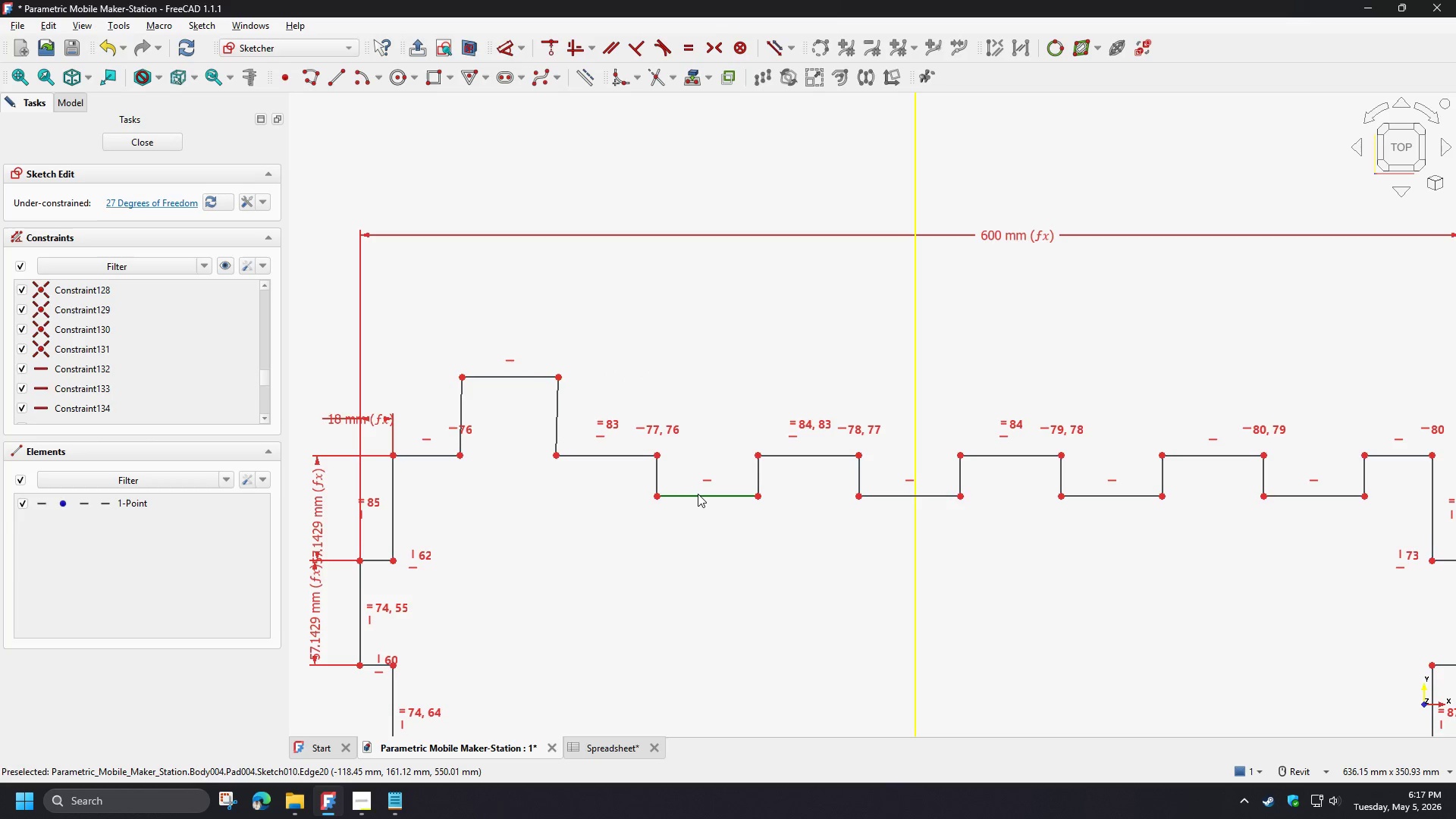 
left_click_drag(start_coordinate=[698, 494], to_coordinate=[699, 378])
 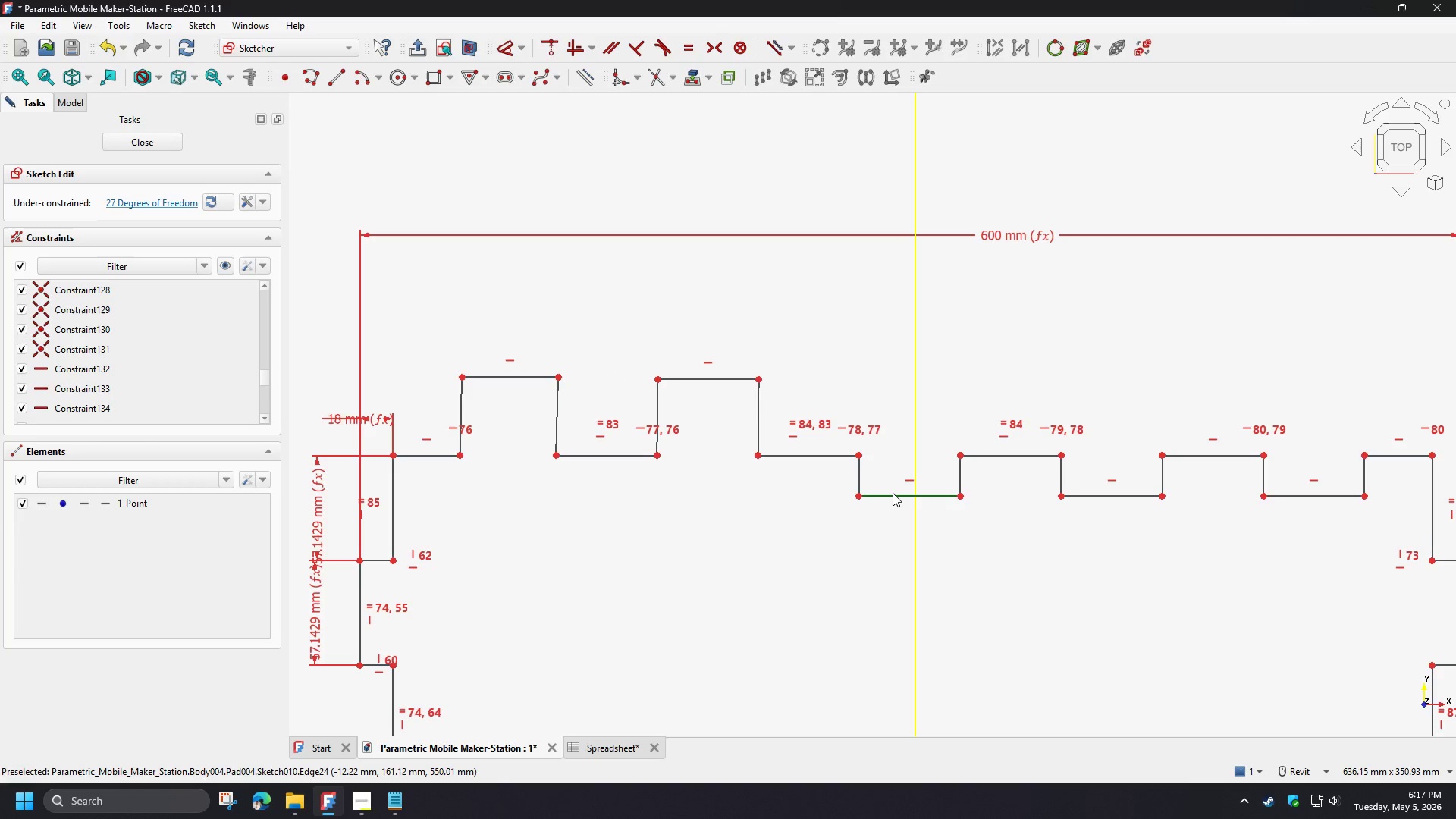 
left_click_drag(start_coordinate=[893, 493], to_coordinate=[883, 390])
 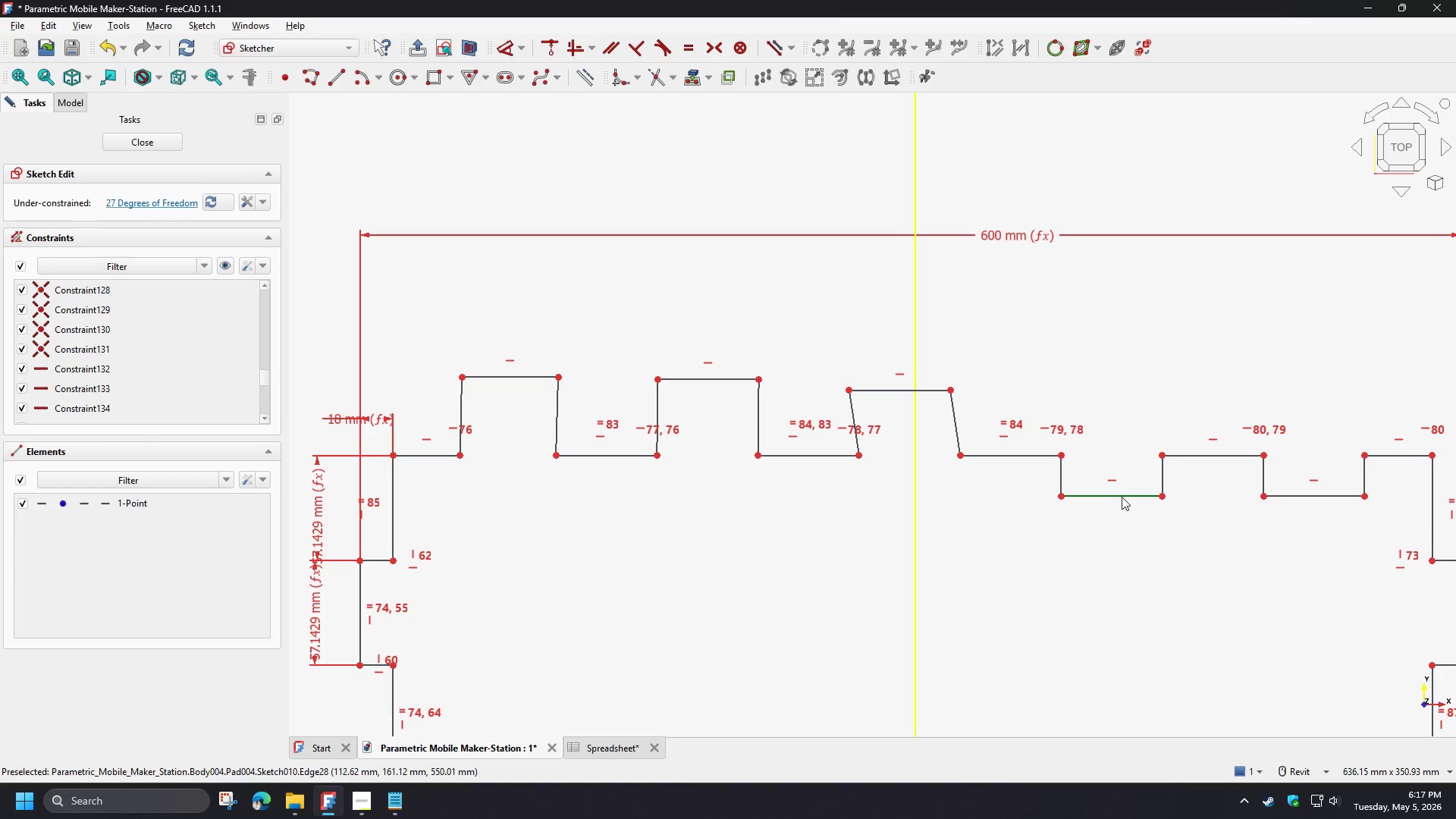 
left_click_drag(start_coordinate=[1120, 494], to_coordinate=[1119, 397])
 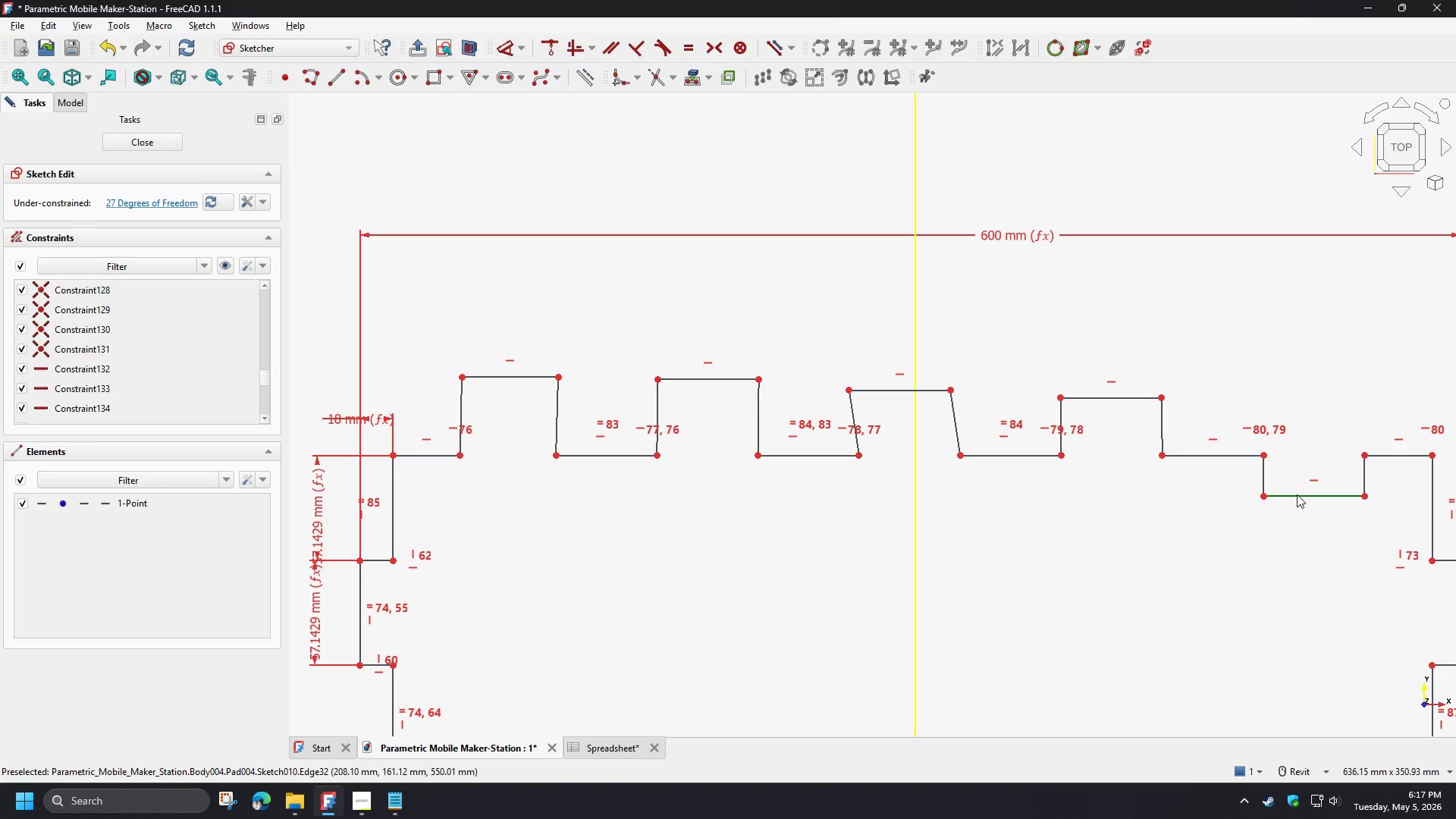 
left_click_drag(start_coordinate=[1297, 493], to_coordinate=[1294, 380])
 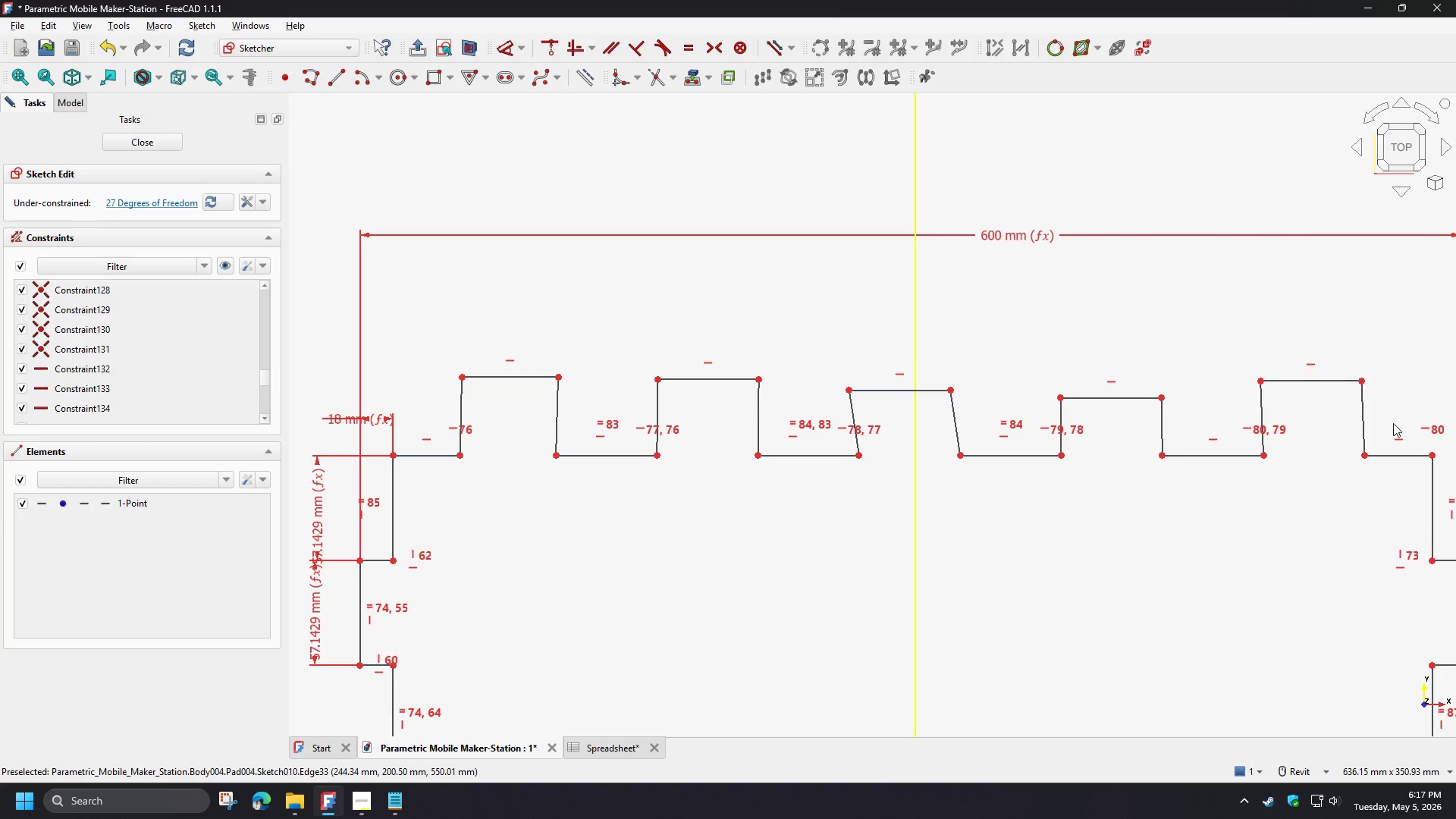 
left_click_drag(start_coordinate=[1382, 416], to_coordinate=[428, 406])
 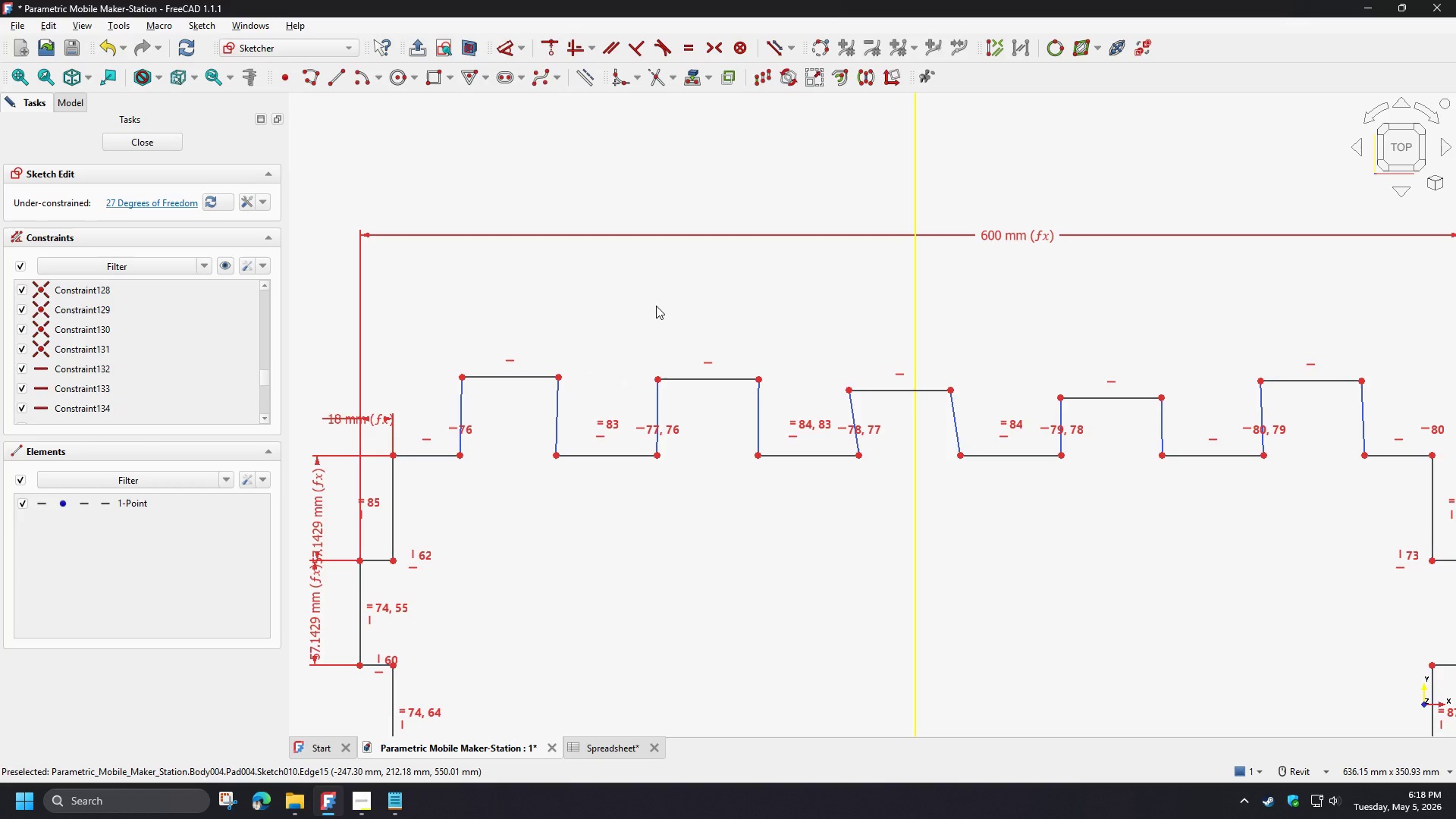 
key(V)
 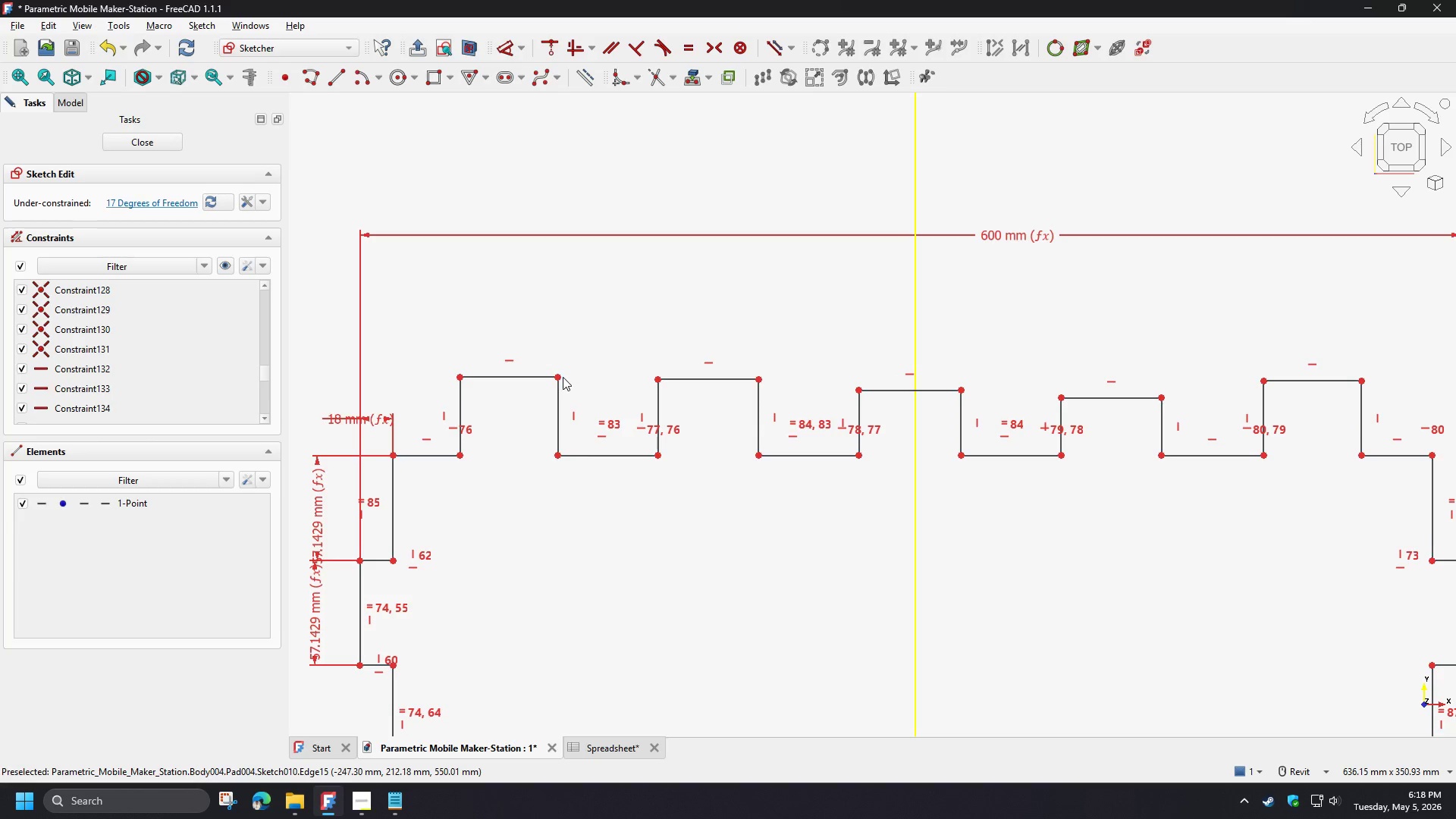 
left_click([560, 375])
 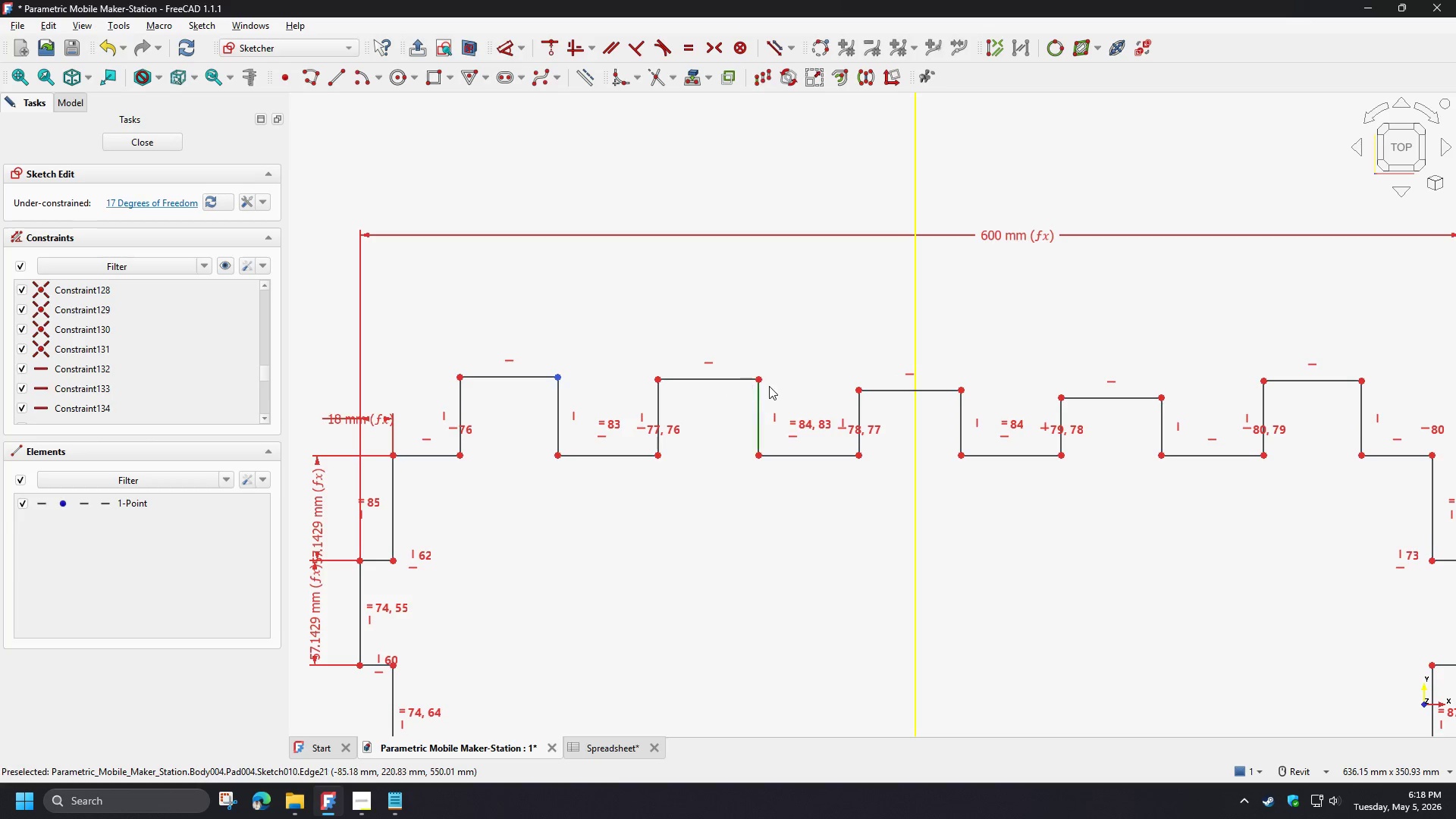 
left_click([760, 379])
 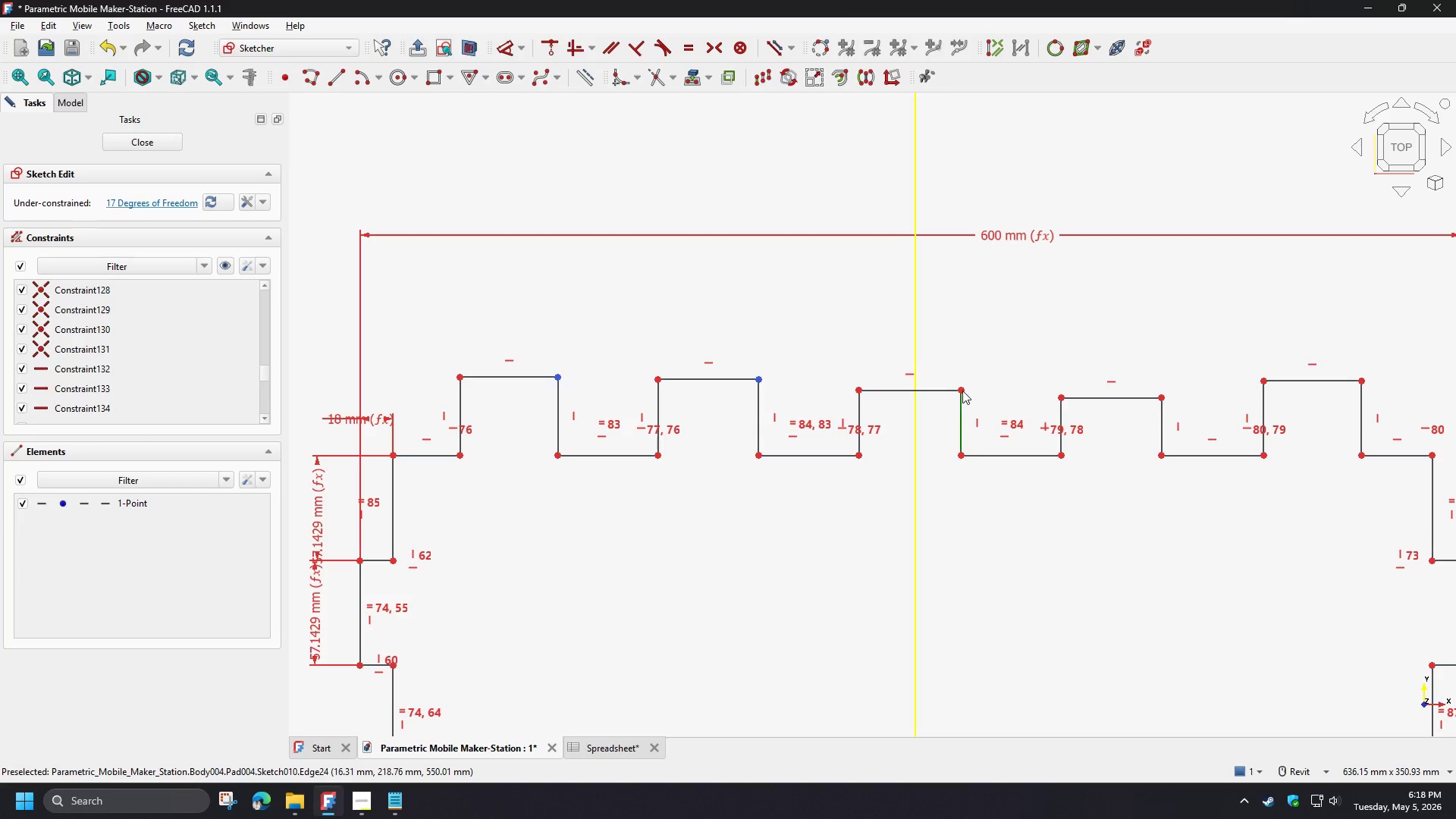 
left_click([962, 390])
 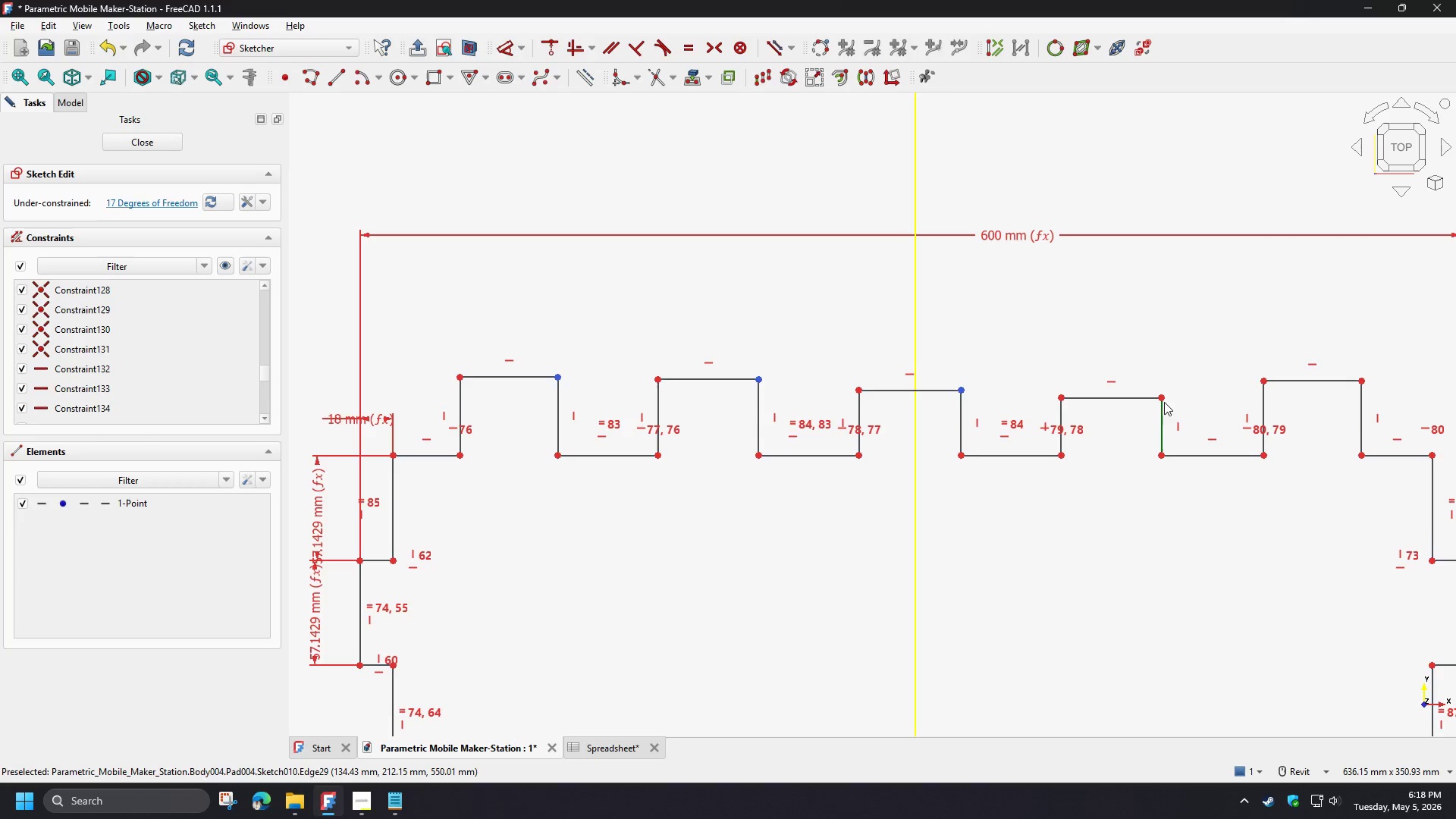 
left_click([1162, 397])
 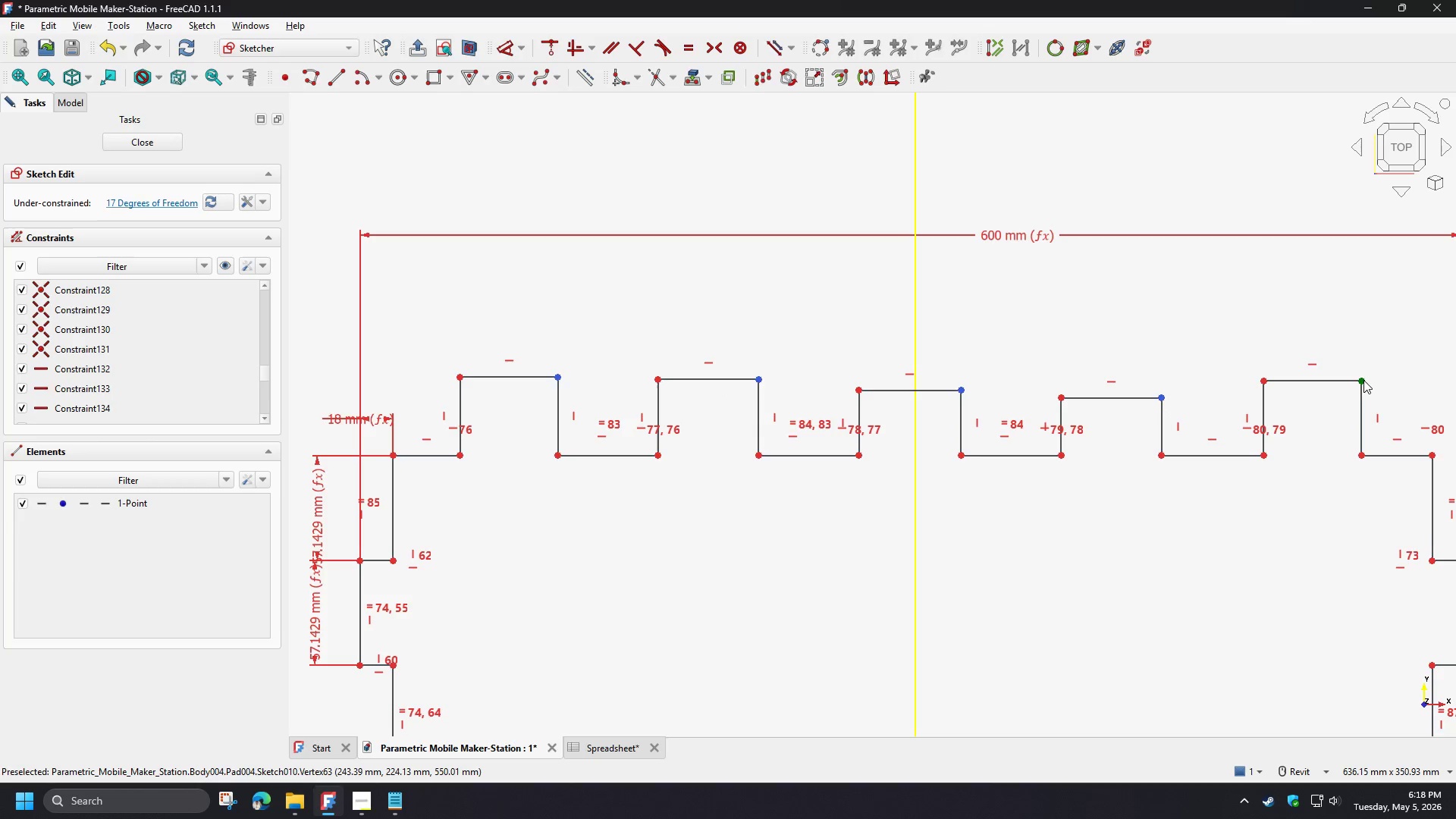 
left_click([1363, 379])
 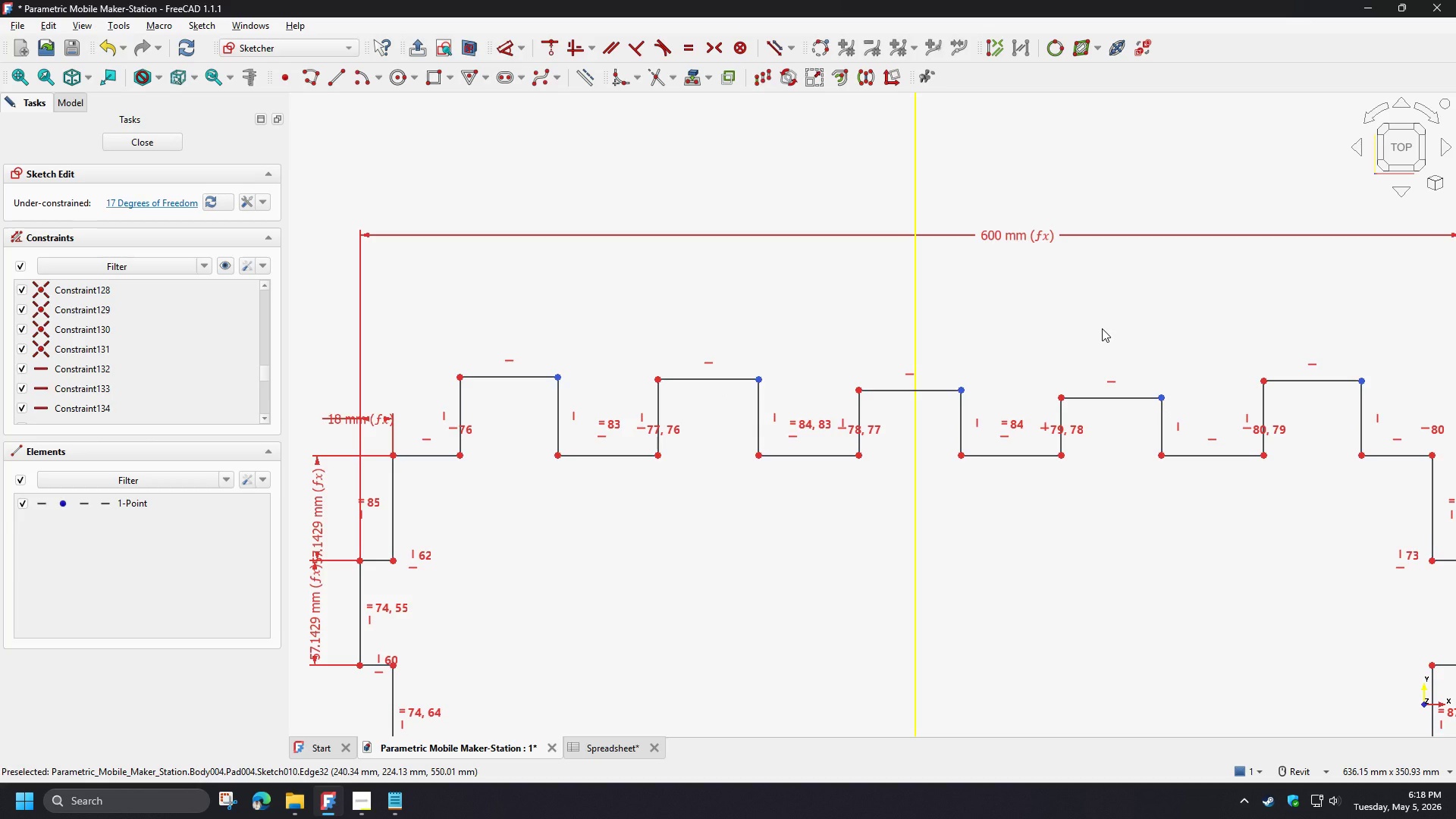 
key(H)
 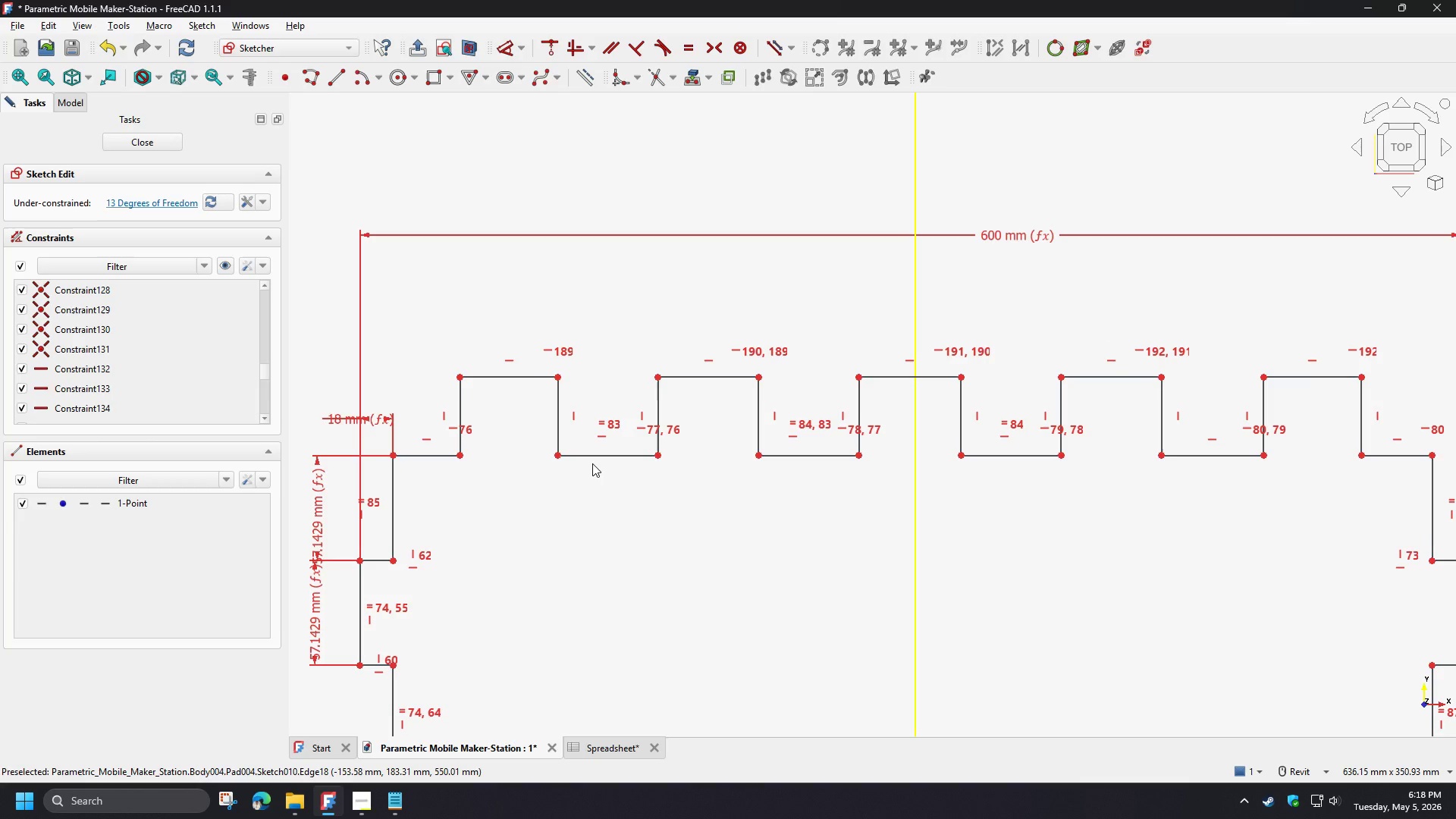 
left_click([560, 457])
 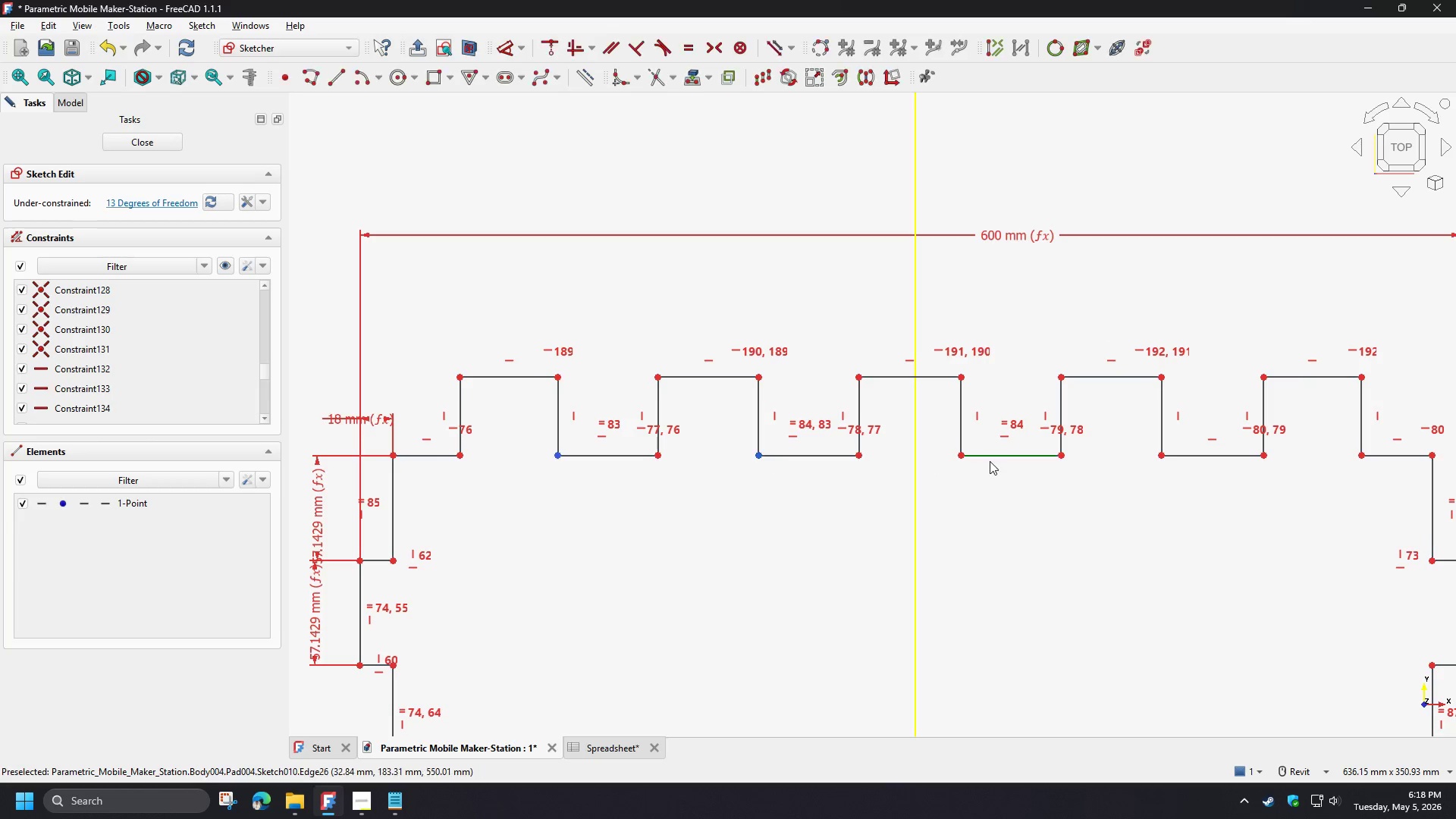 
left_click([961, 456])
 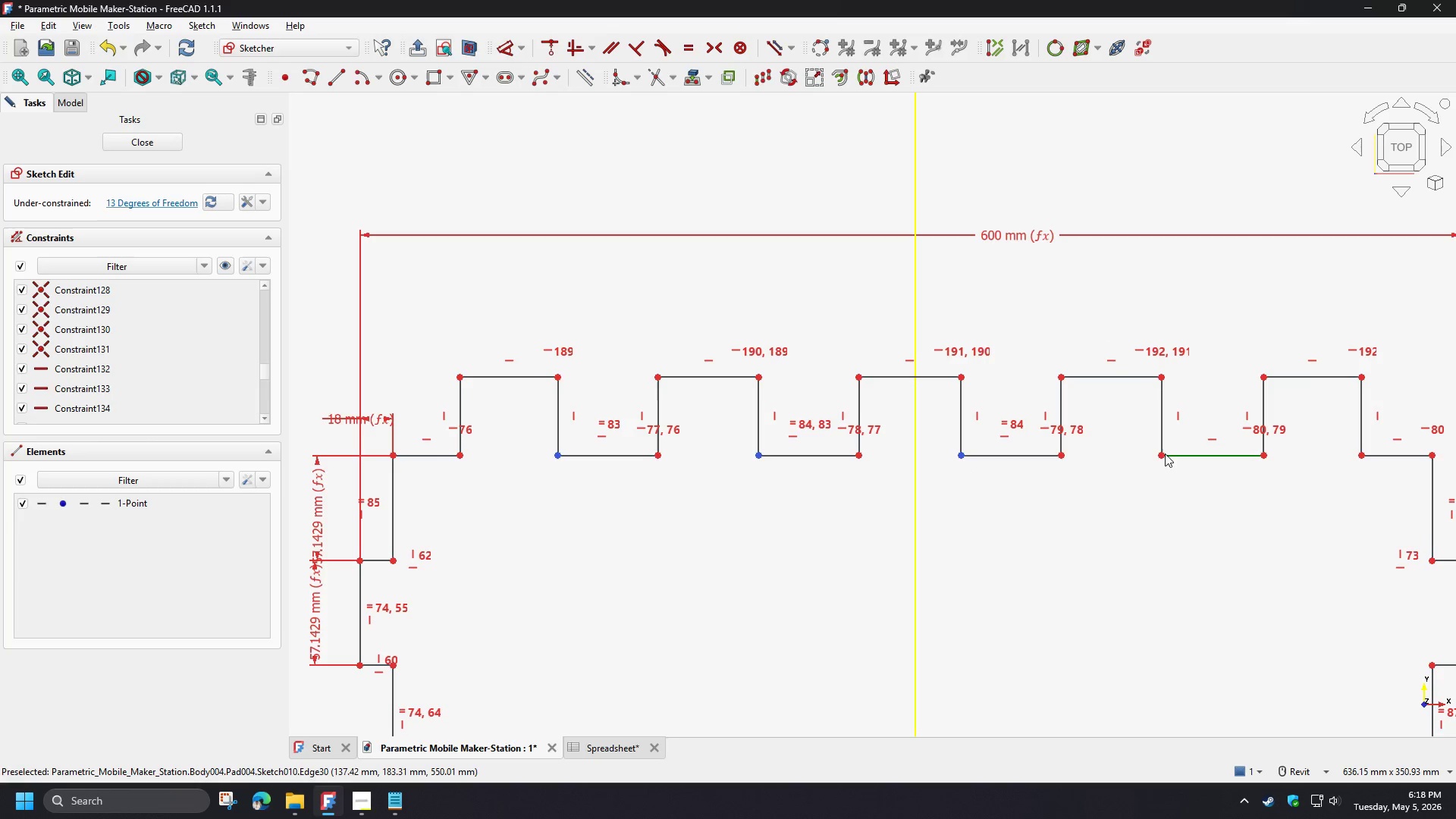 
left_click([1163, 454])
 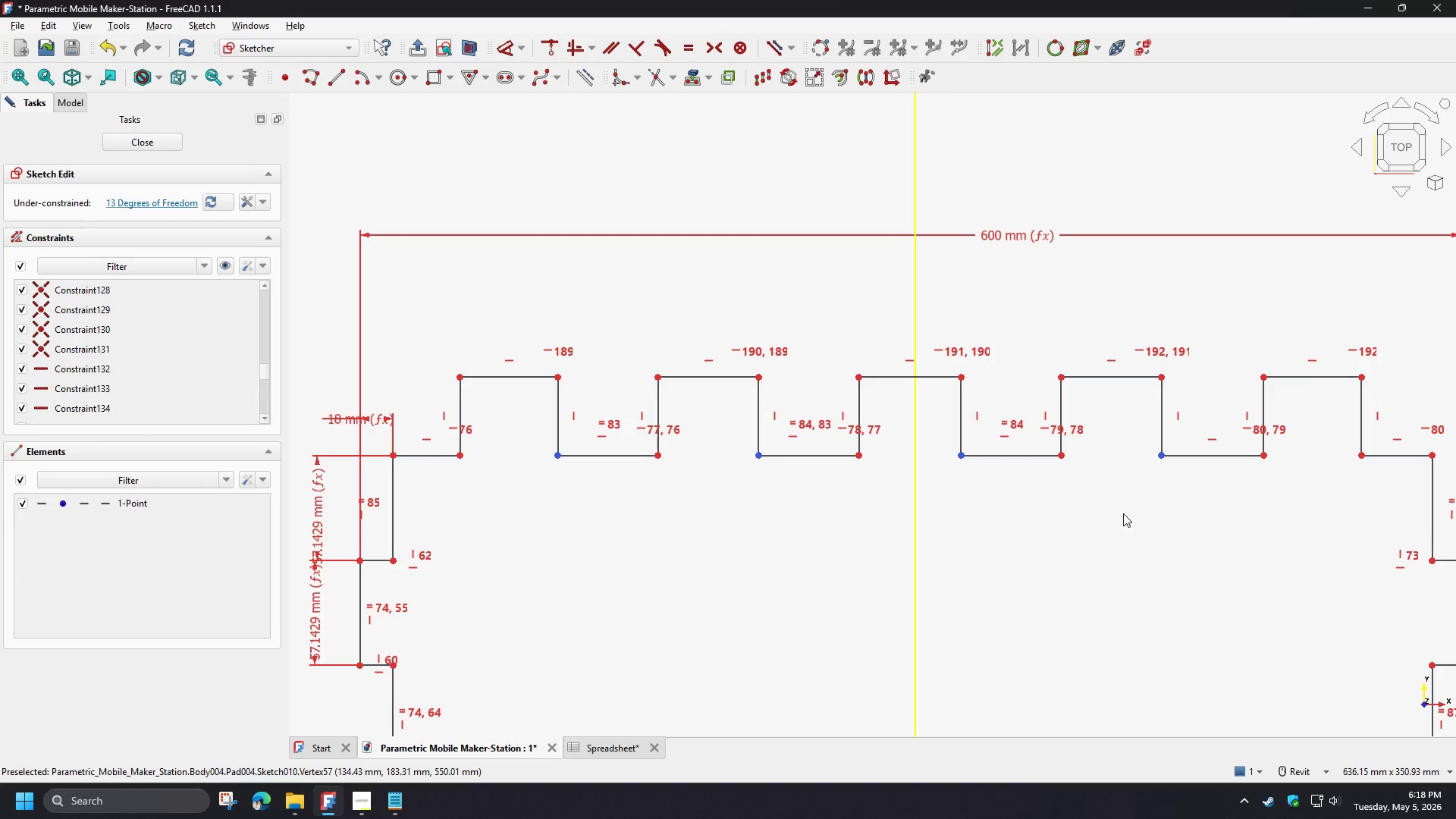 
key(H)
 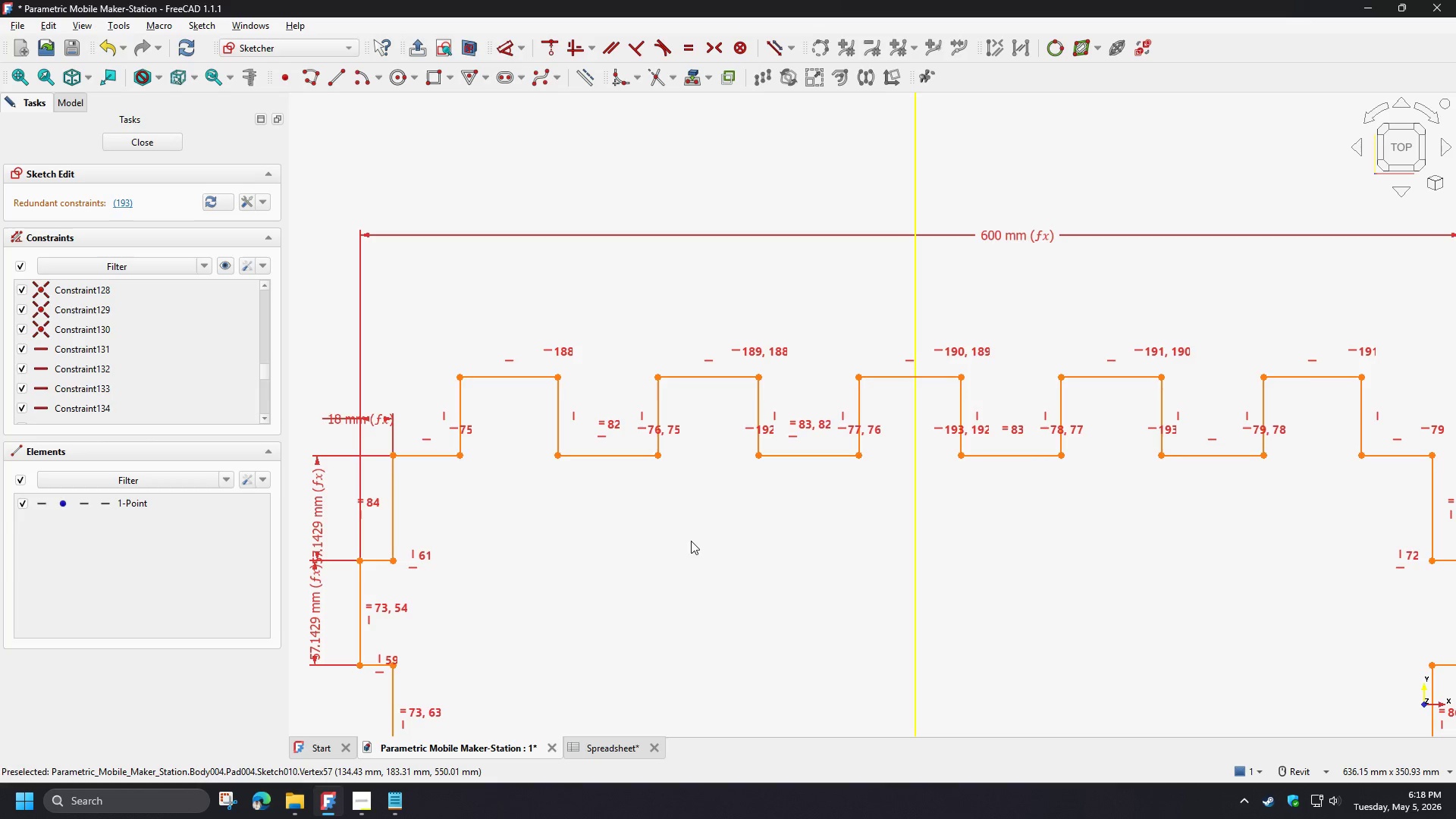 
left_click([656, 527])
 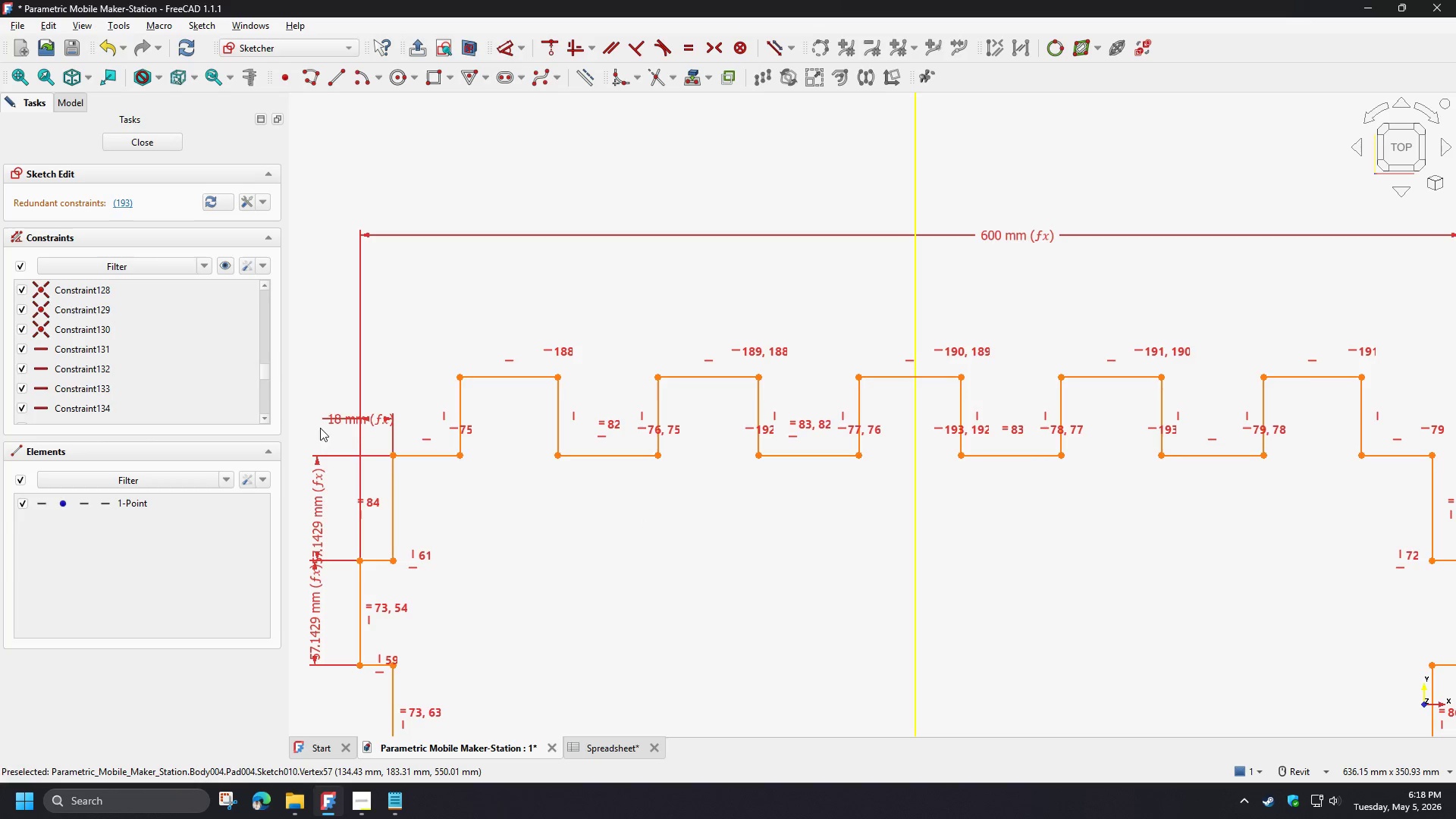 
left_click([125, 208])
 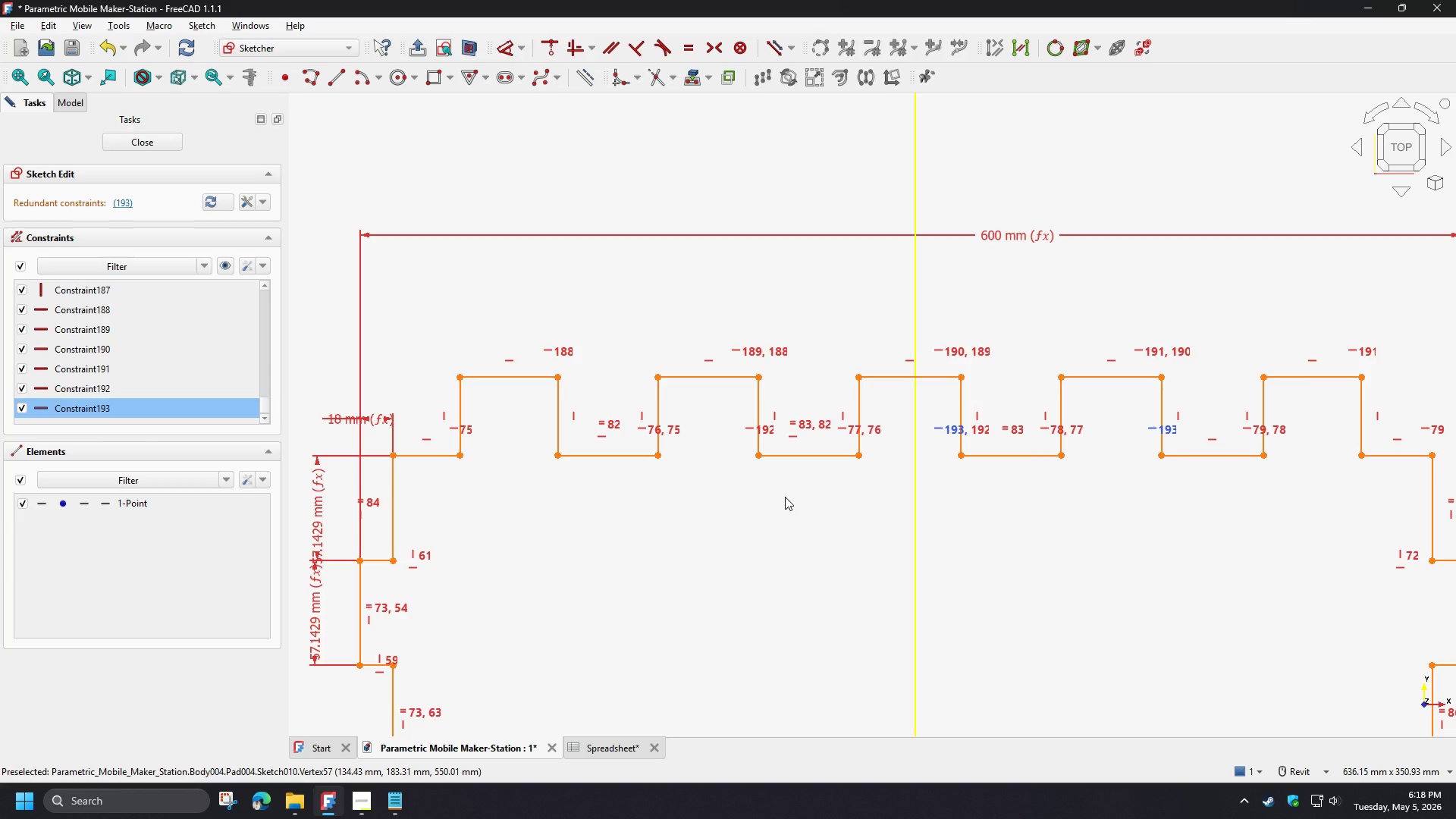 
key(Delete)
 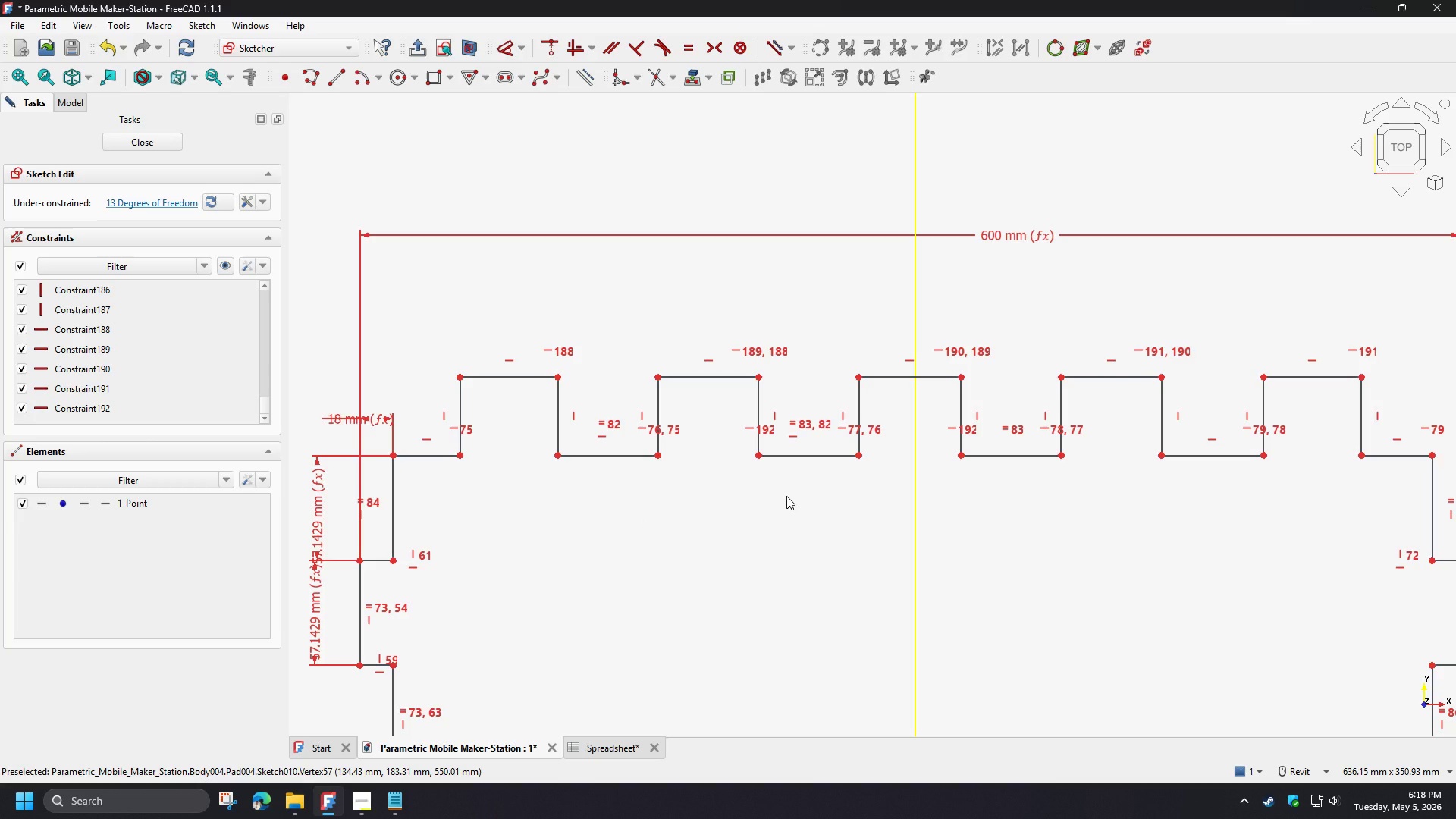 
left_click([786, 496])
 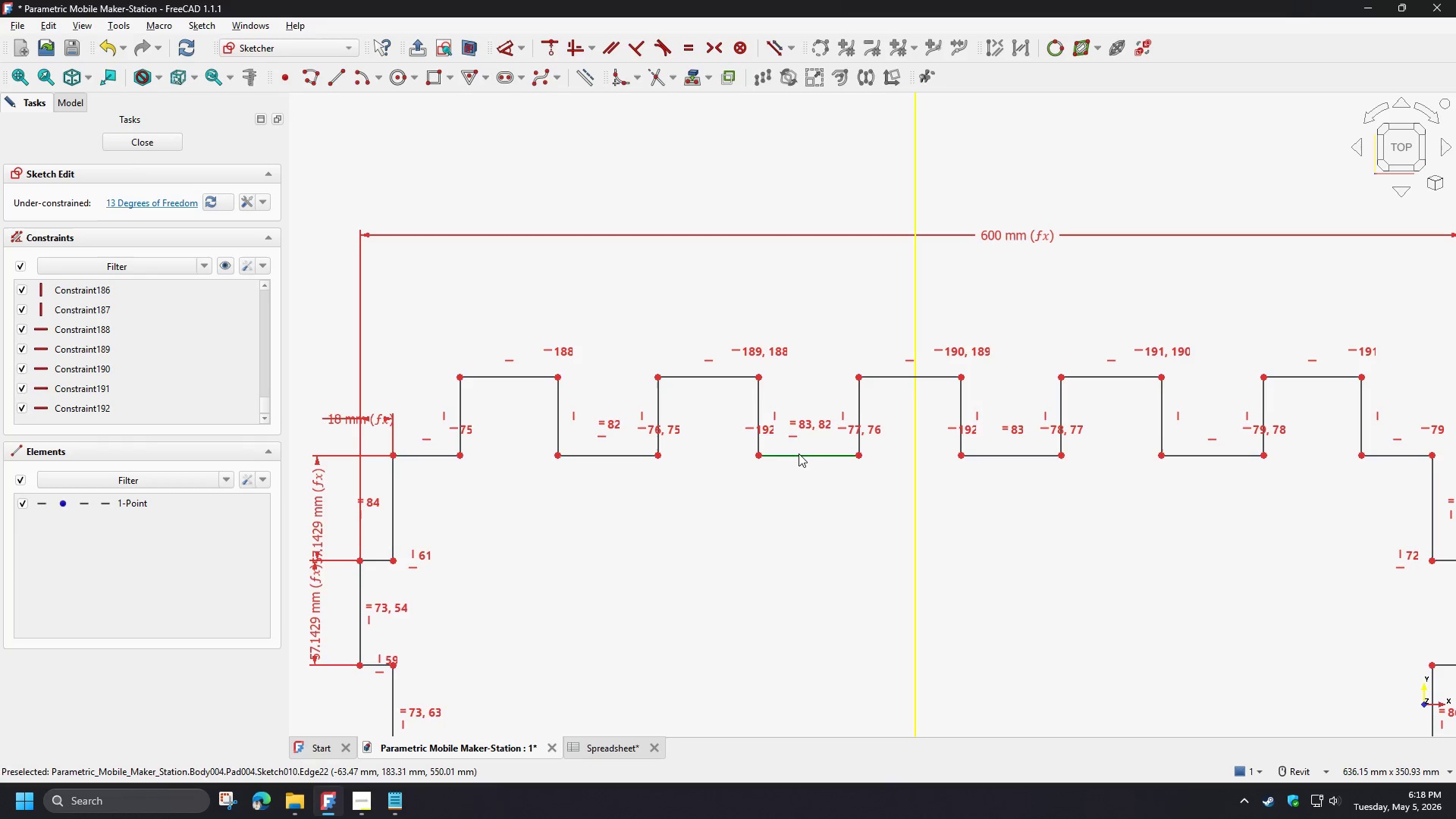 
left_click_drag(start_coordinate=[799, 453], to_coordinate=[787, 457])
 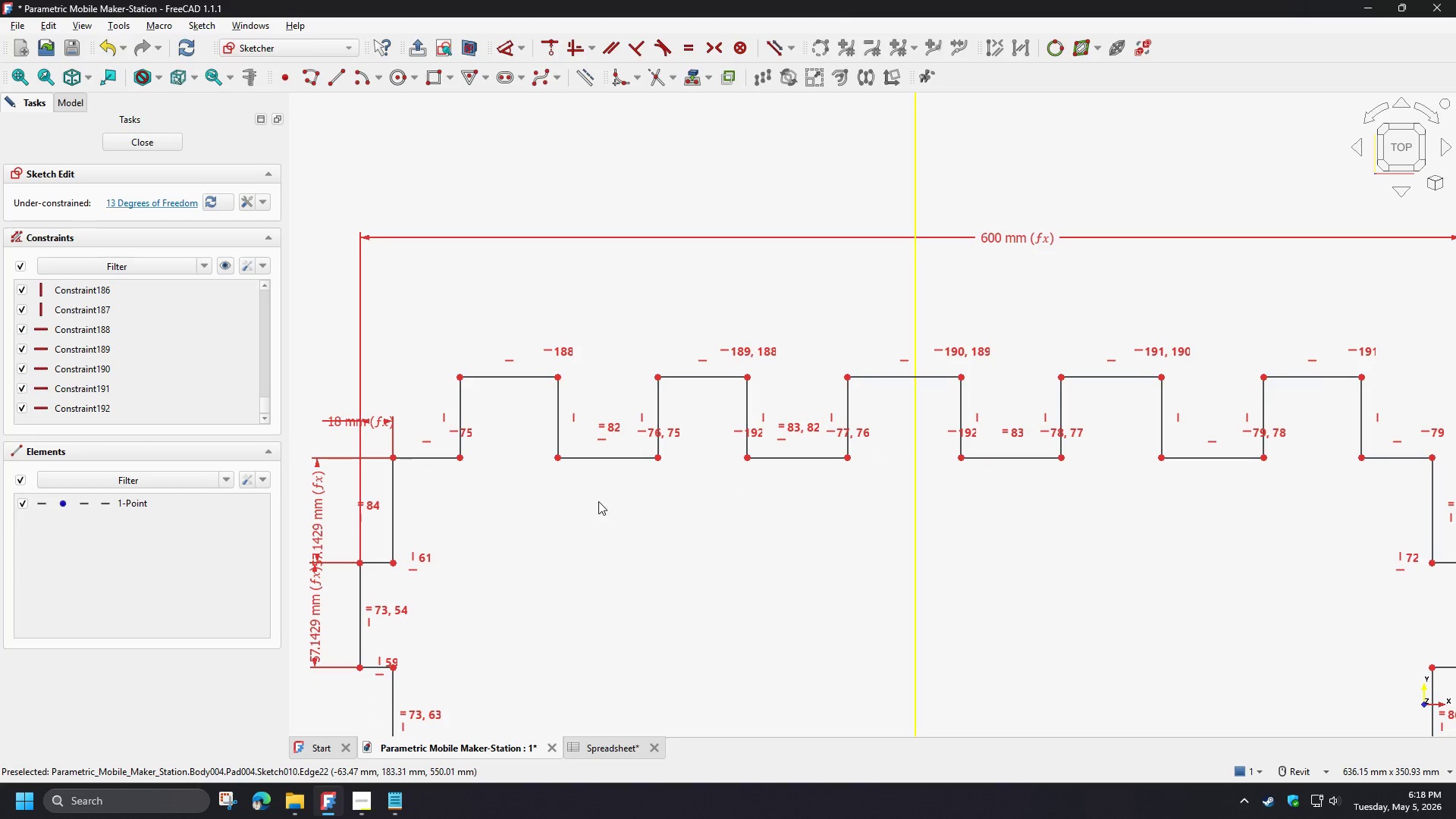 
left_click_drag(start_coordinate=[598, 501], to_coordinate=[595, 497])
 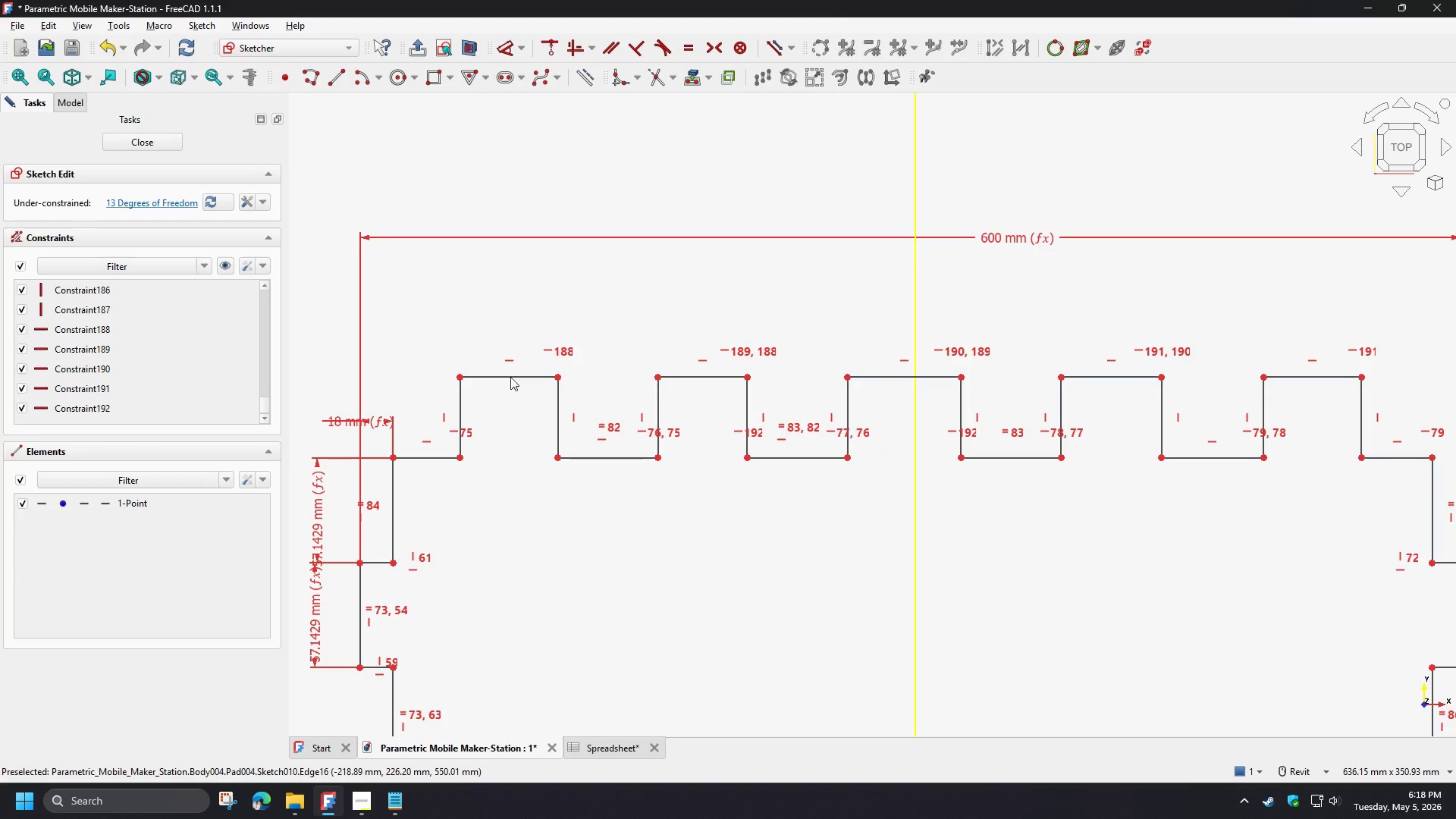 
left_click([510, 377])
 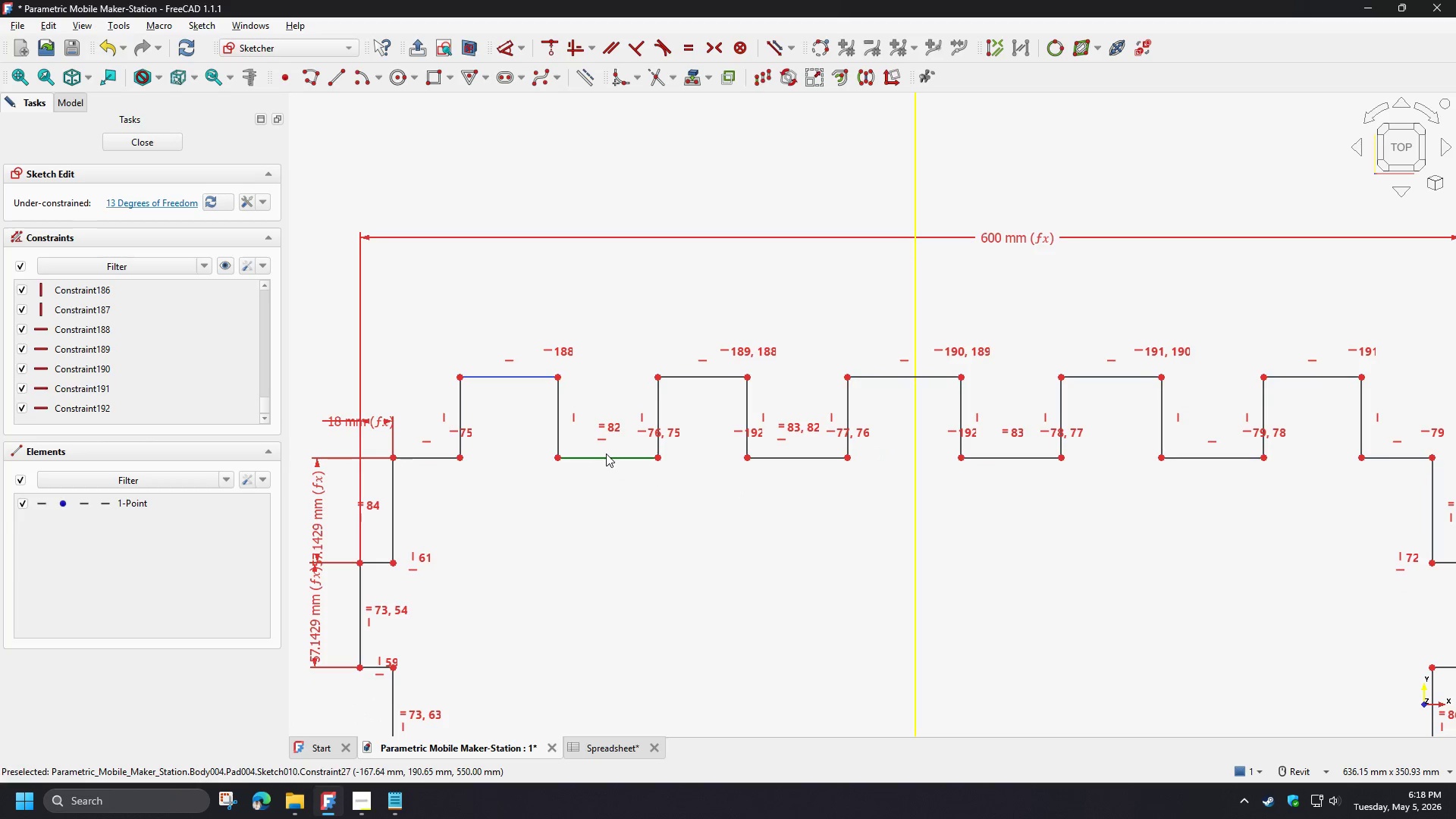 
left_click([606, 456])
 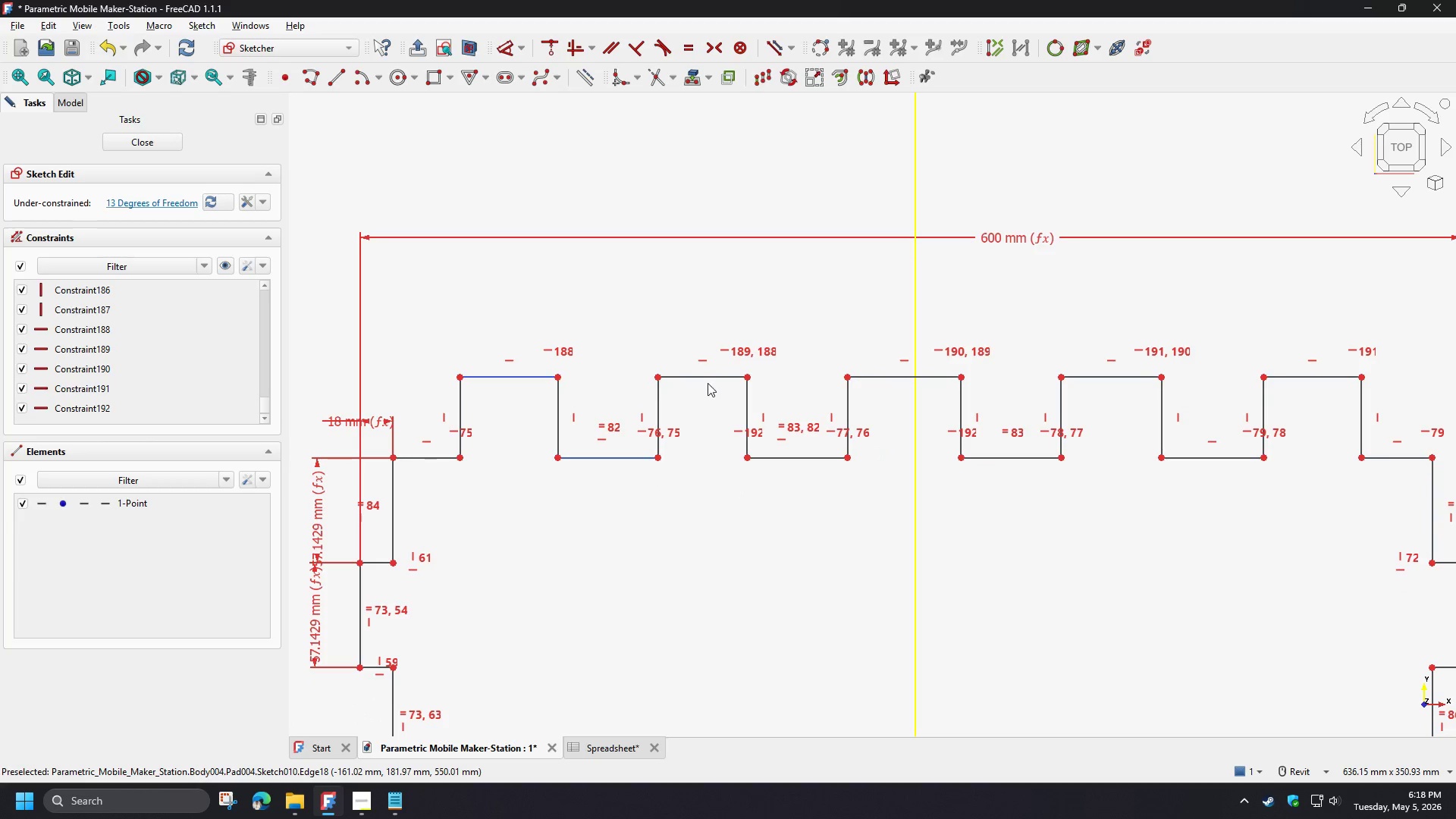 
left_click([707, 378])
 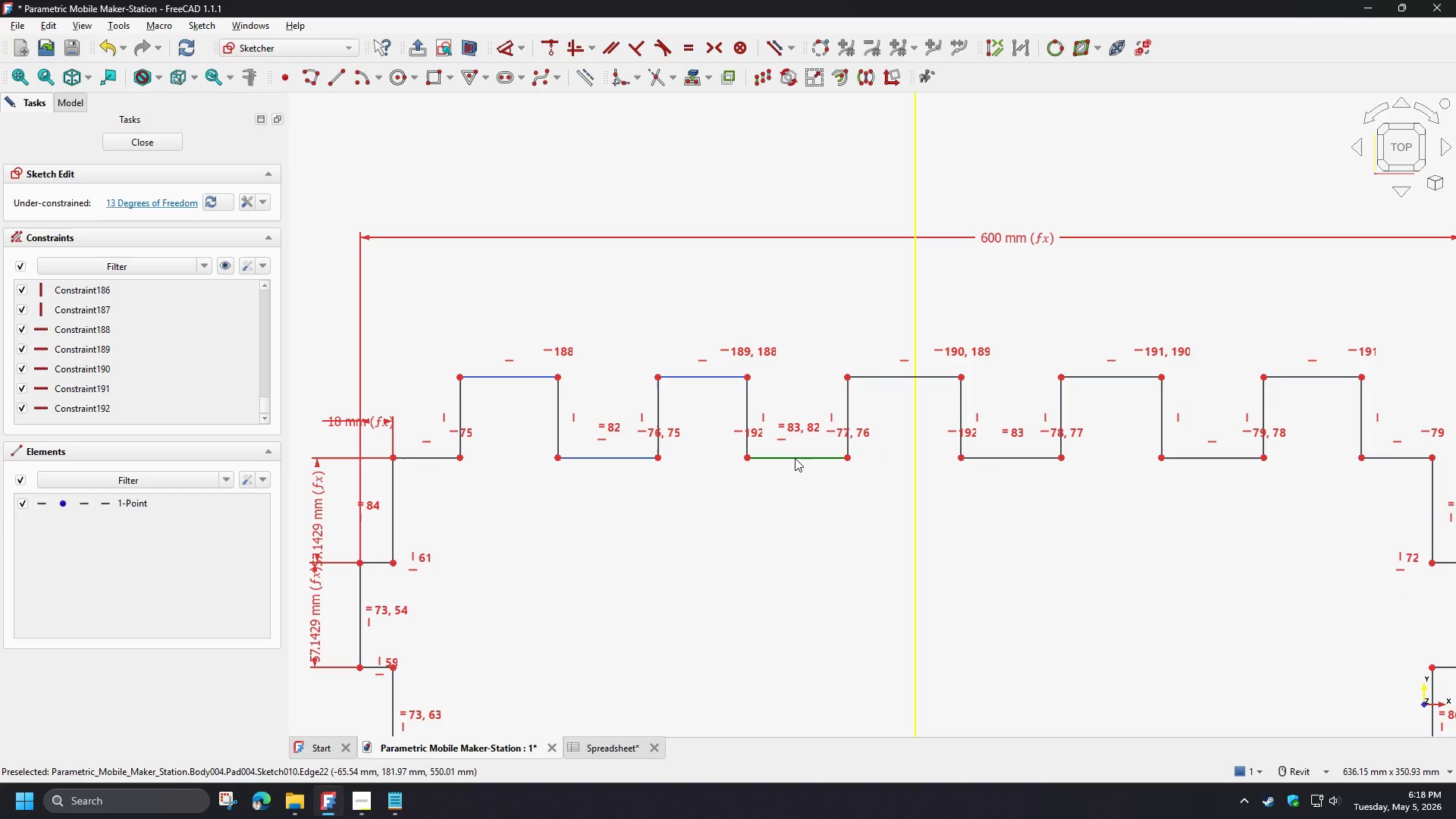 
left_click([793, 458])
 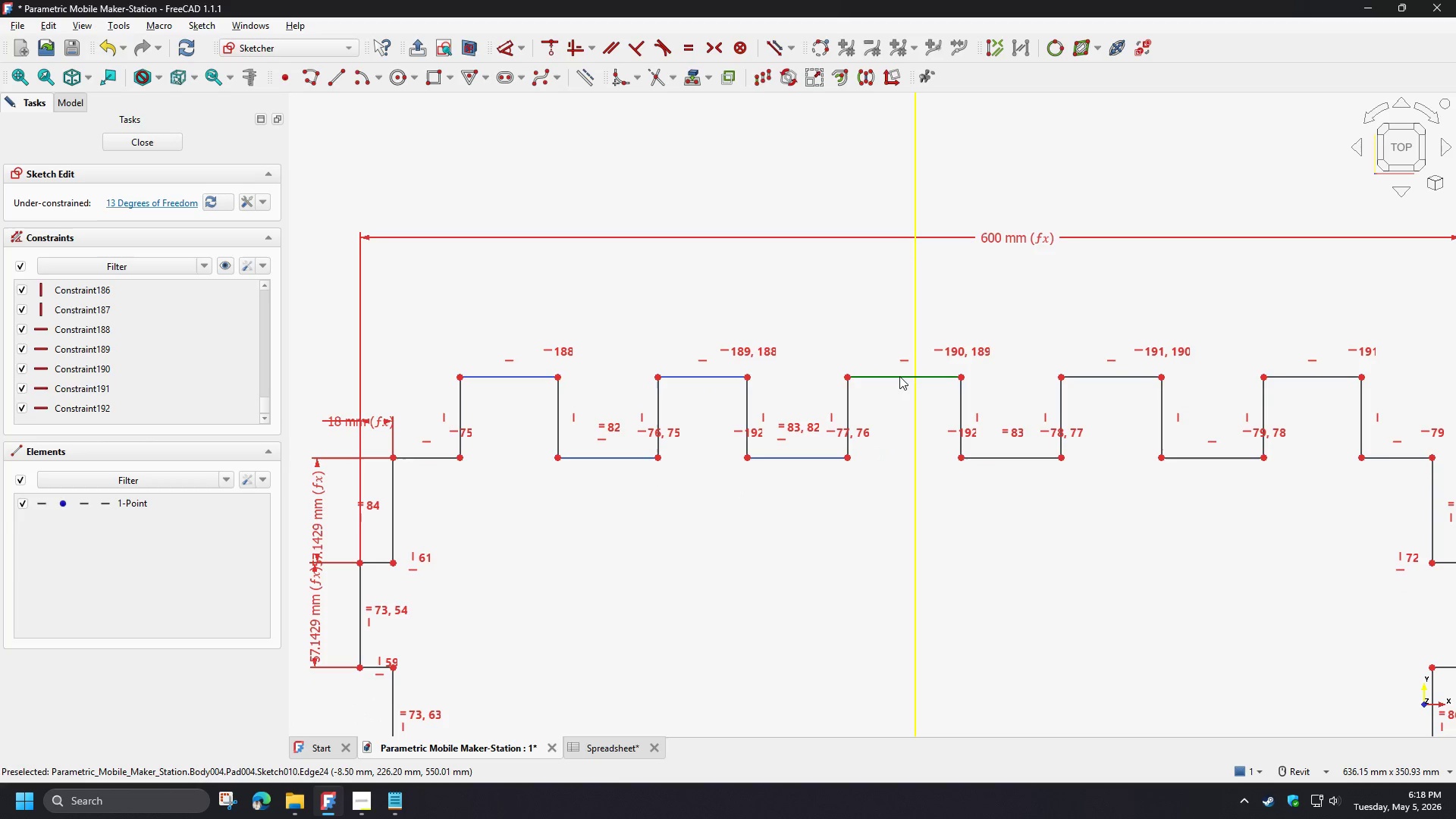 
left_click([899, 376])
 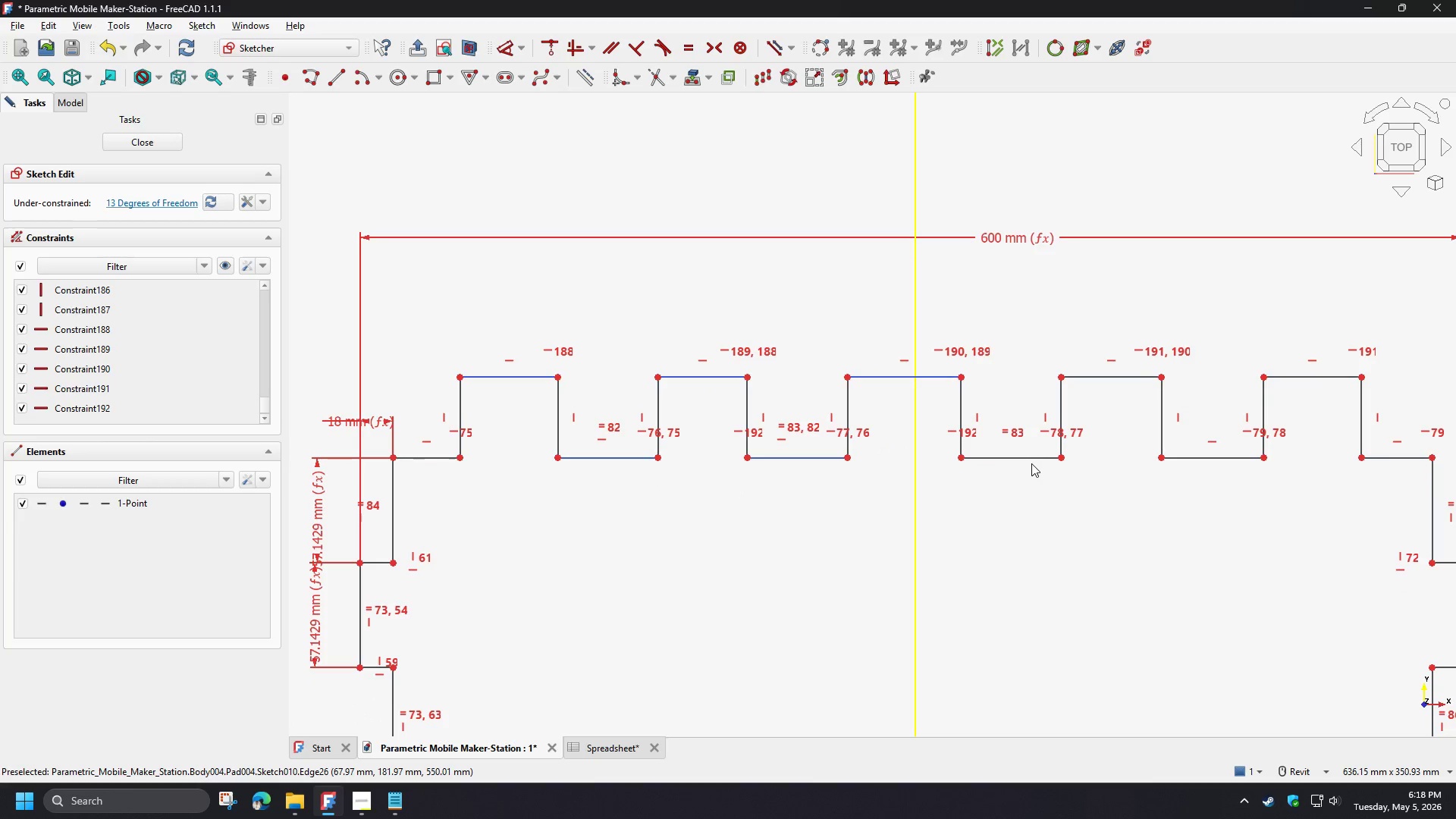 
left_click([1027, 458])
 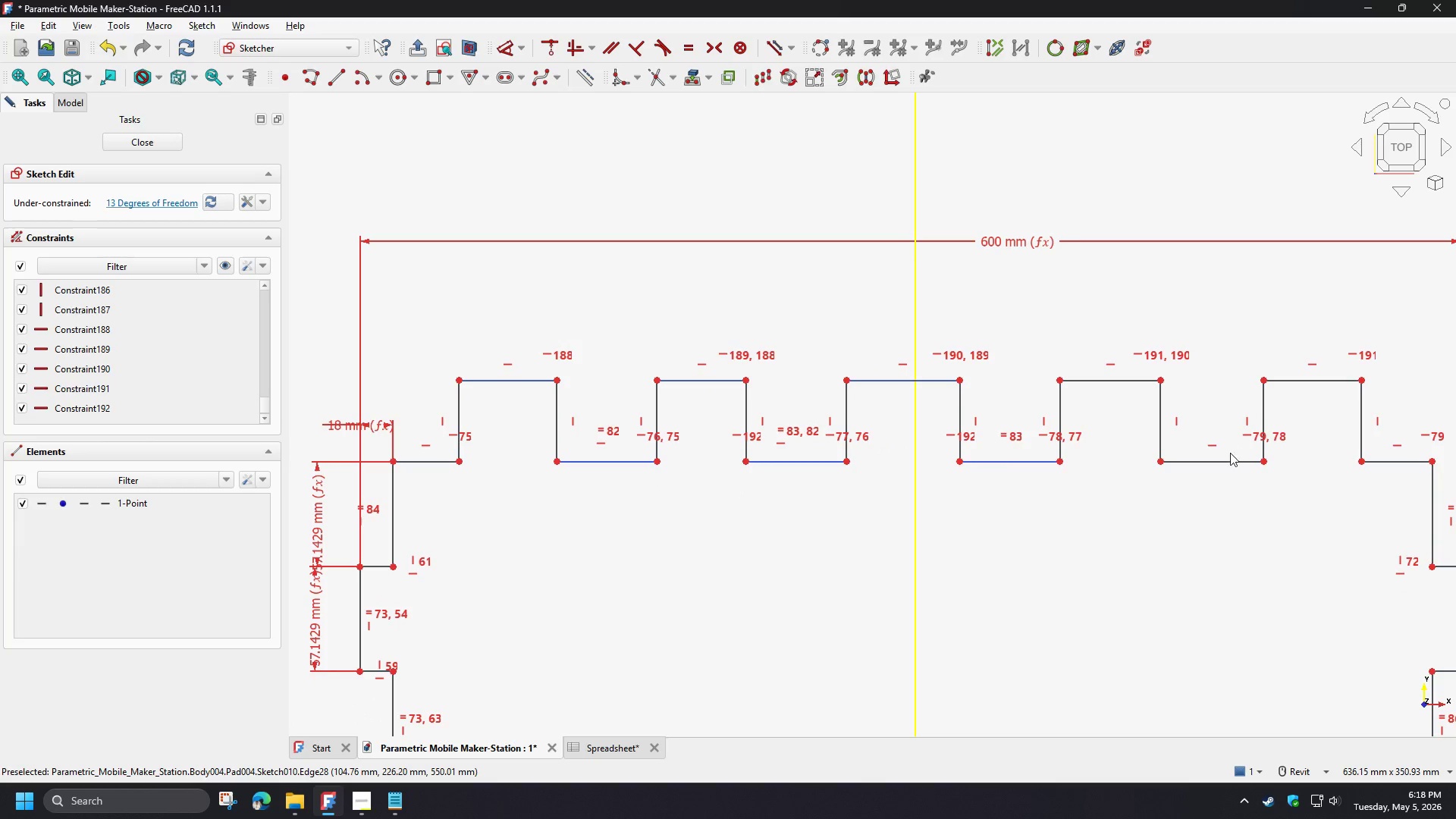 
left_click([1224, 460])
 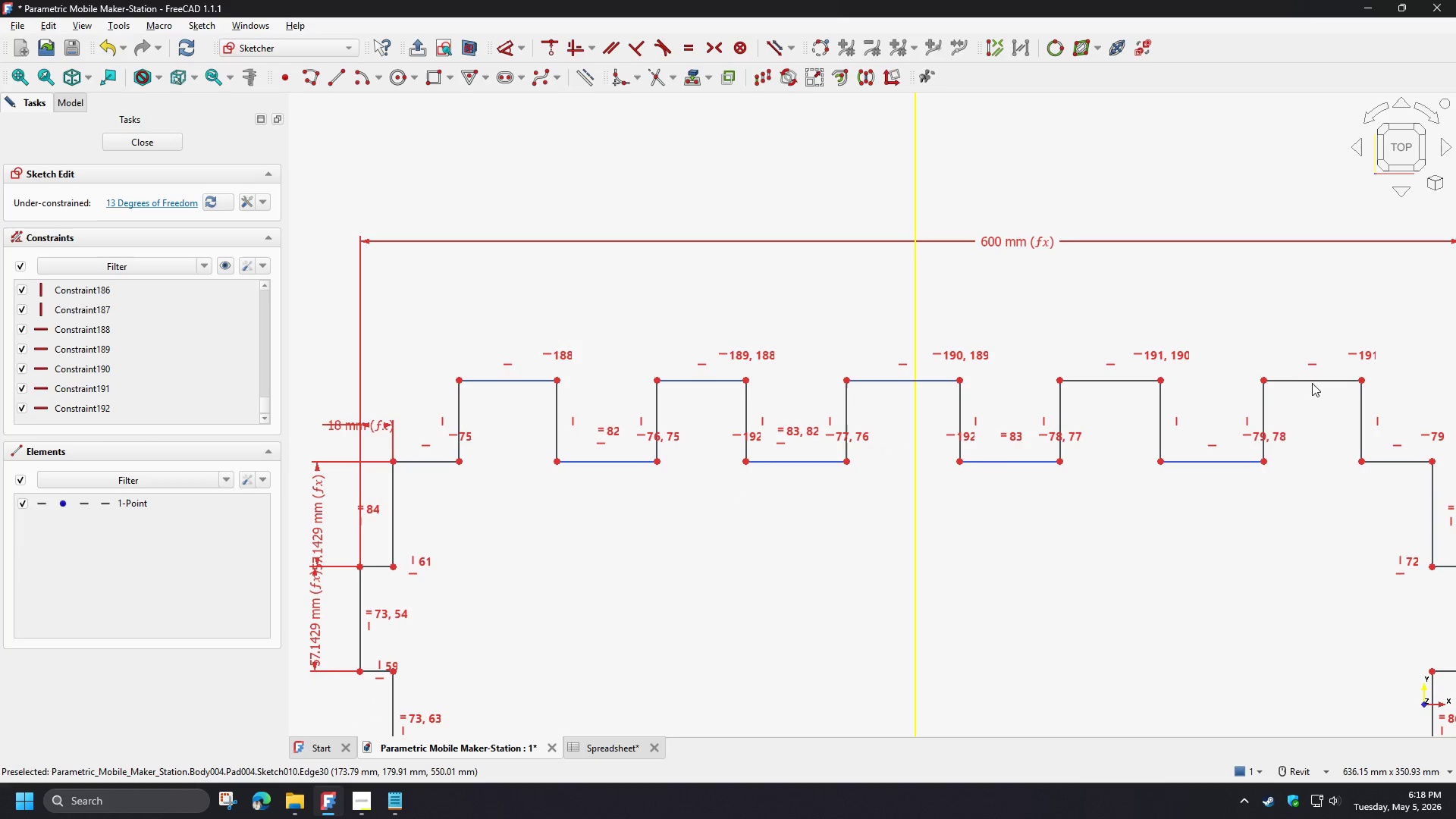 
left_click([1312, 382])
 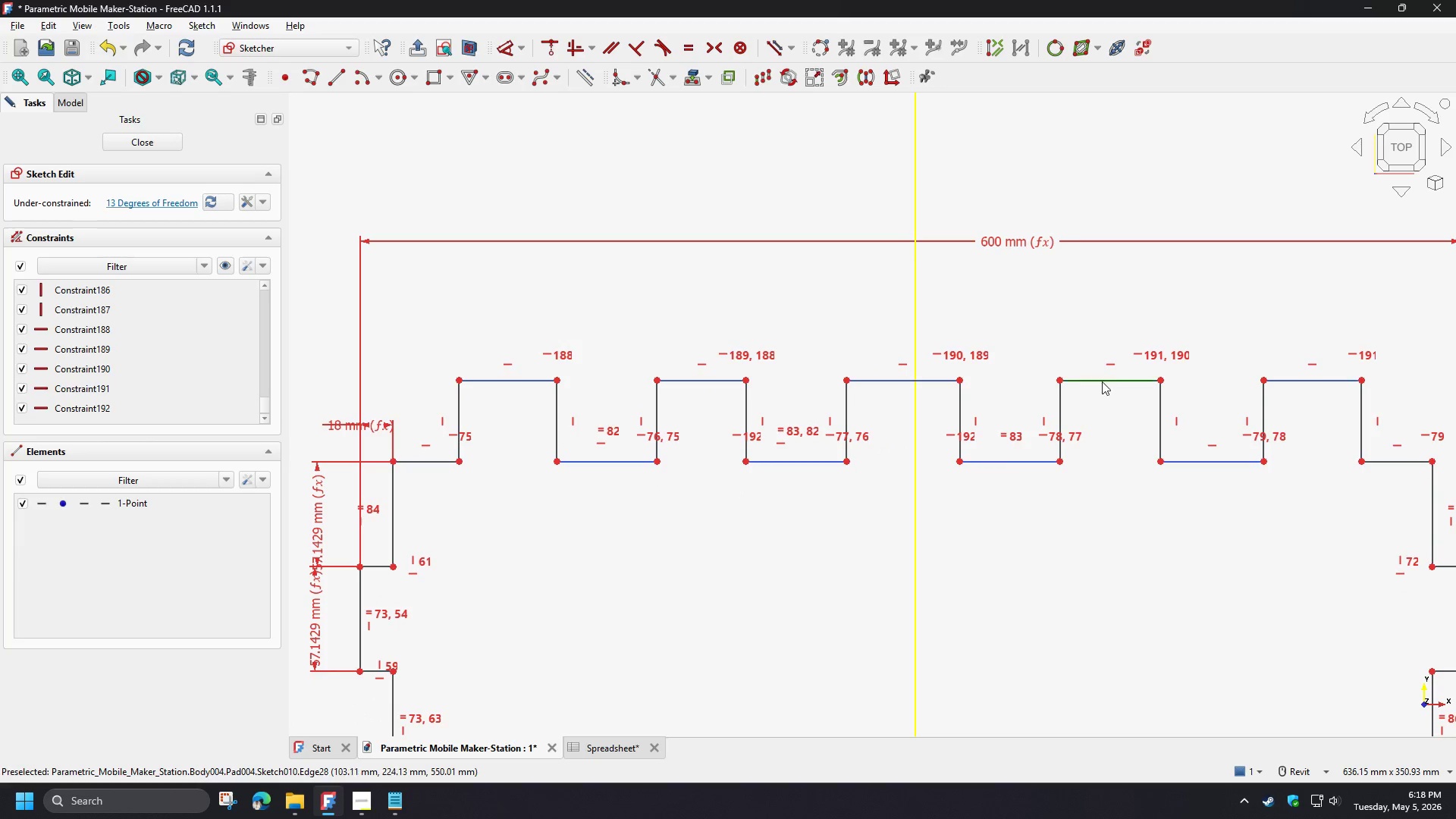 
left_click([1100, 380])
 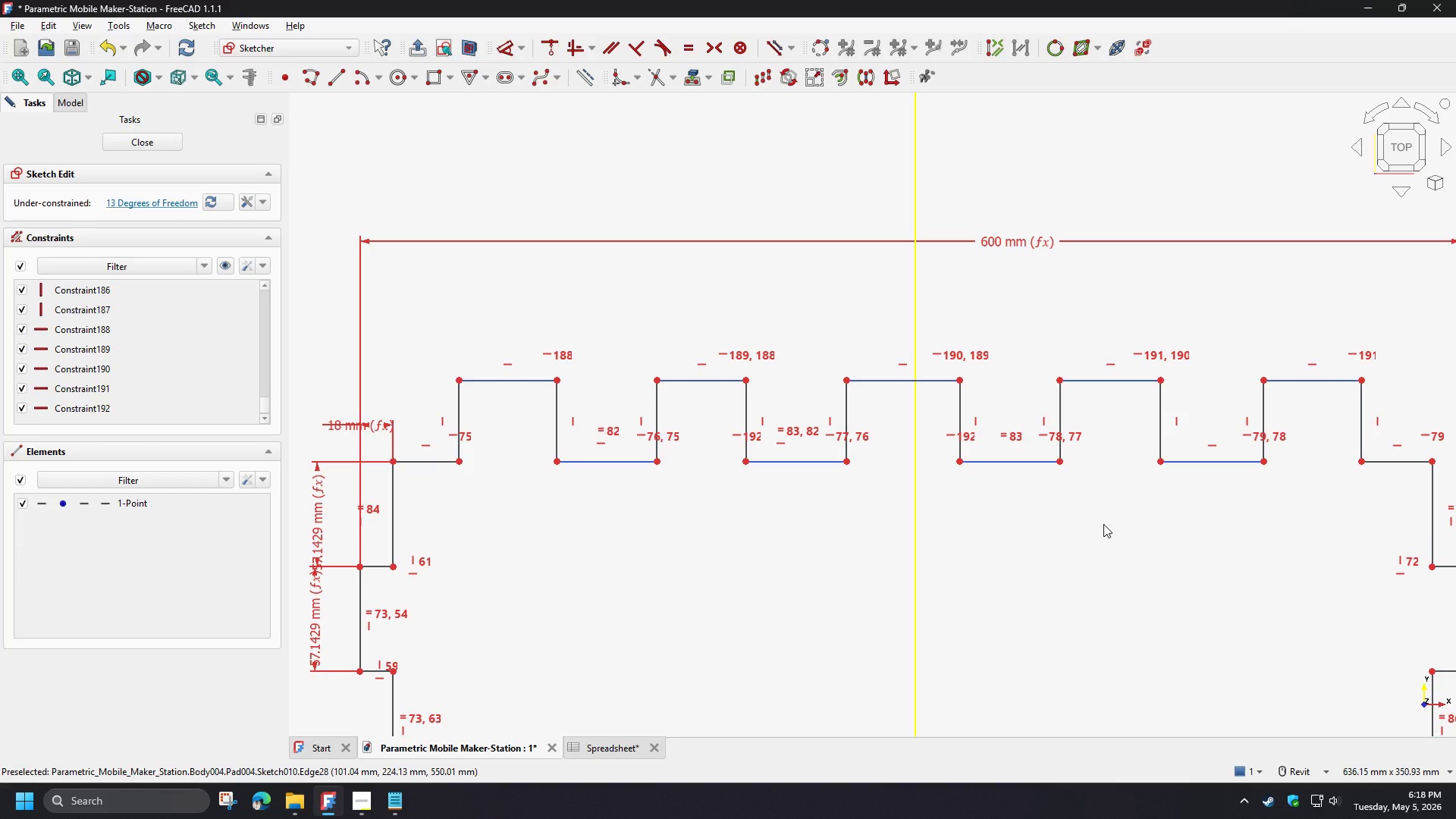 
key(E)
 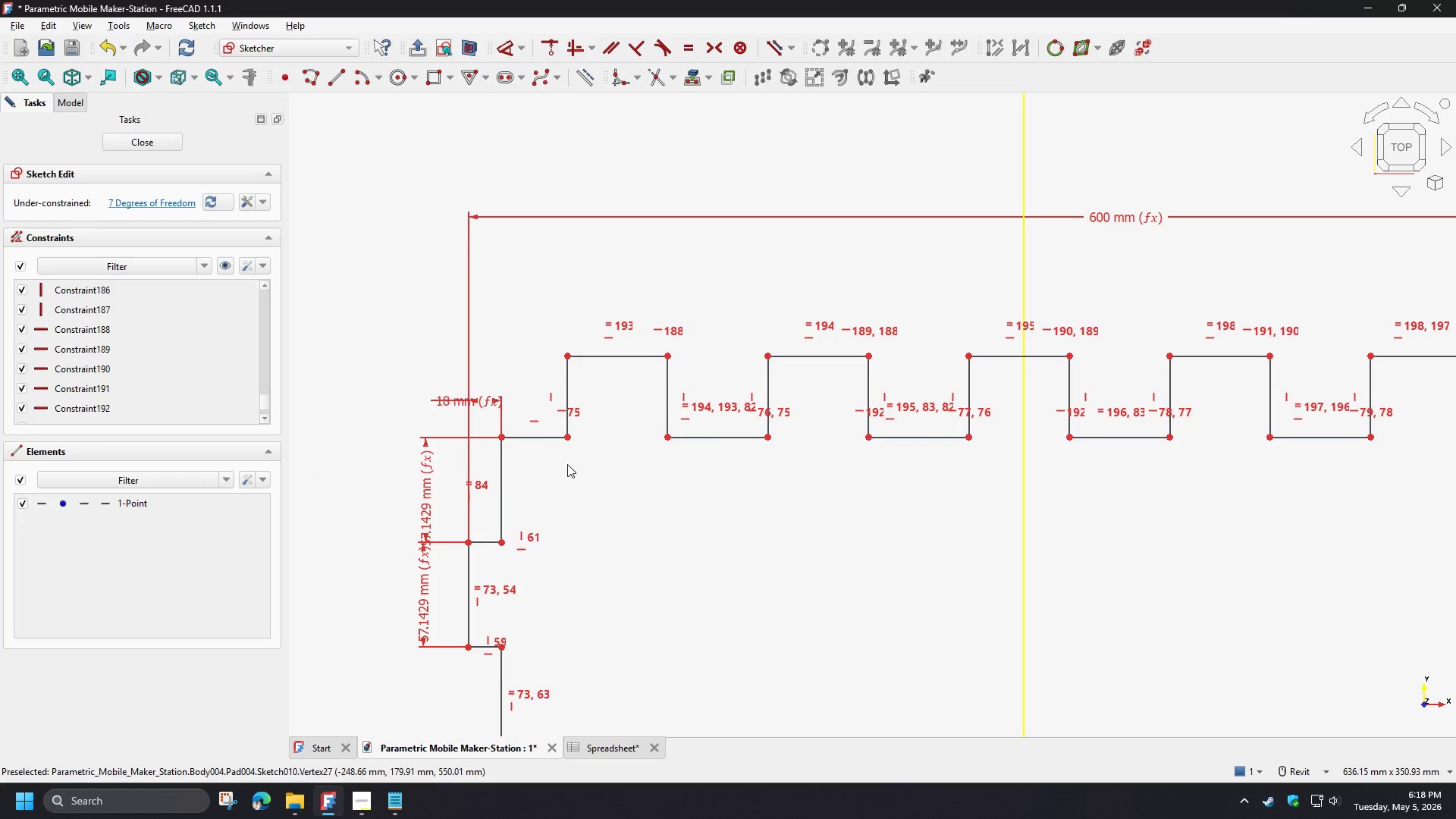 
wait(5.75)
 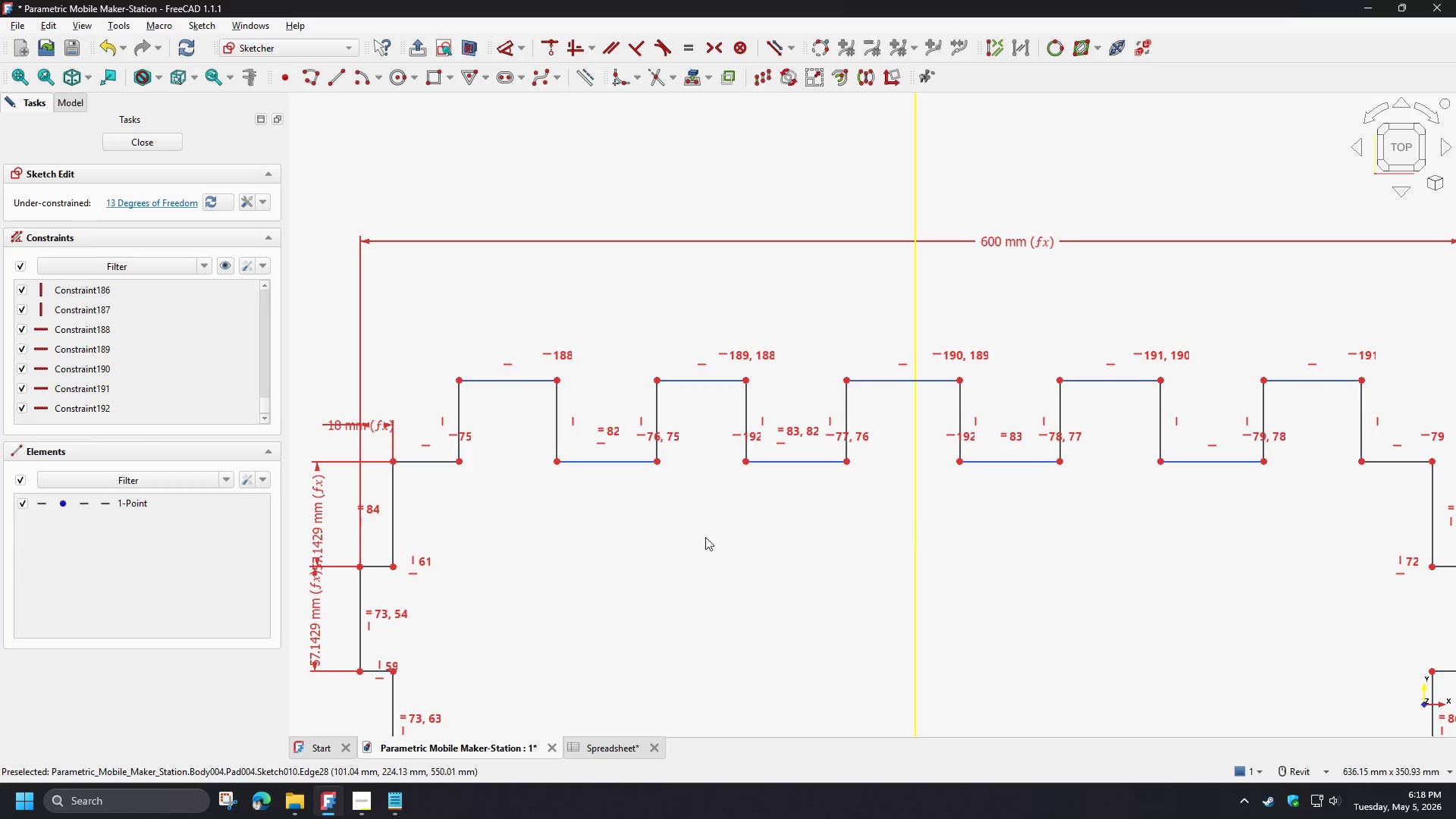 
left_click_drag(start_coordinate=[500, 527], to_coordinate=[504, 526])
 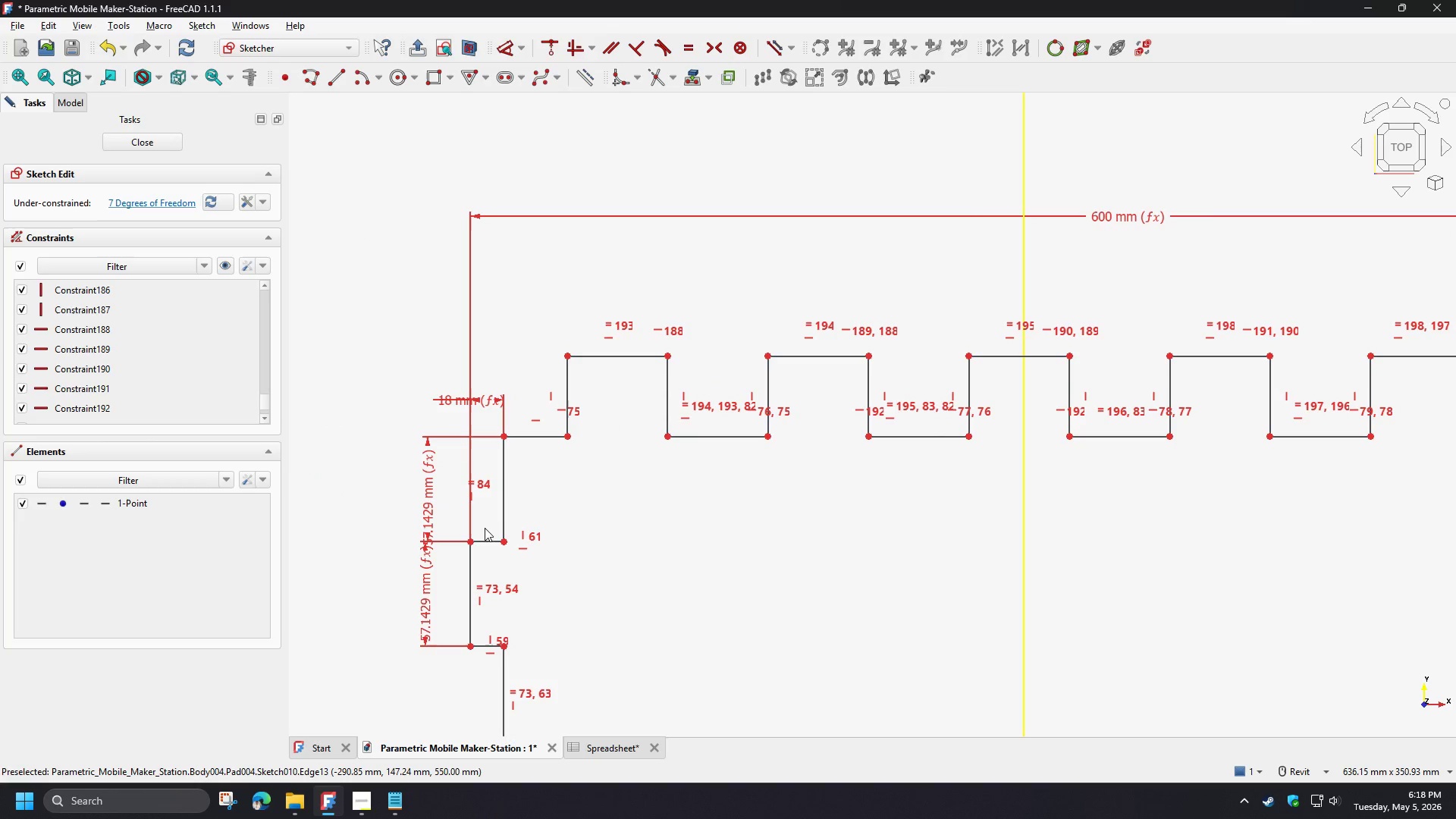 
left_click([488, 538])
 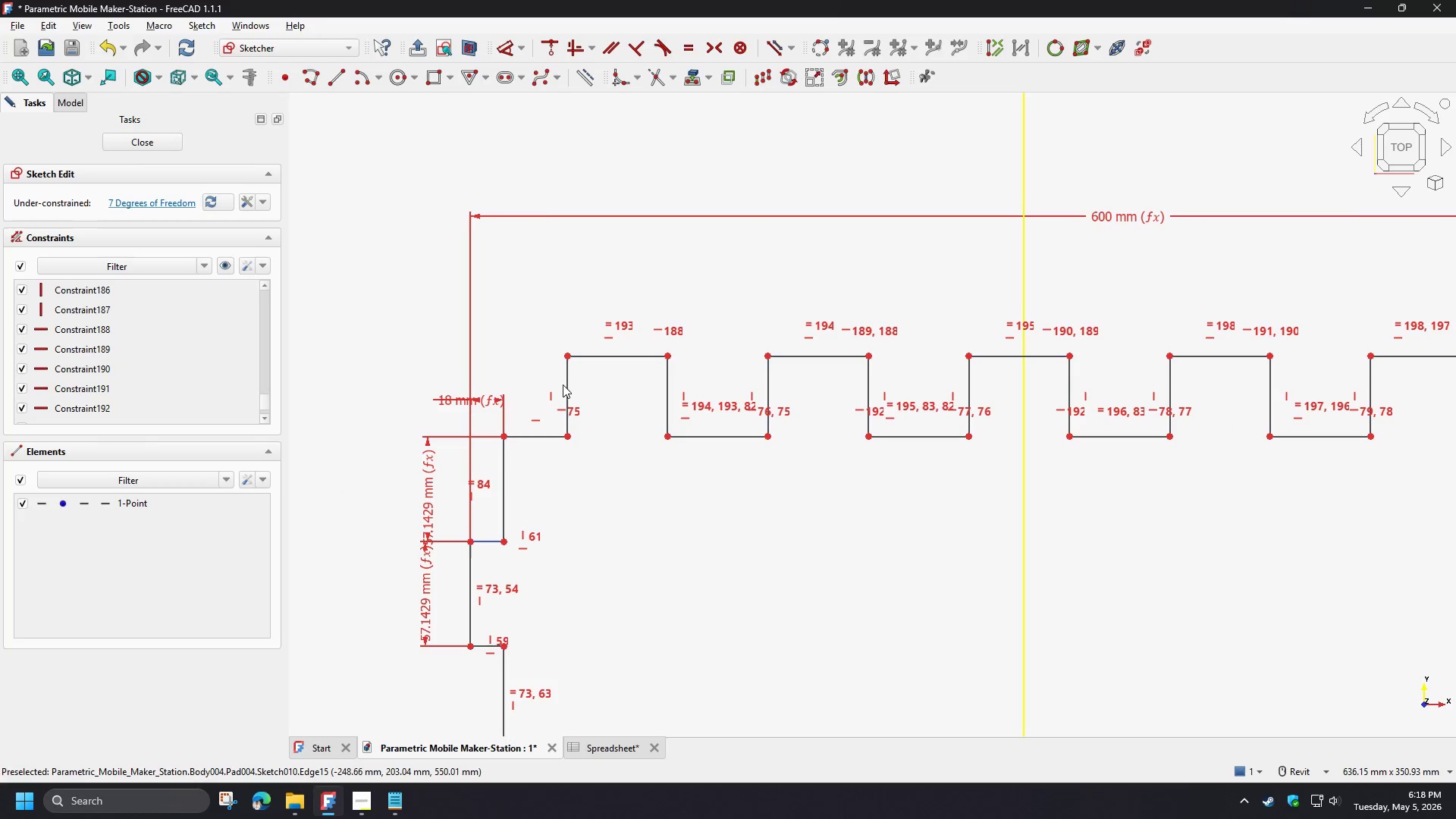 
left_click([569, 387])
 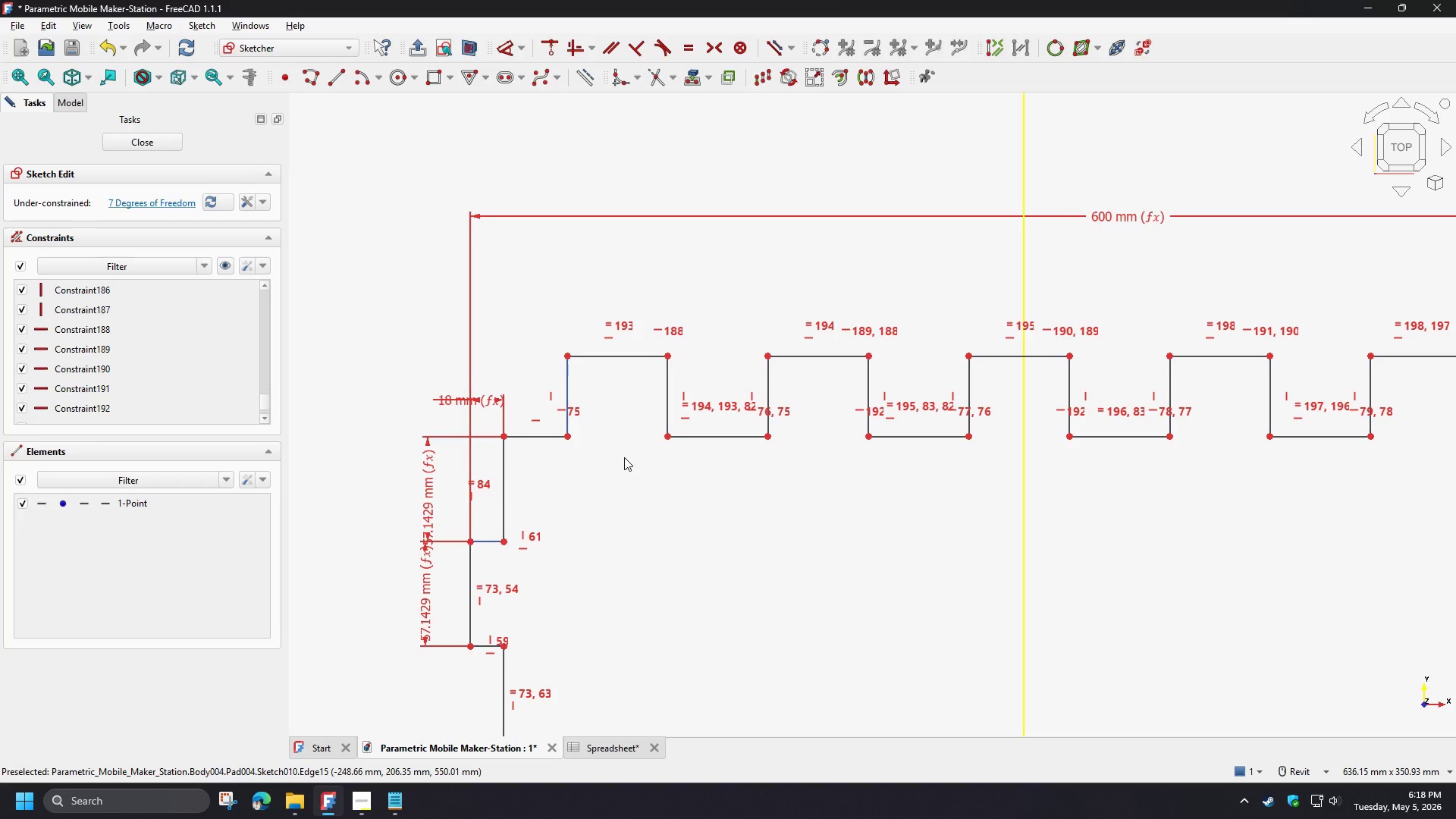 
key(E)
 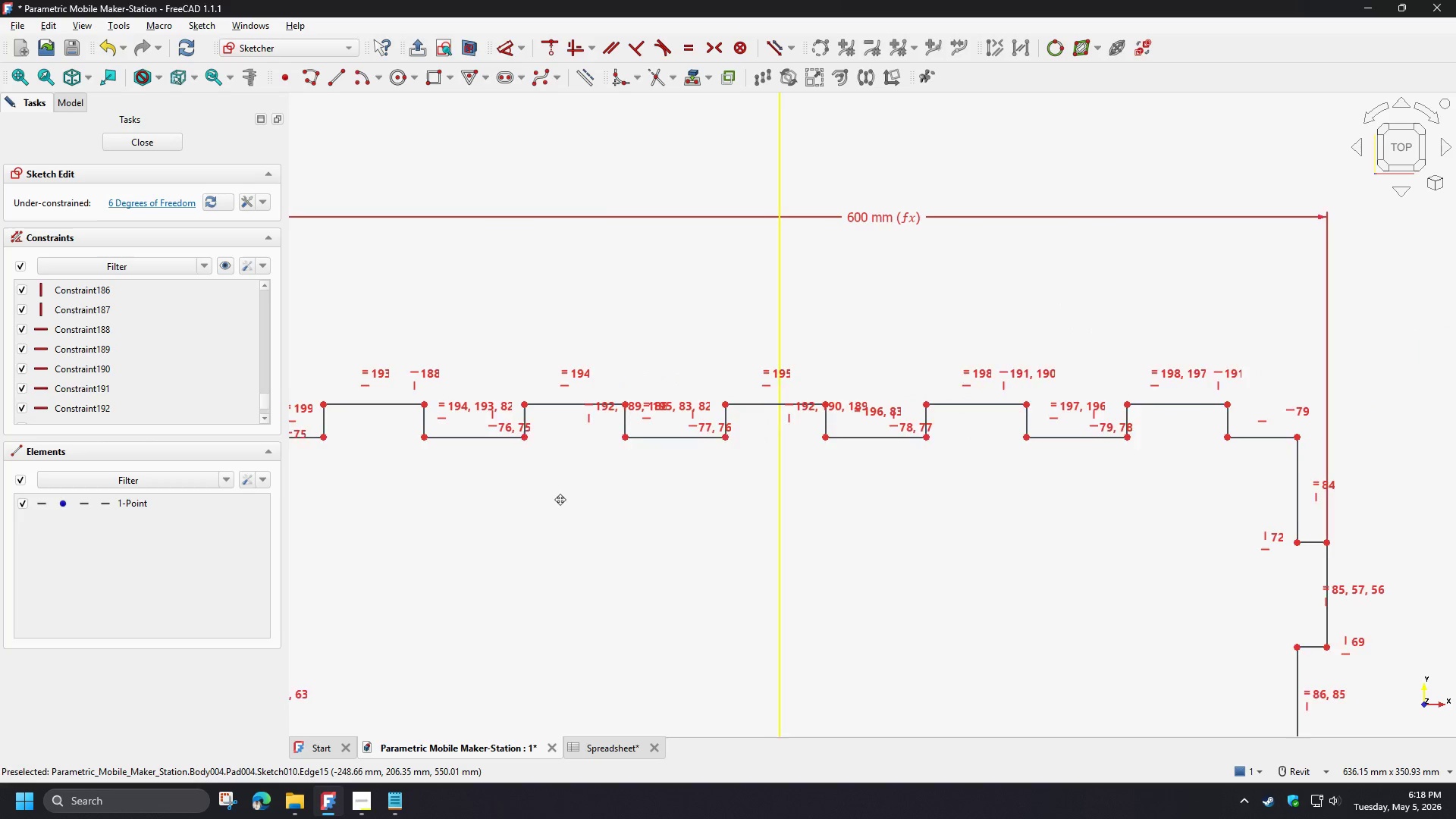 
scroll: coordinate [963, 475], scroll_direction: down, amount: 3.0
 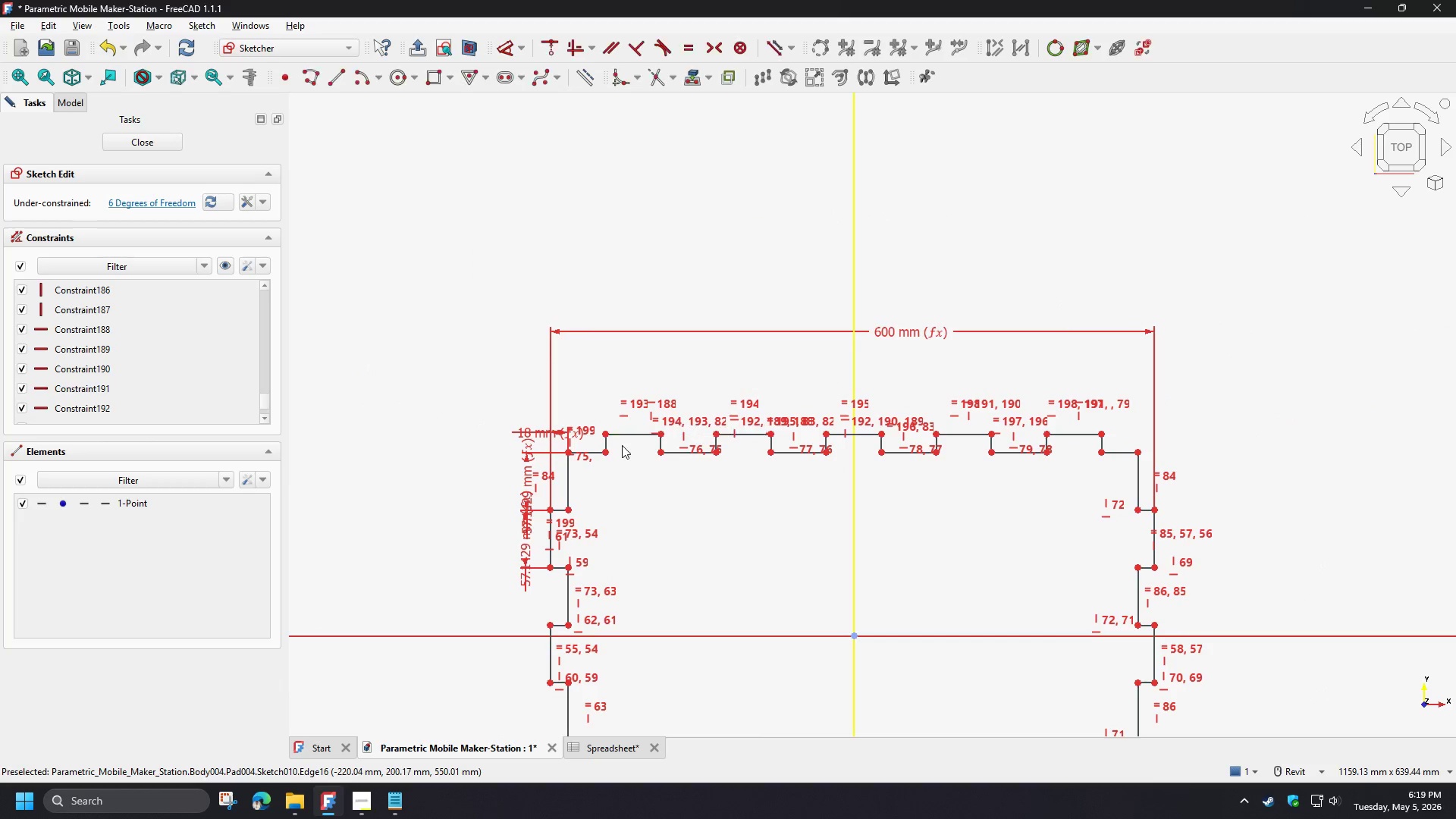 
left_click([597, 454])
 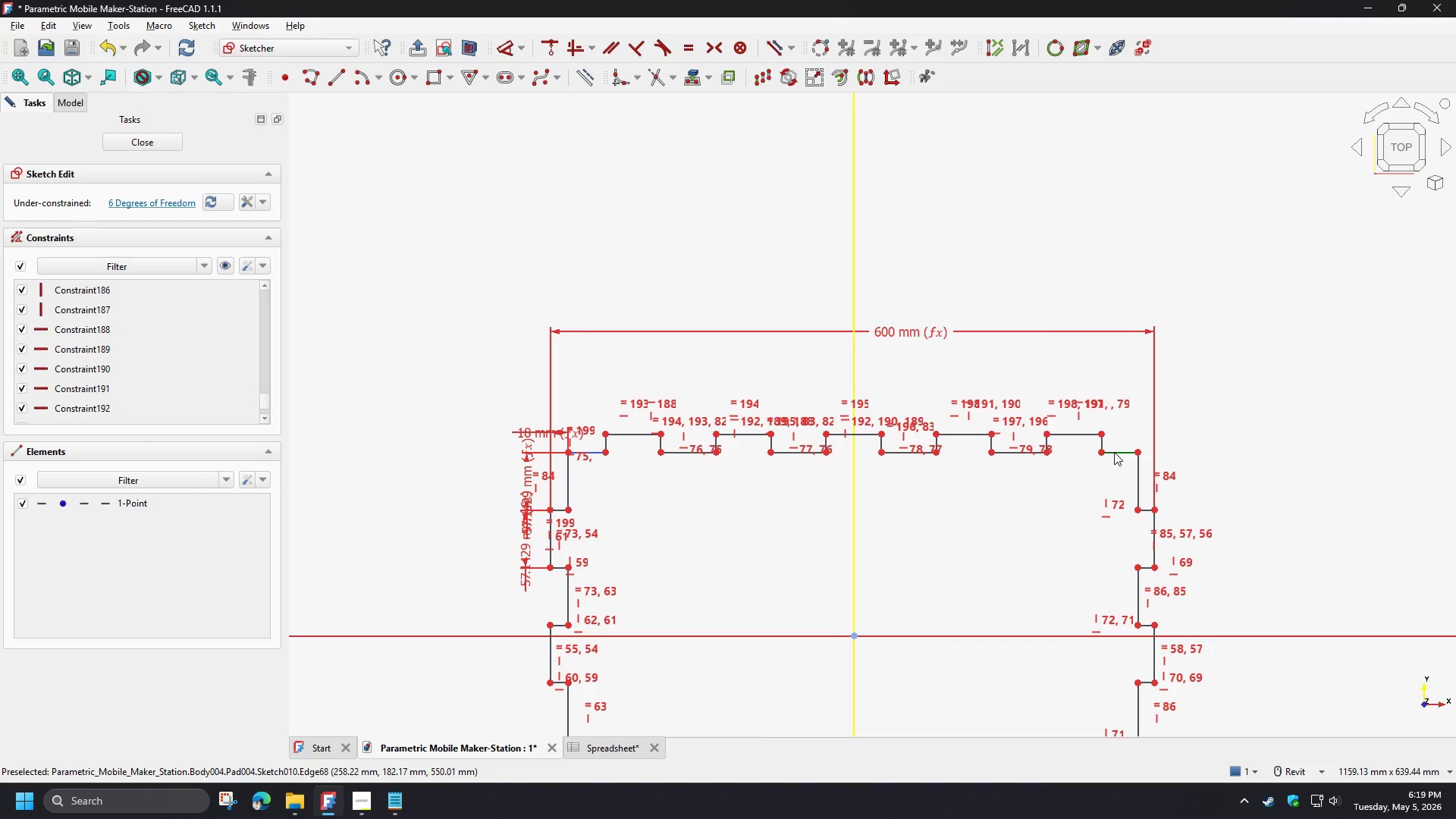 
left_click([1114, 452])
 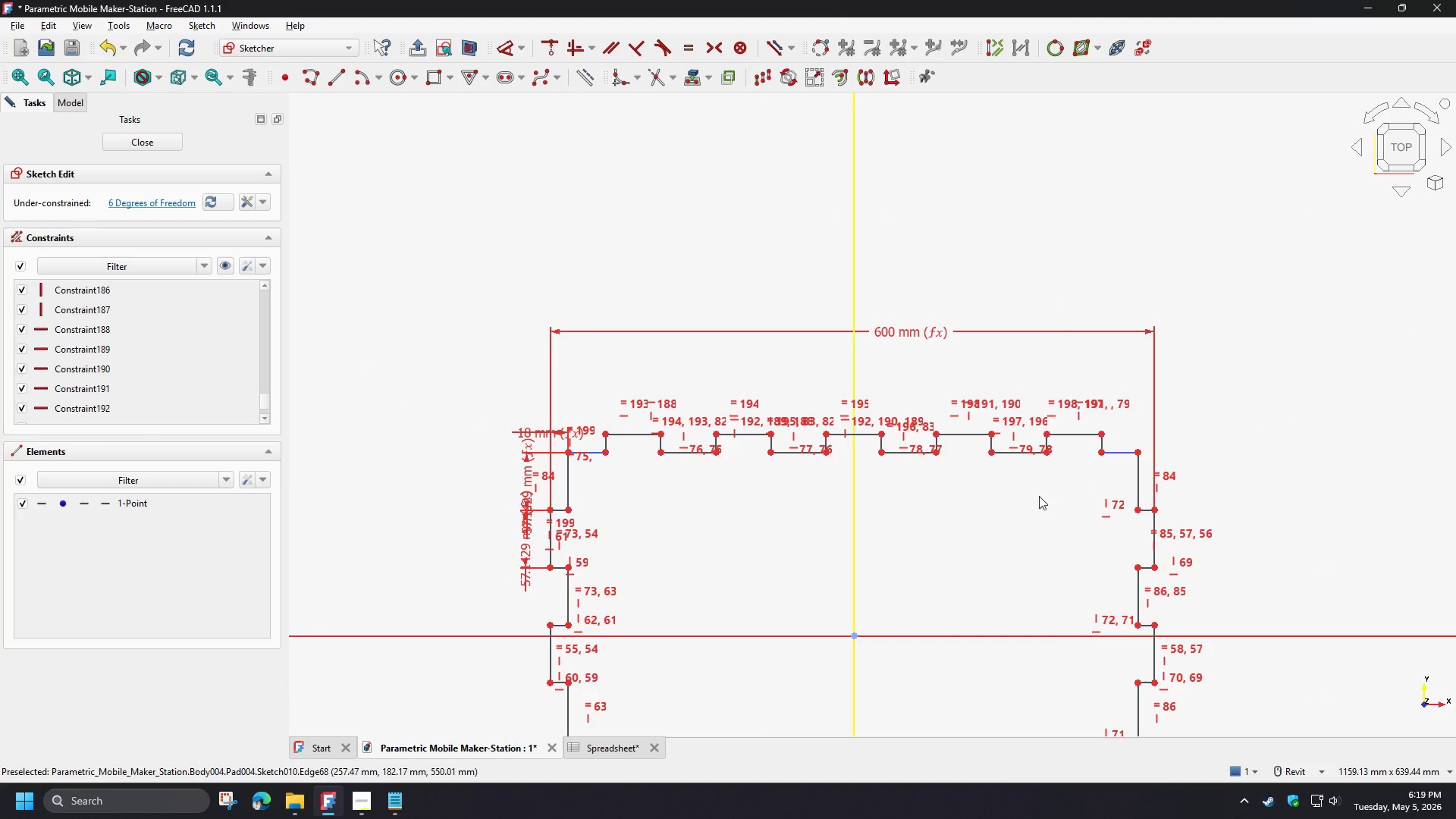 
key(E)
 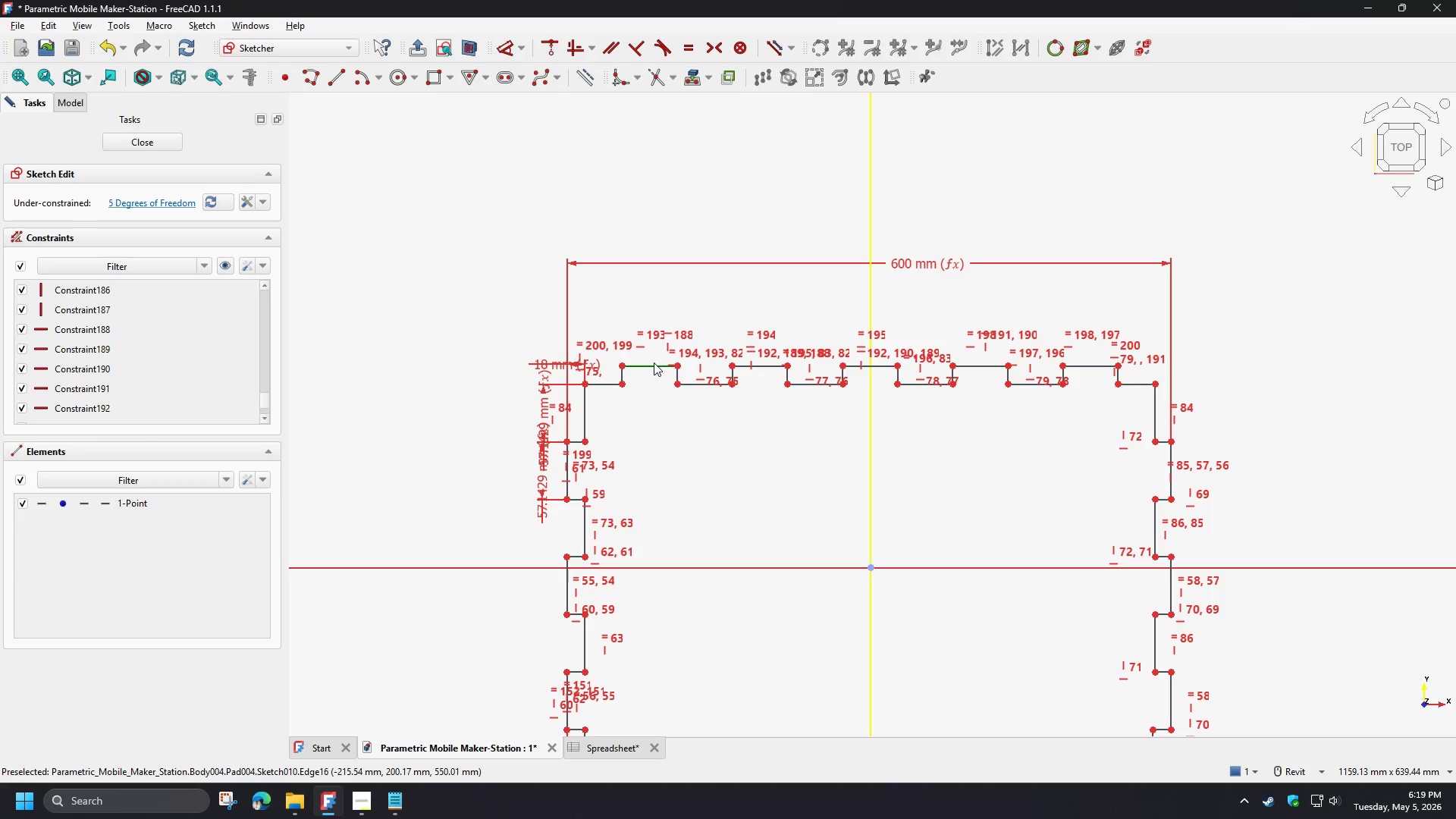 
left_click_drag(start_coordinate=[654, 367], to_coordinate=[649, 347])
 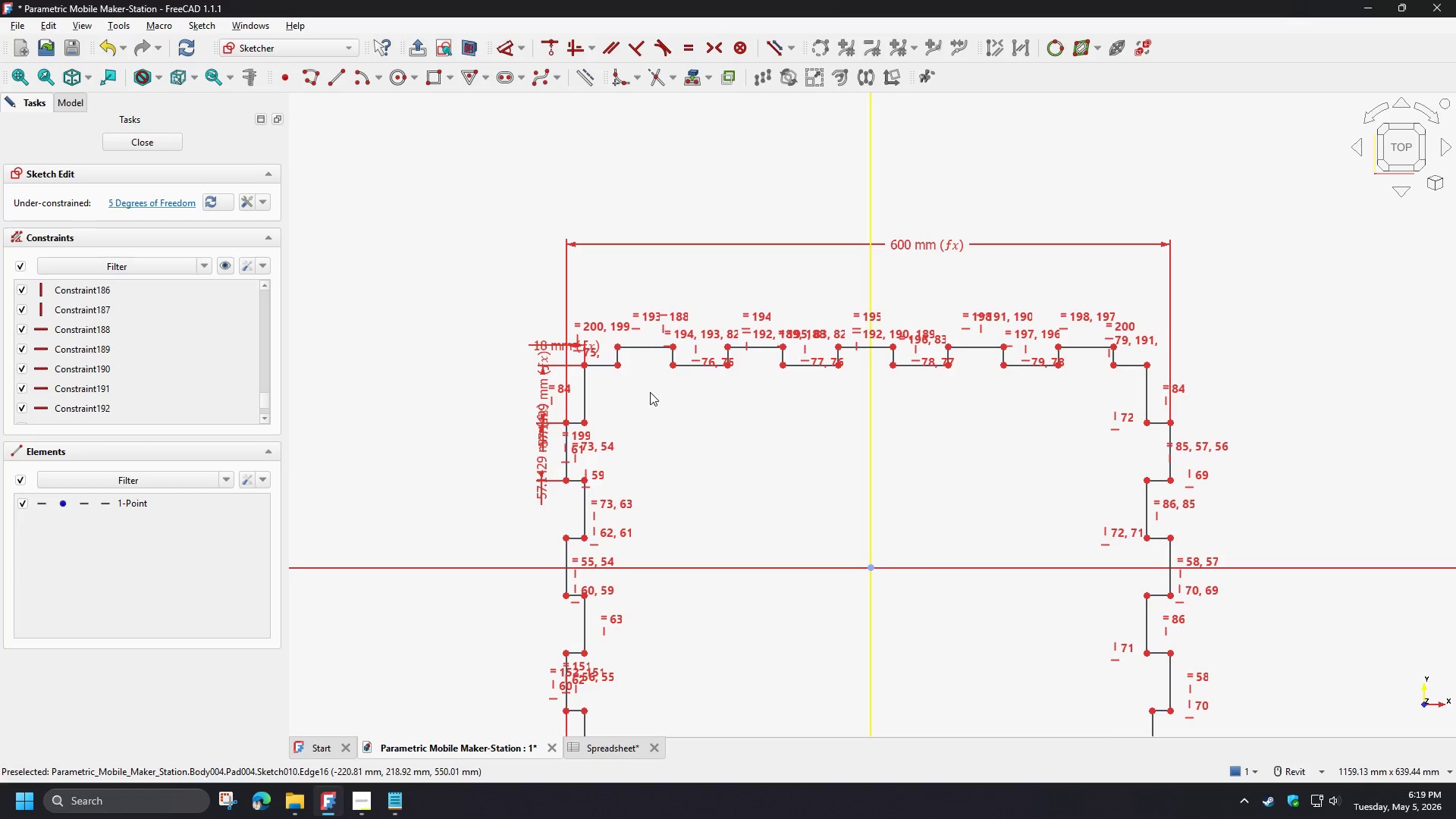 
scroll: coordinate [613, 303], scroll_direction: up, amount: 3.0
 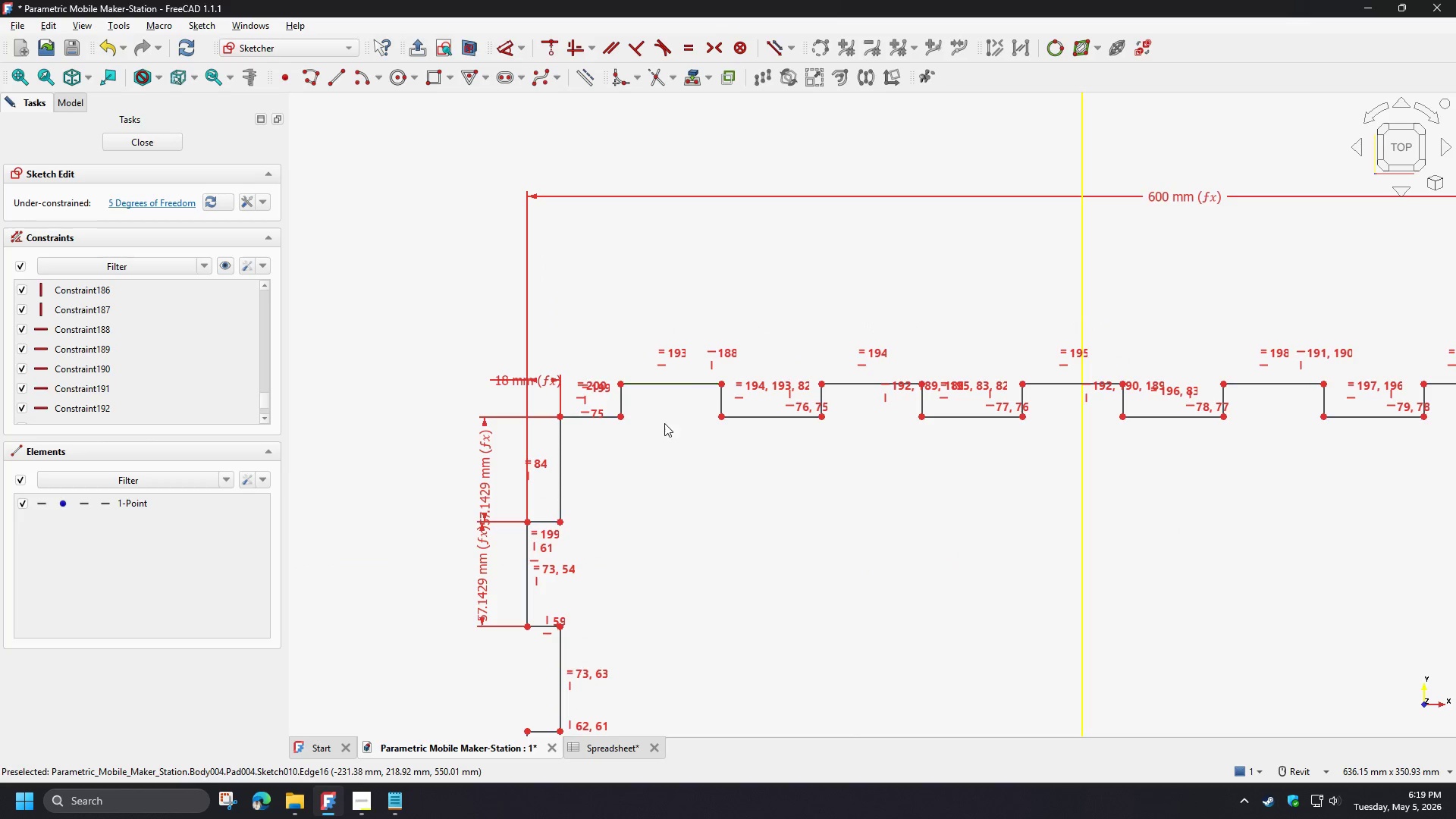 
left_click([667, 450])
 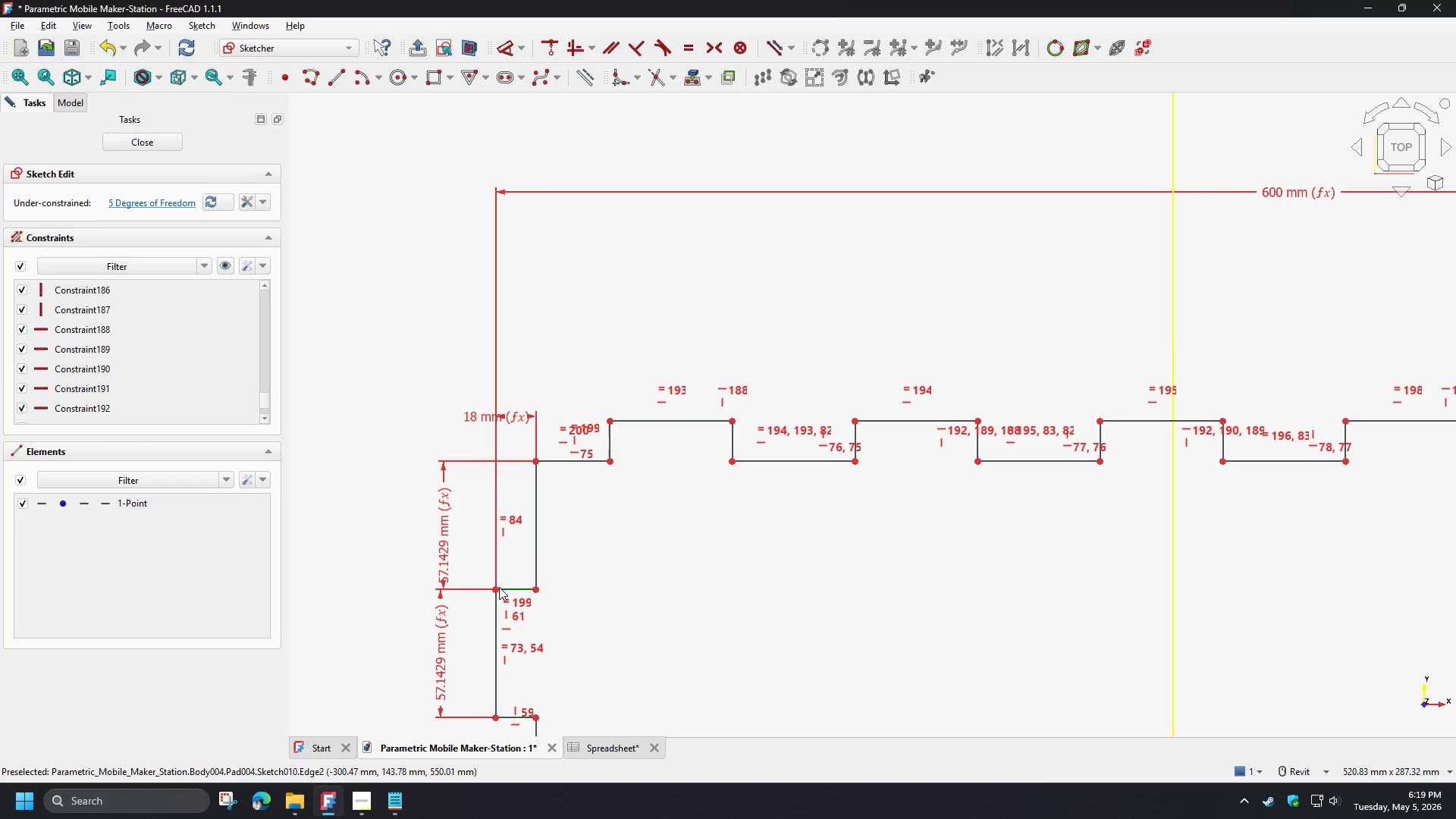 
scroll: coordinate [657, 422], scroll_direction: up, amount: 1.0
 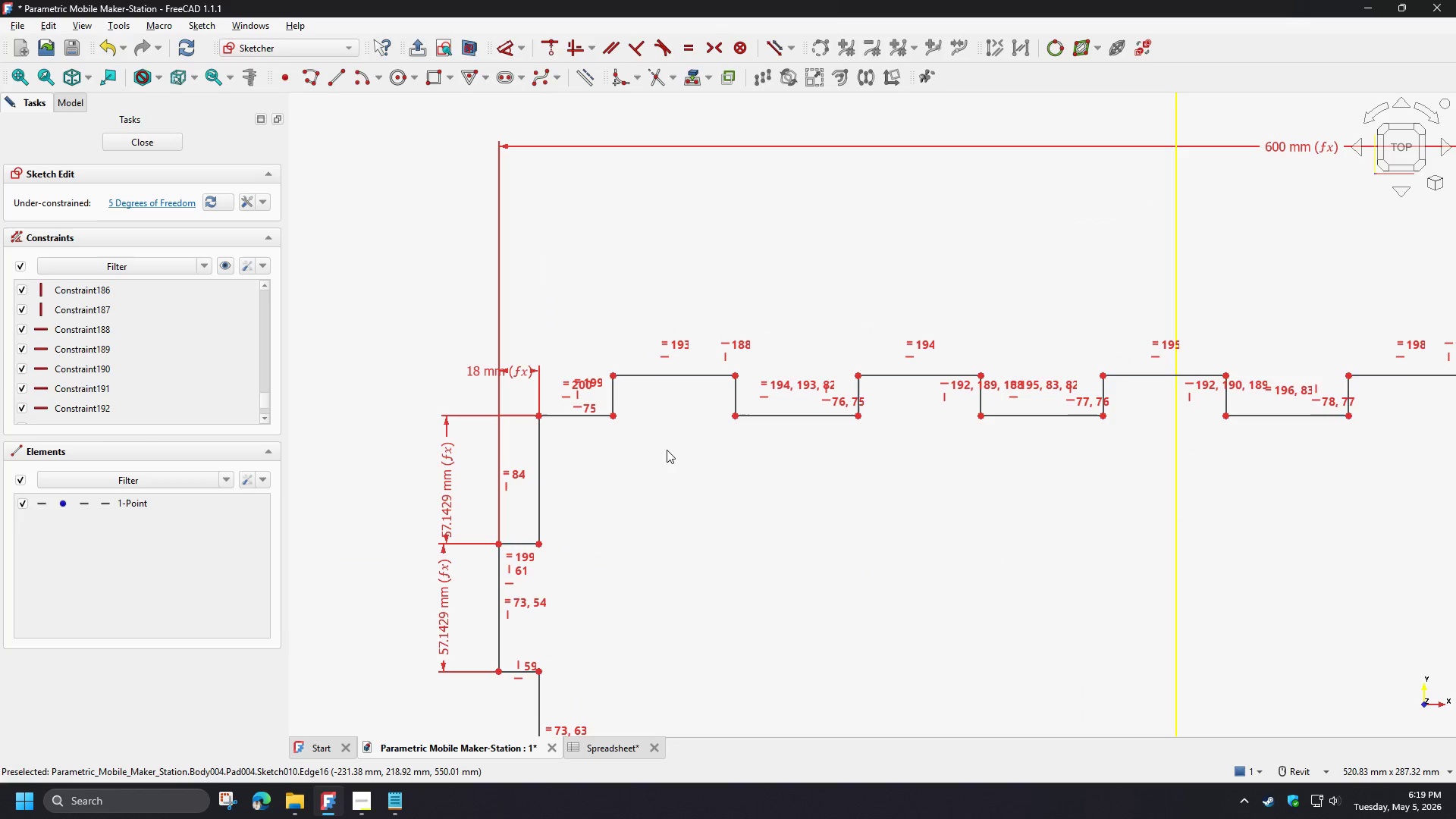 
left_click([495, 592])
 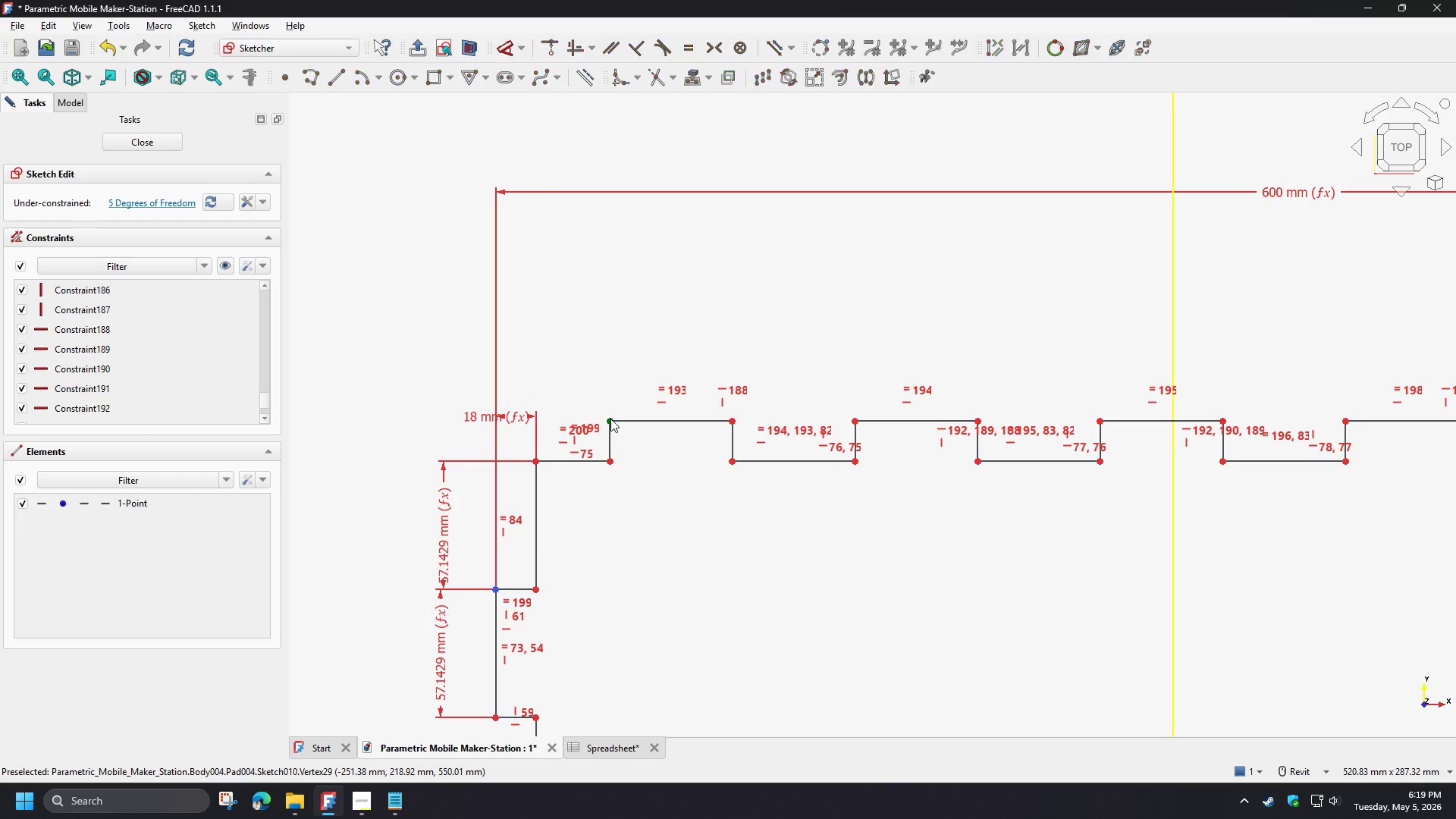 
key(D)
 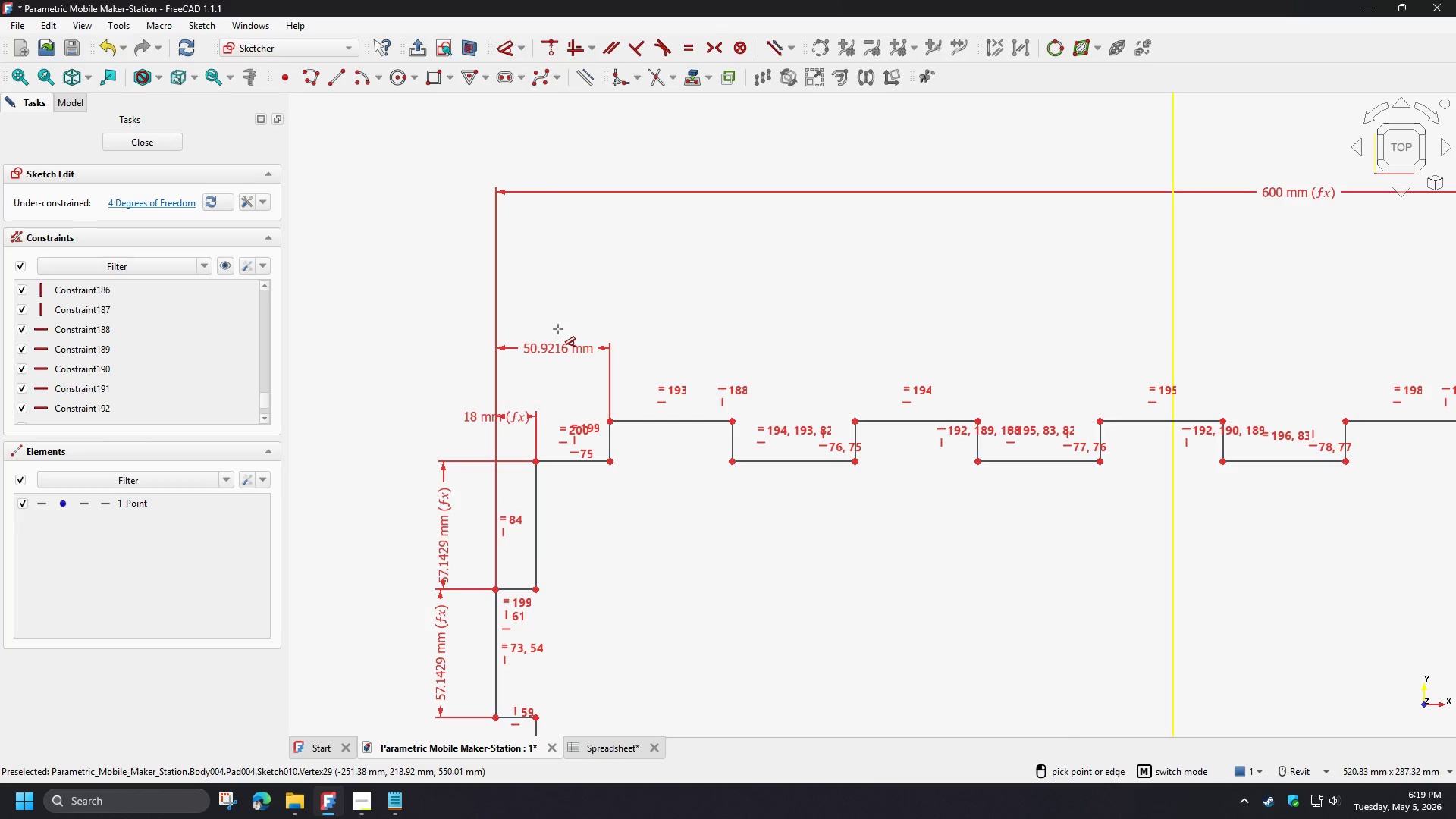 
left_click([558, 328])
 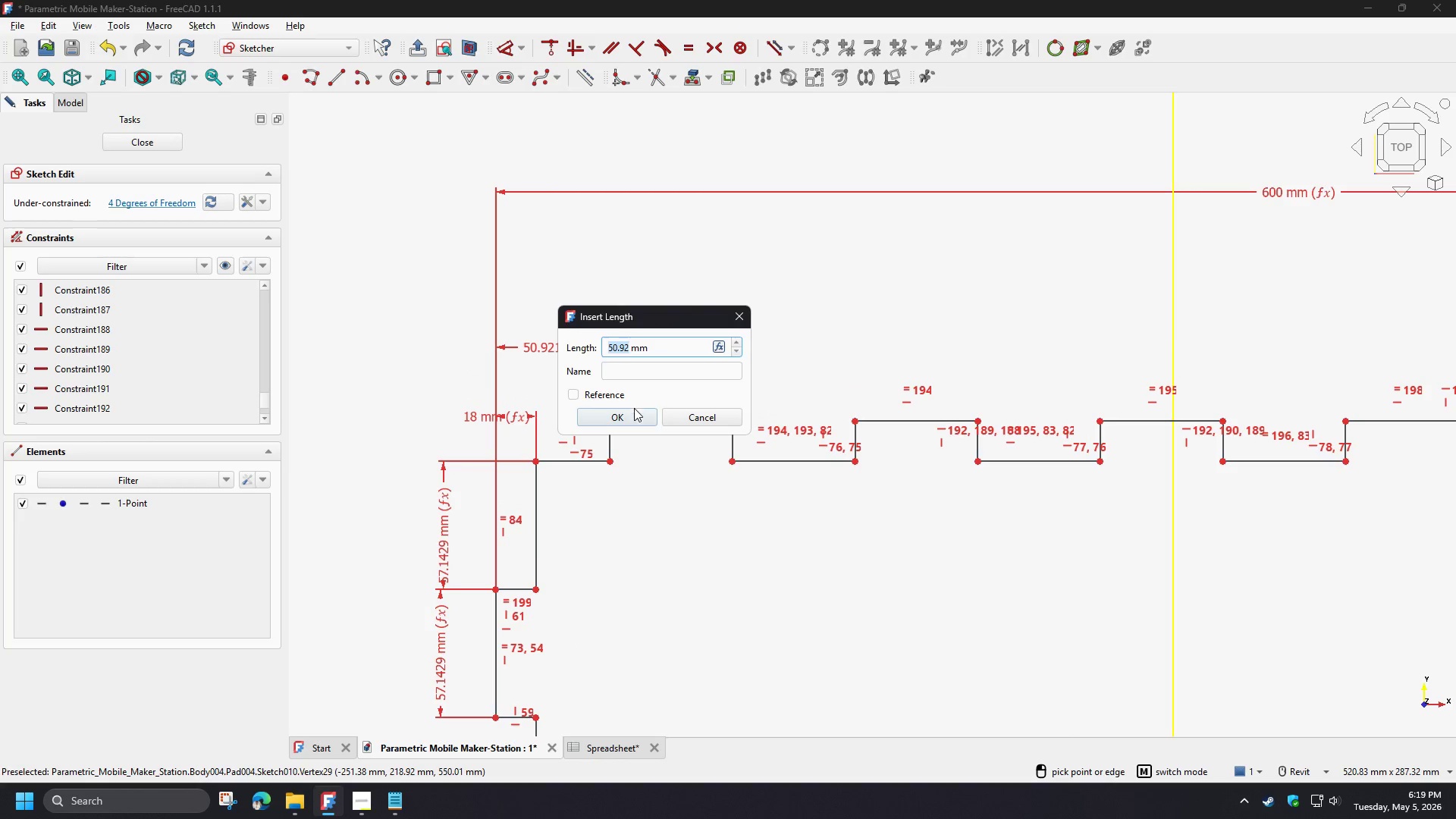 
left_click([633, 411])
 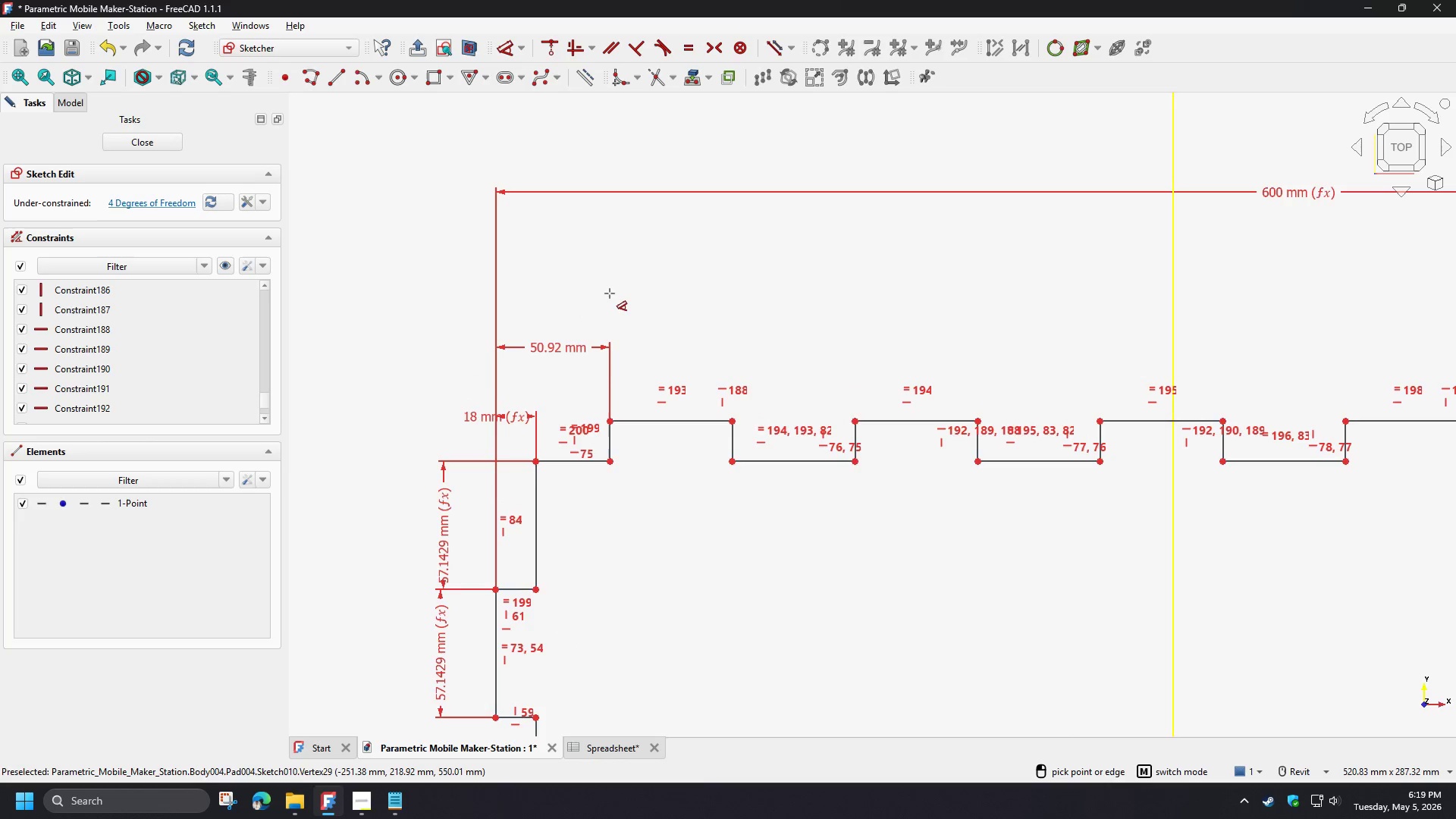 
right_click([675, 519])
 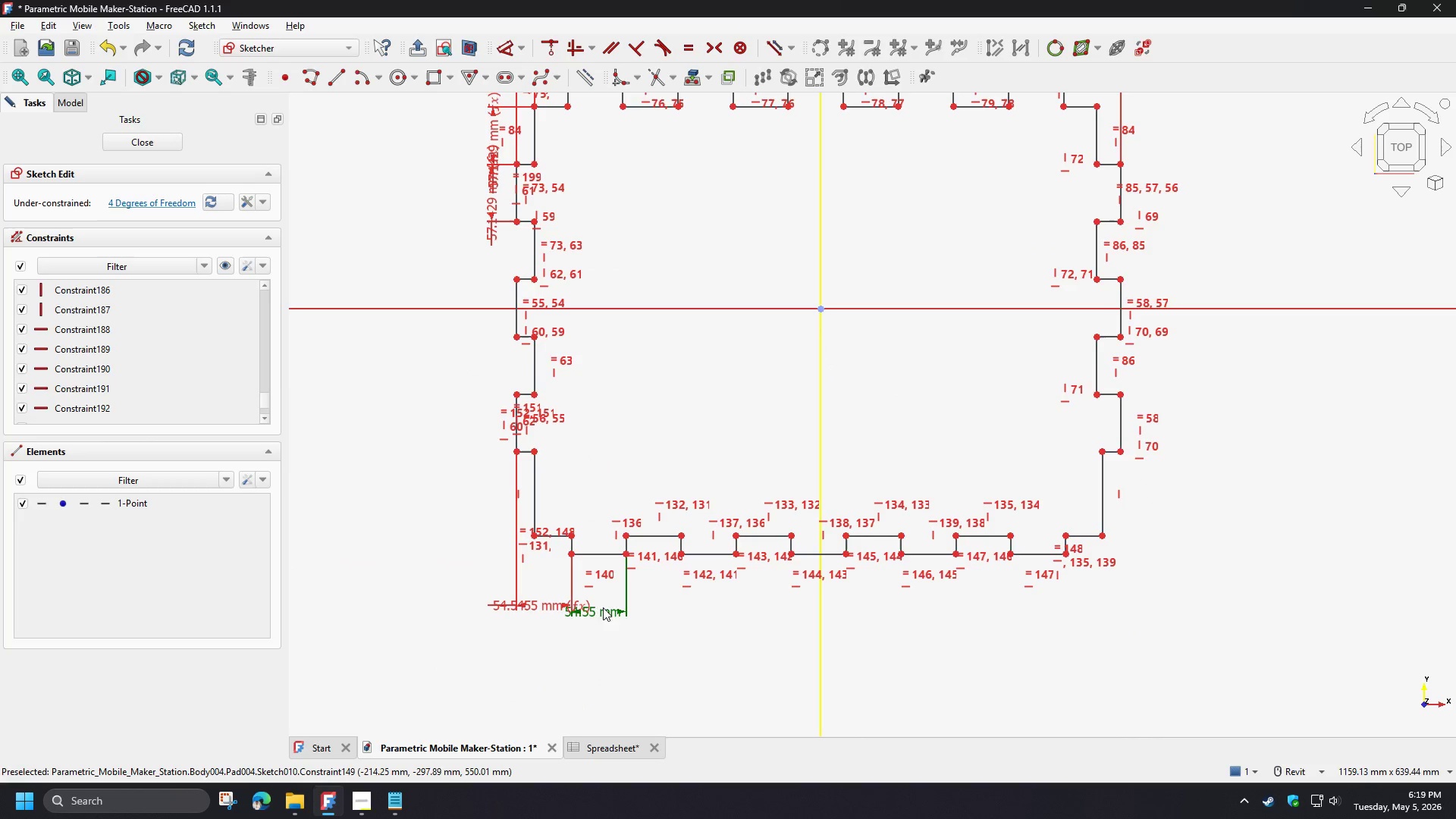 
scroll: coordinate [612, 284], scroll_direction: down, amount: 4.0
 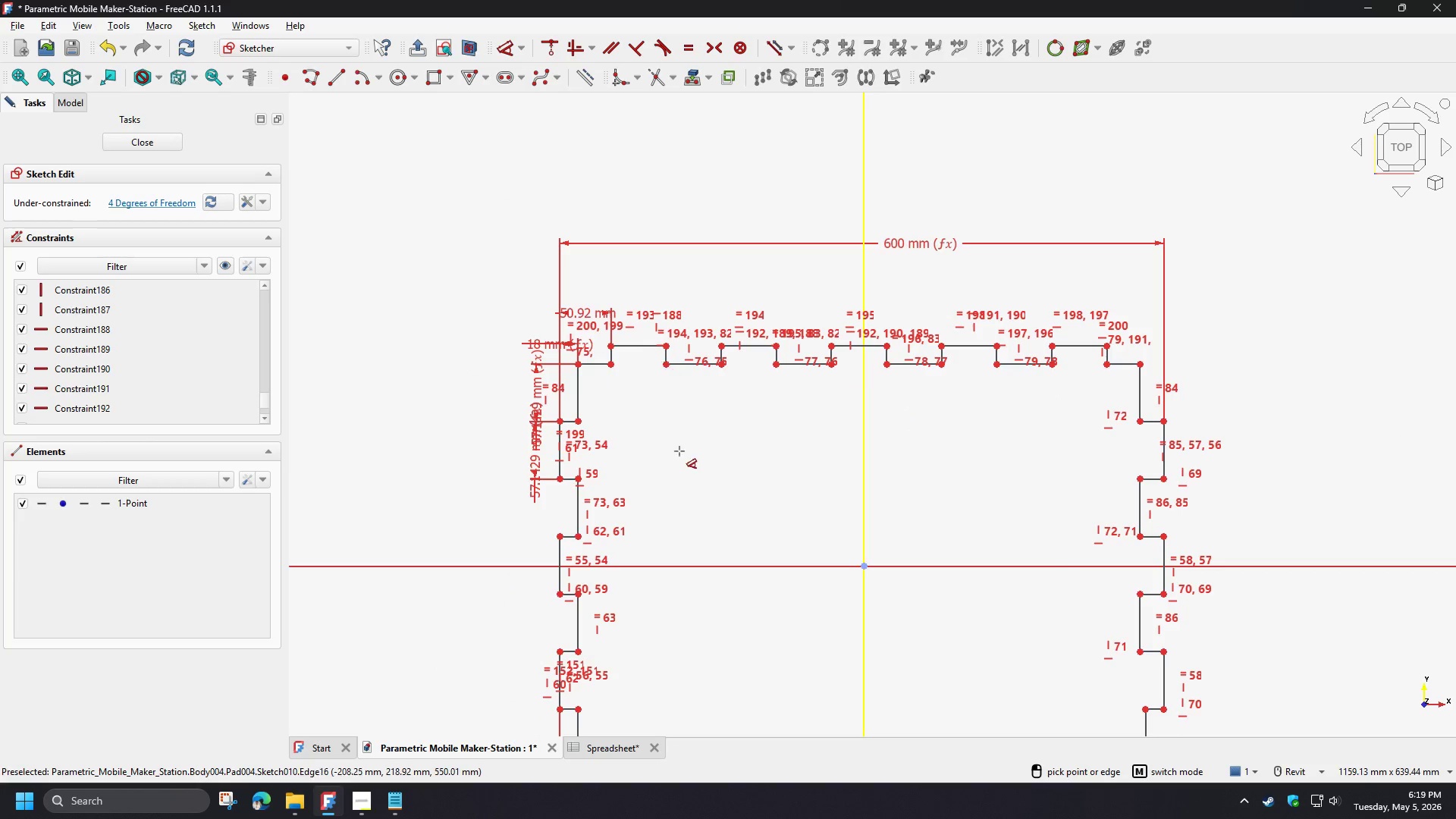 
double_click([603, 611])
 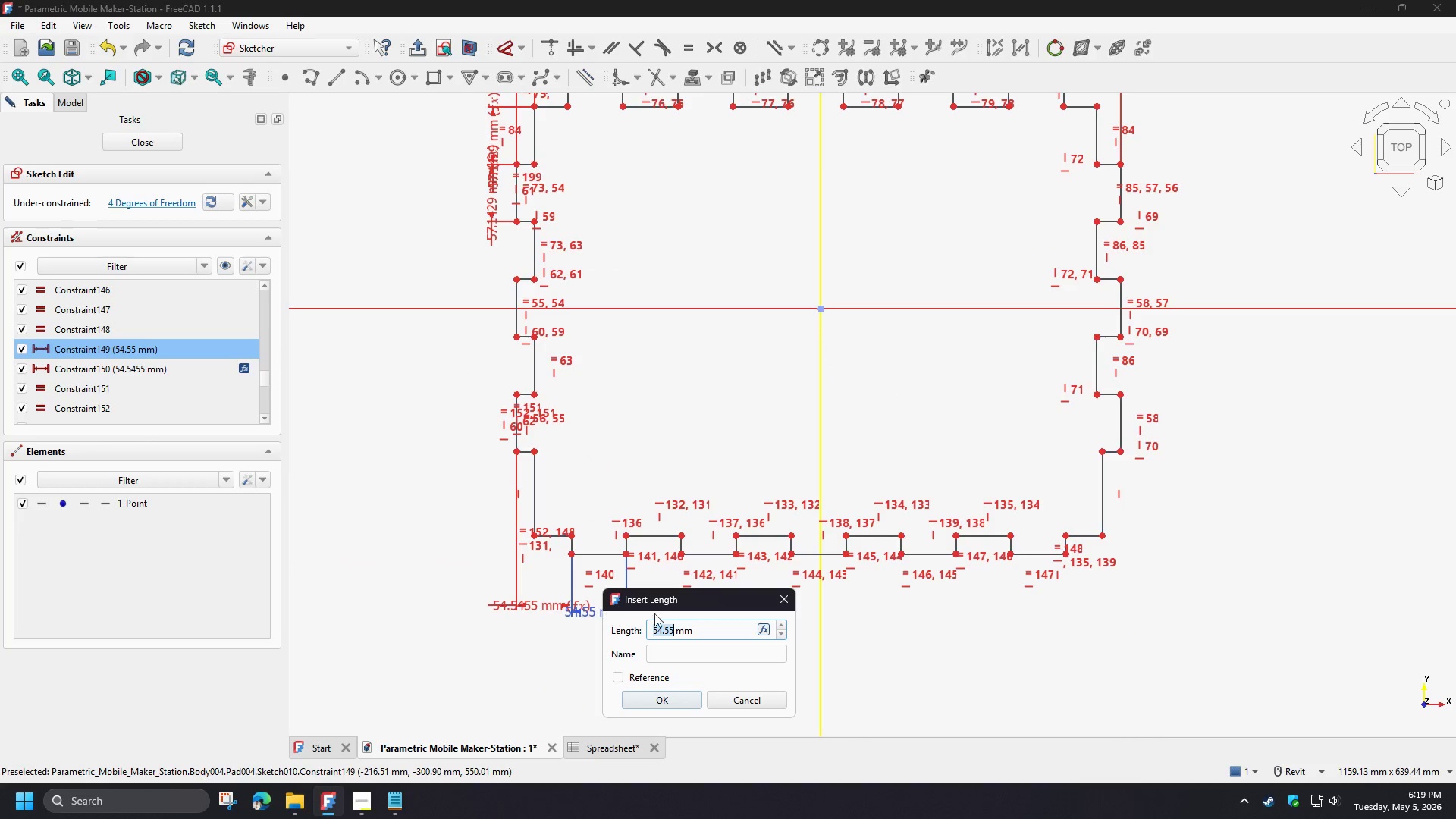 
key(Control+ControlLeft)
 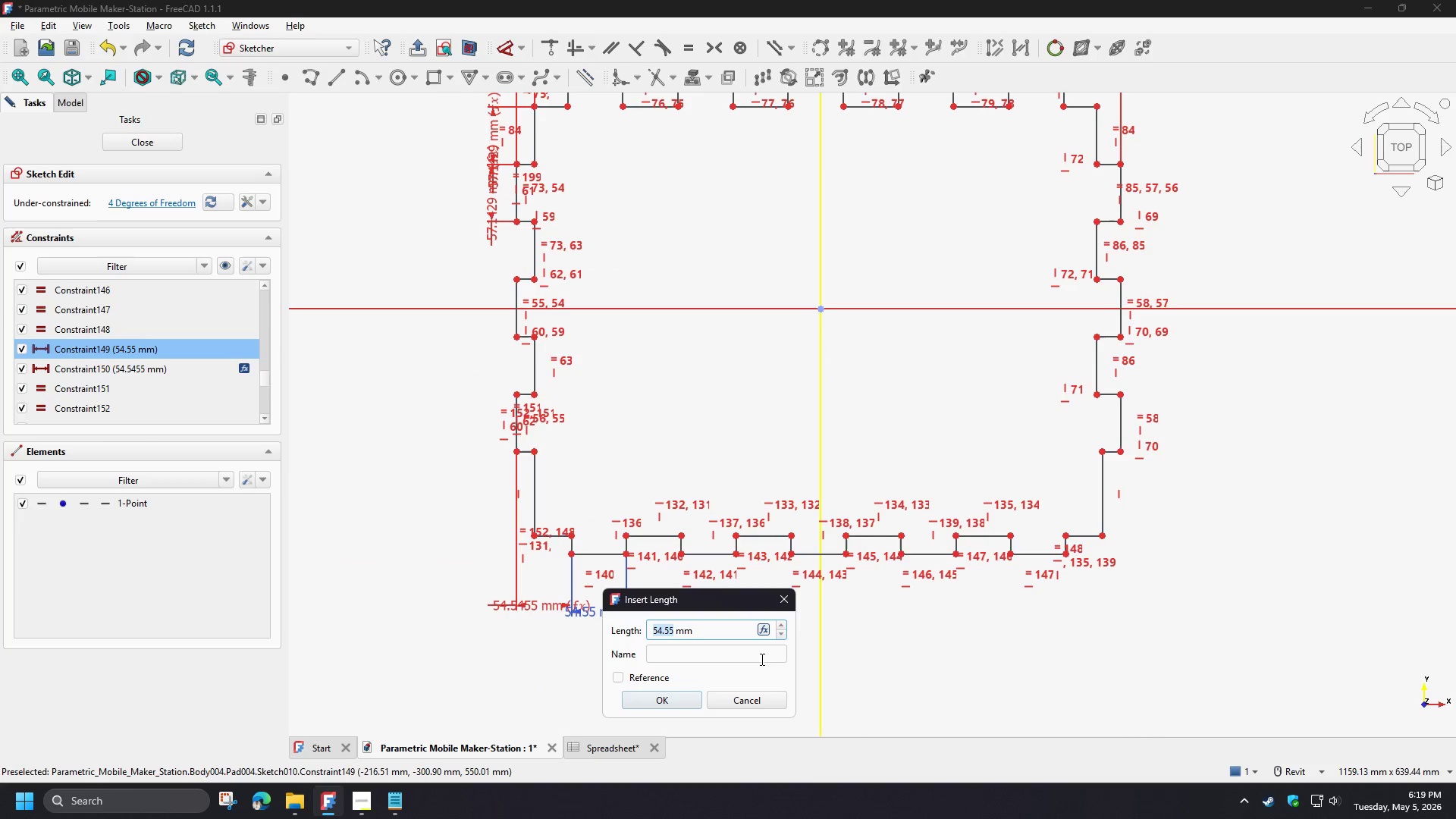 
left_click([761, 700])
 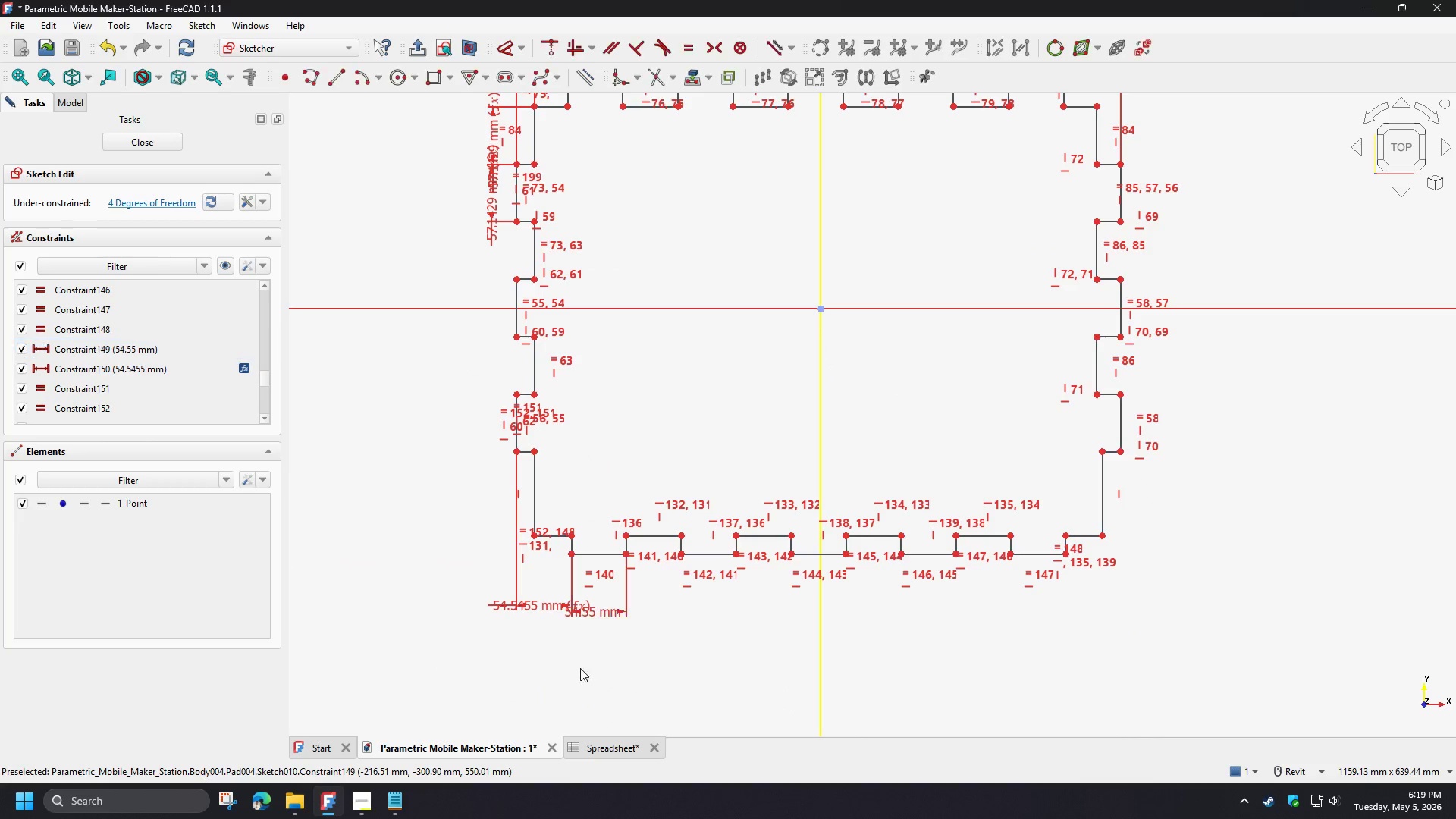 
scroll: coordinate [570, 654], scroll_direction: up, amount: 4.0
 